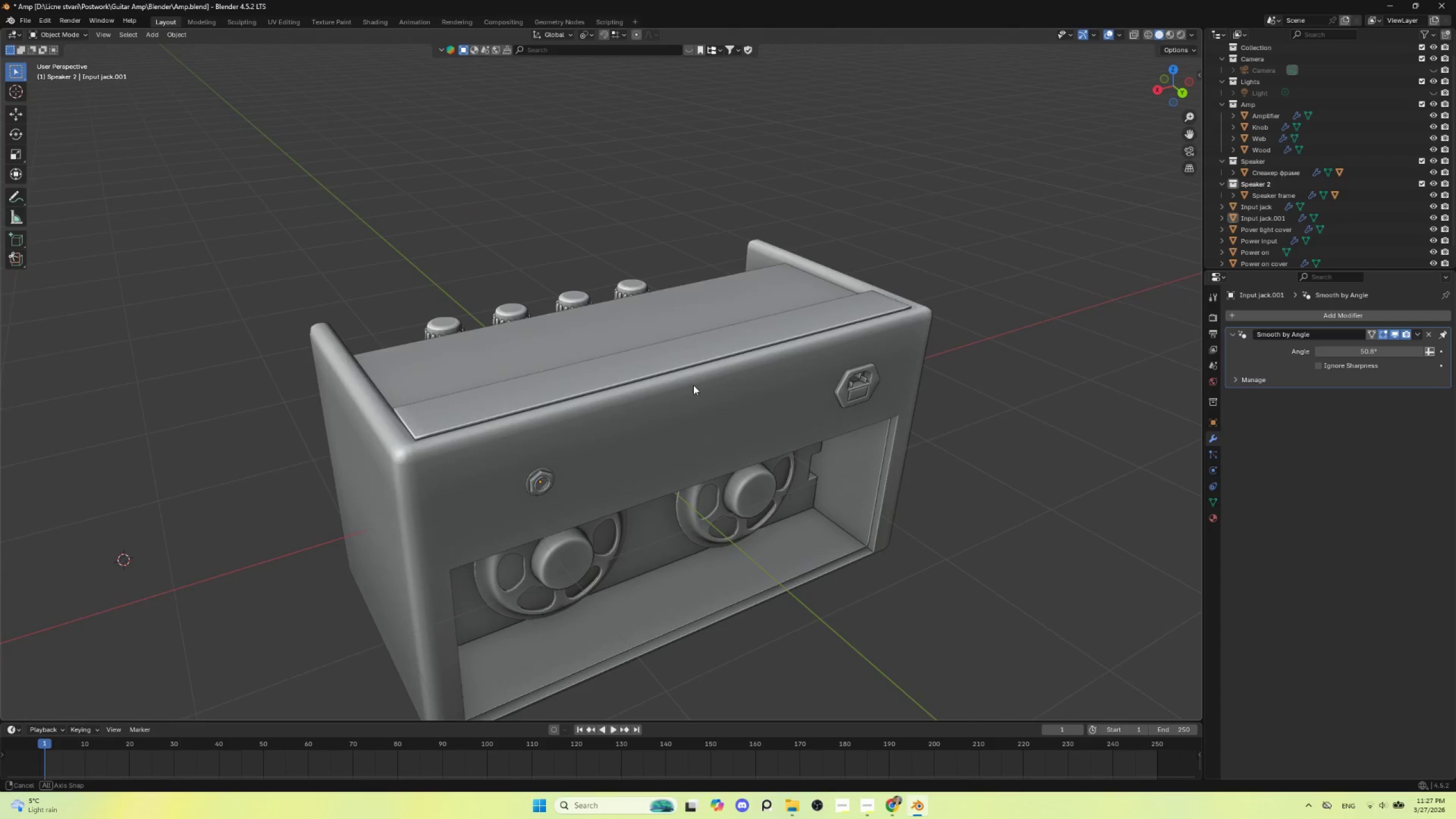 
hold_key(key=AltLeft, duration=0.86)
 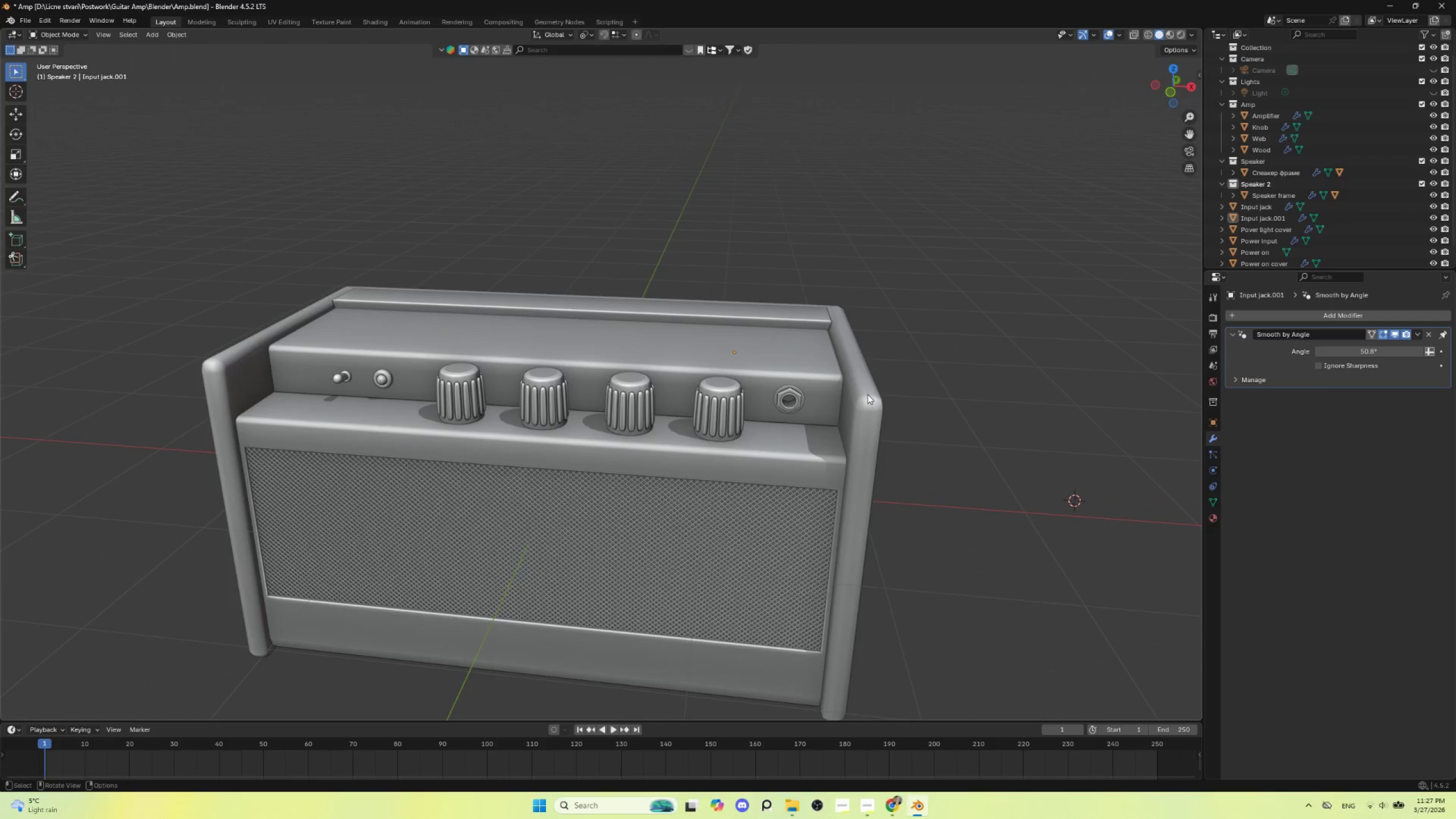 
wait(19.41)
 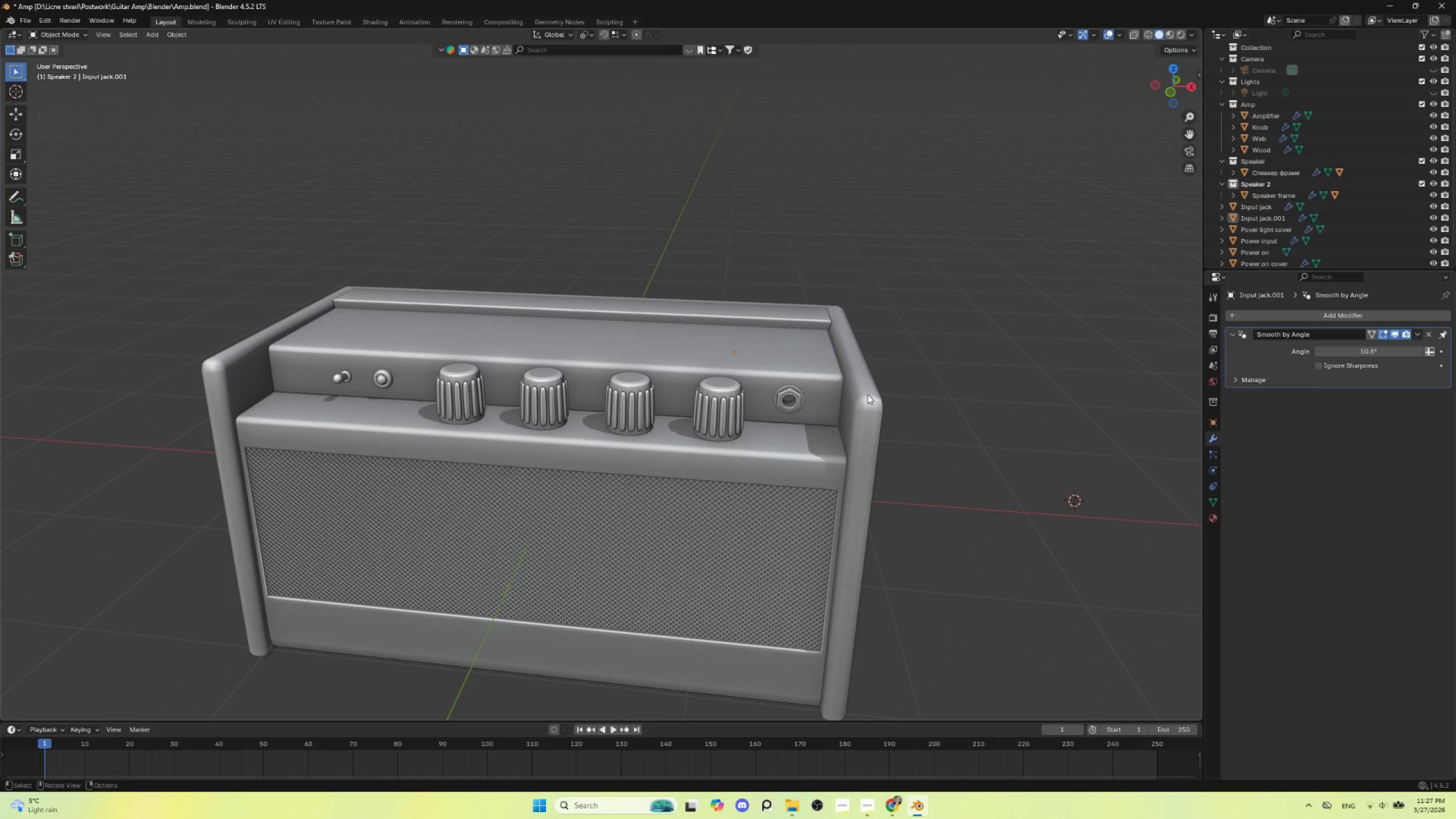 
left_click([418, 398])
 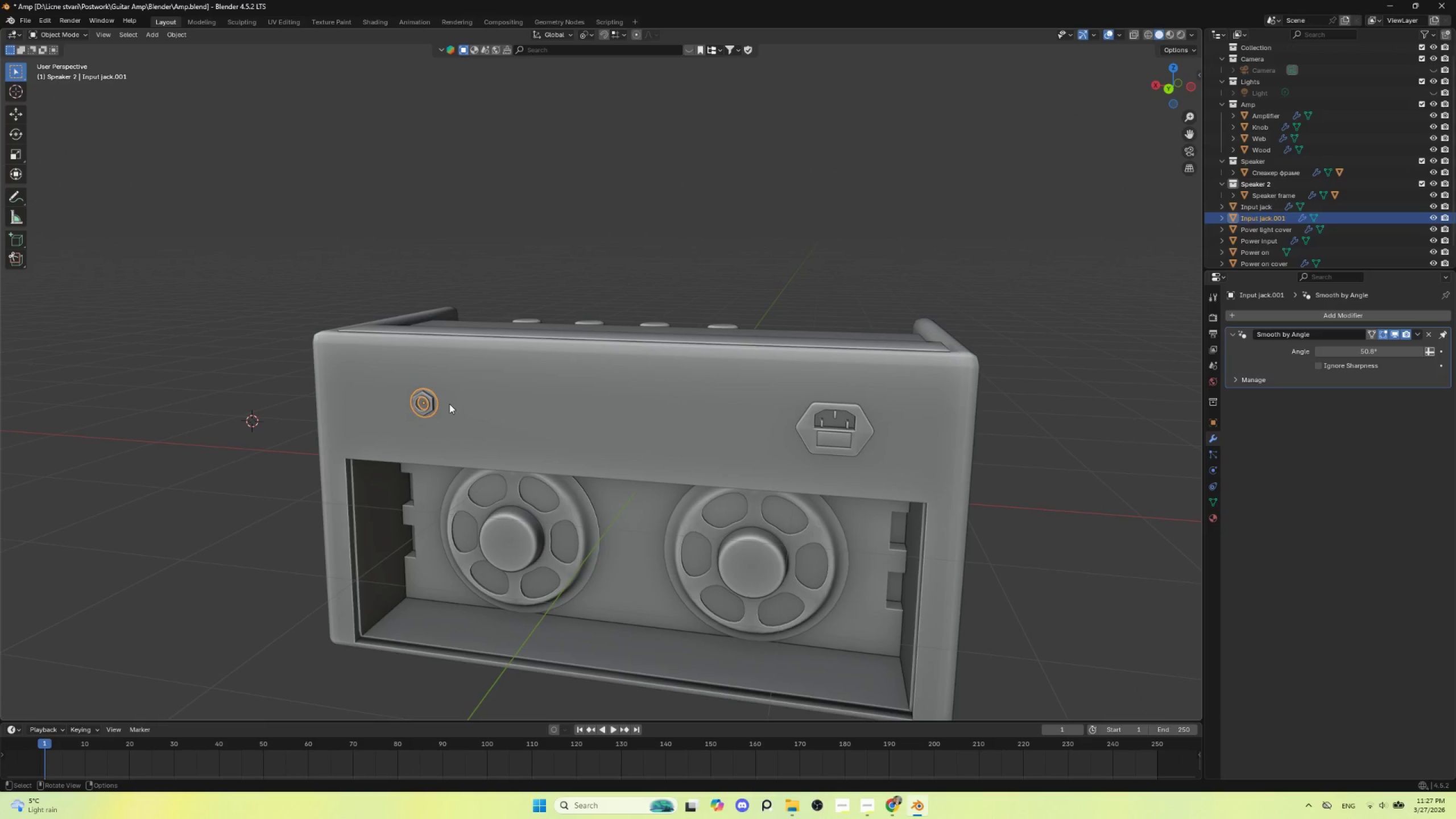 
key(M)
 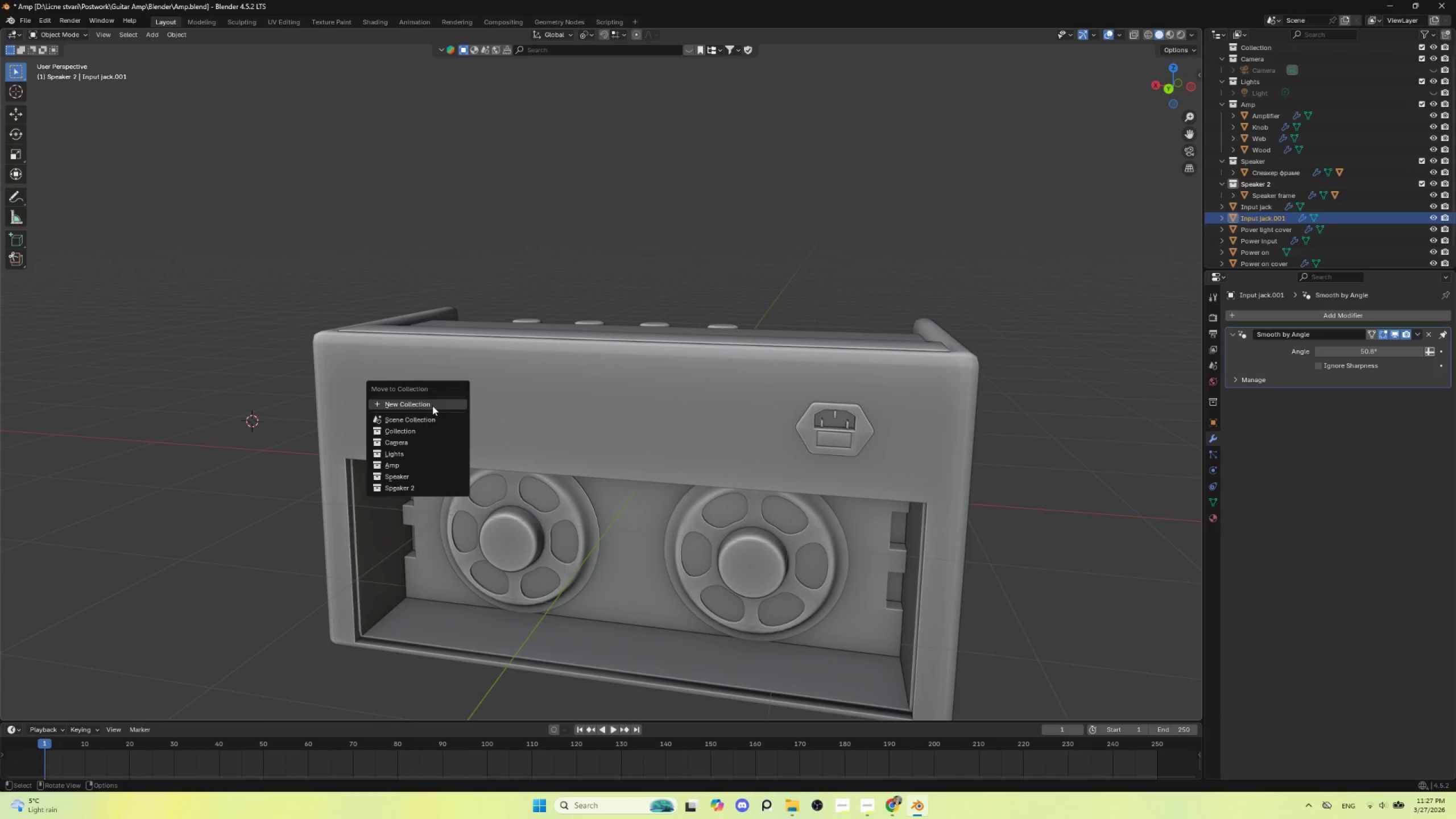 
left_click([432, 406])
 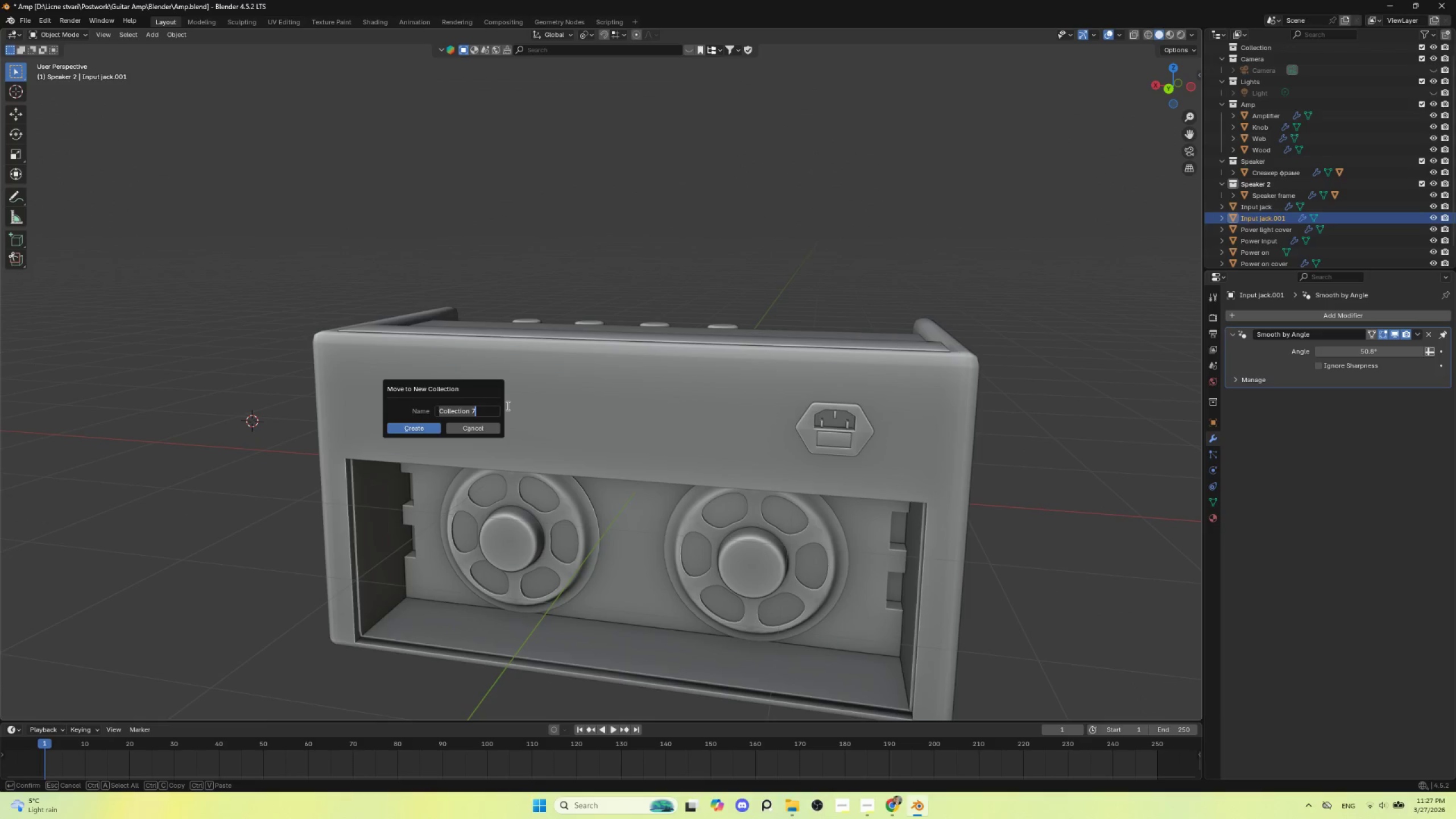 
type(Footswitch)
 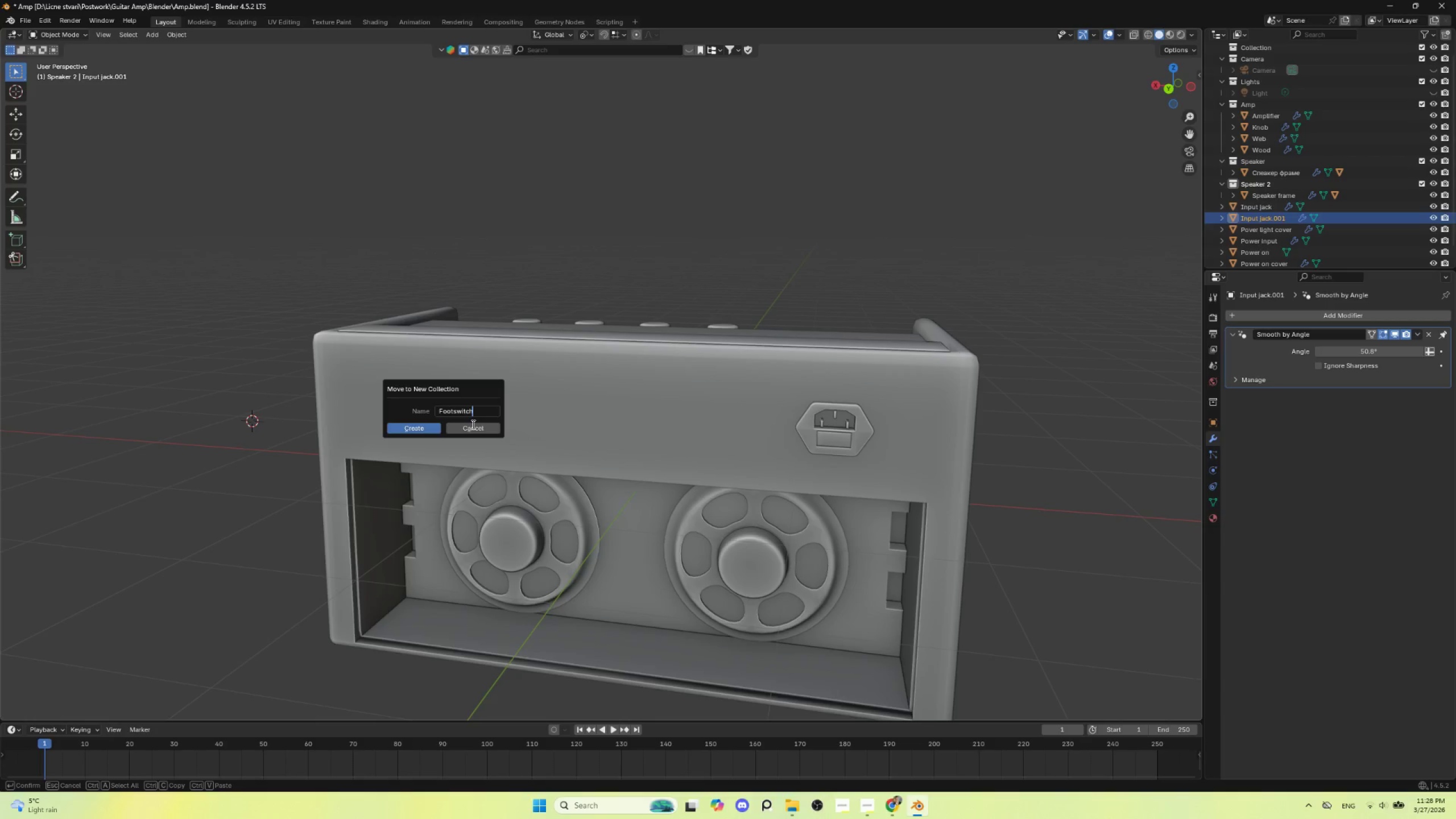 
wait(12.84)
 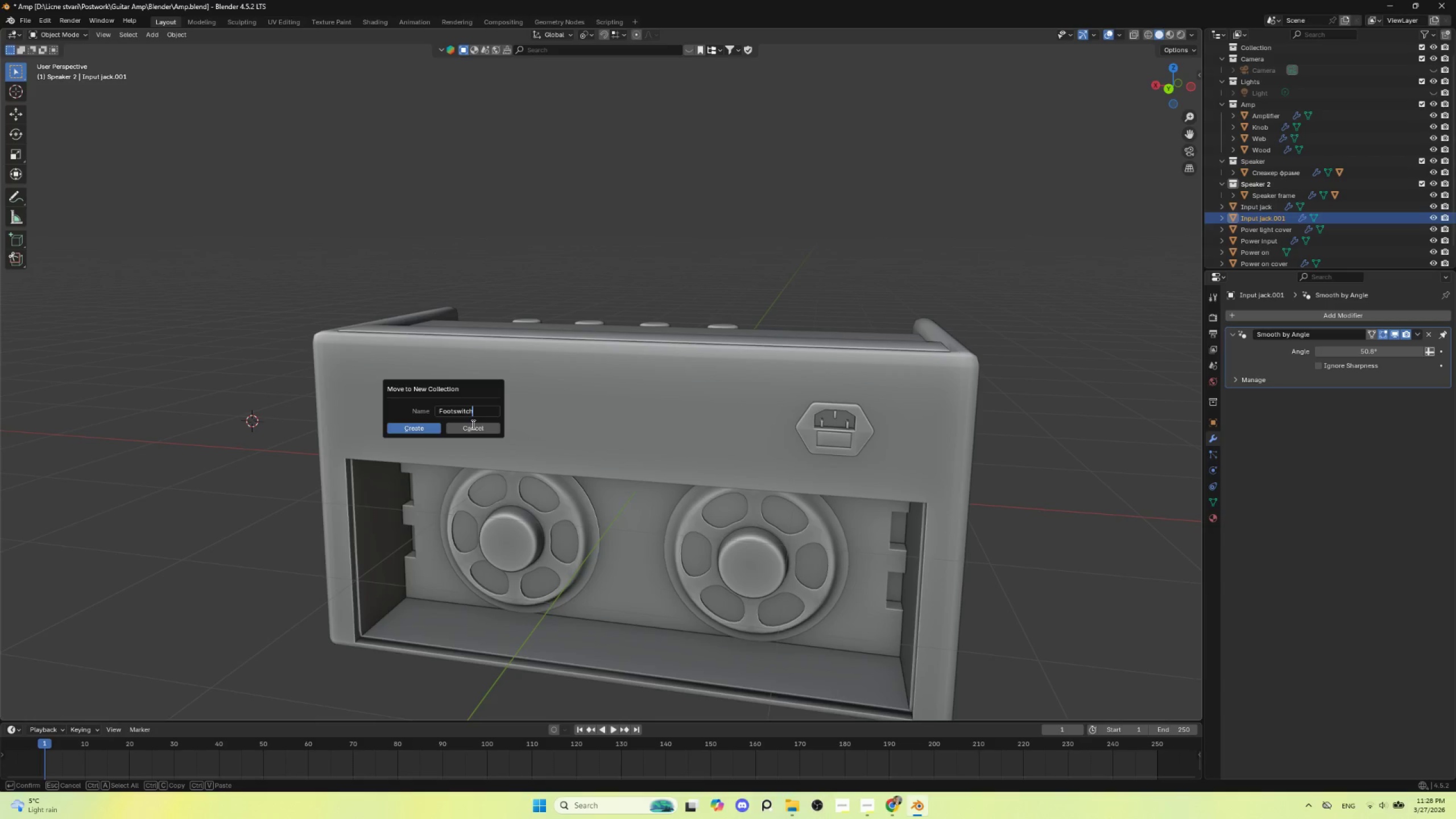 
key(Backspace)
key(Backspace)
key(Backspace)
key(Backspace)
key(Backspace)
key(Backspace)
type(controler)
 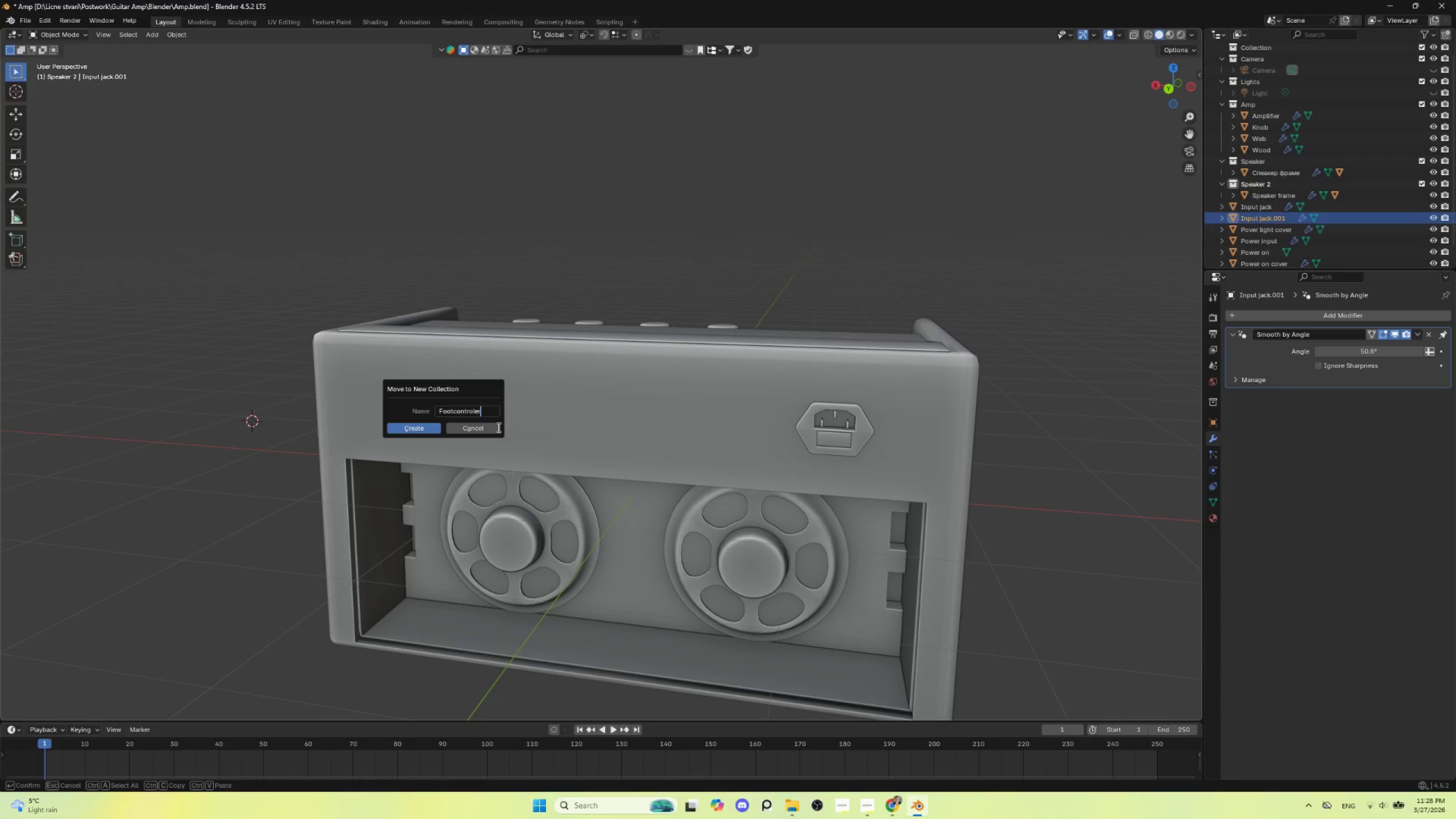 
key(ArrowLeft)
 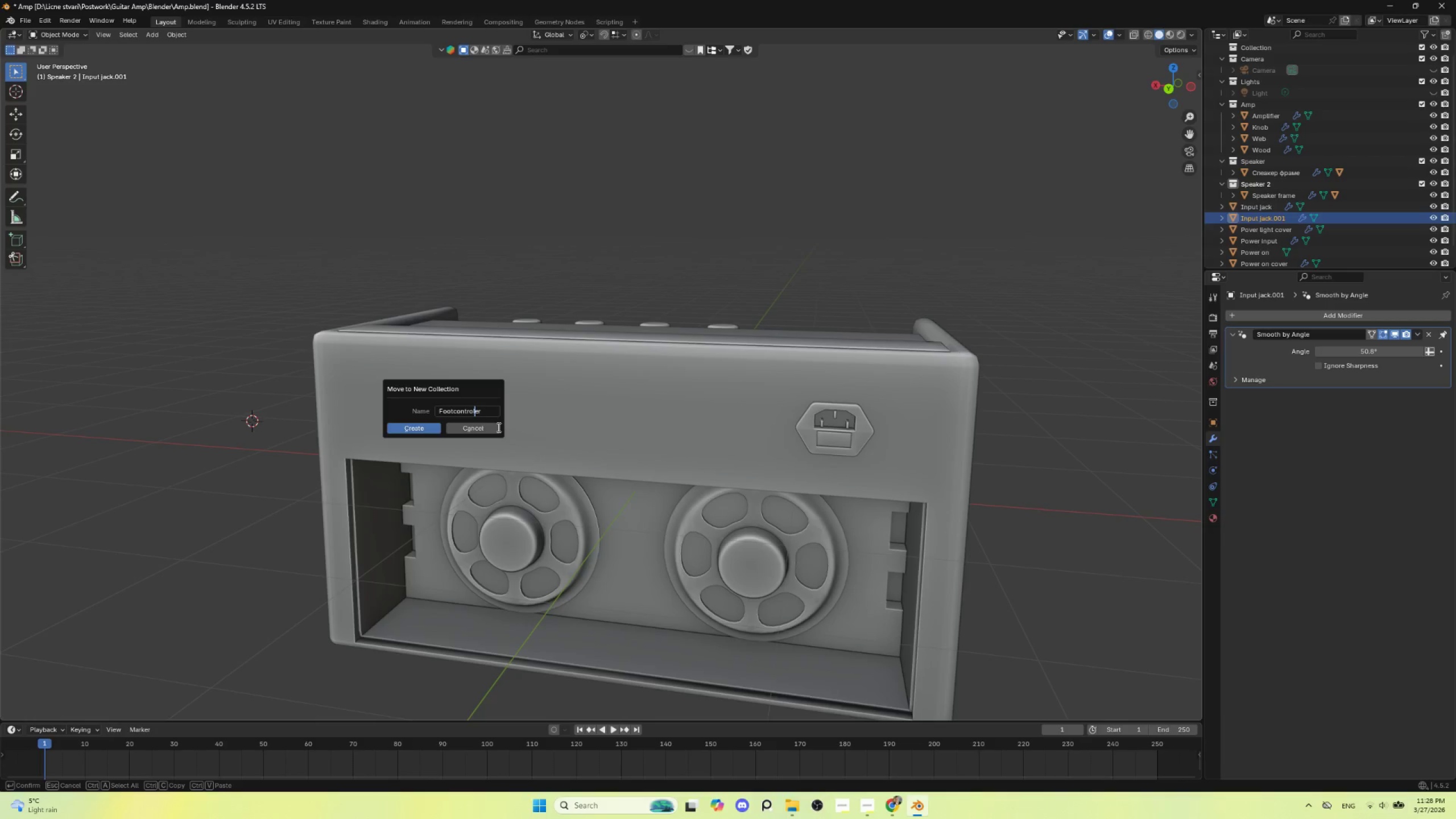 
hold_key(key=ArrowLeft, duration=0.53)
 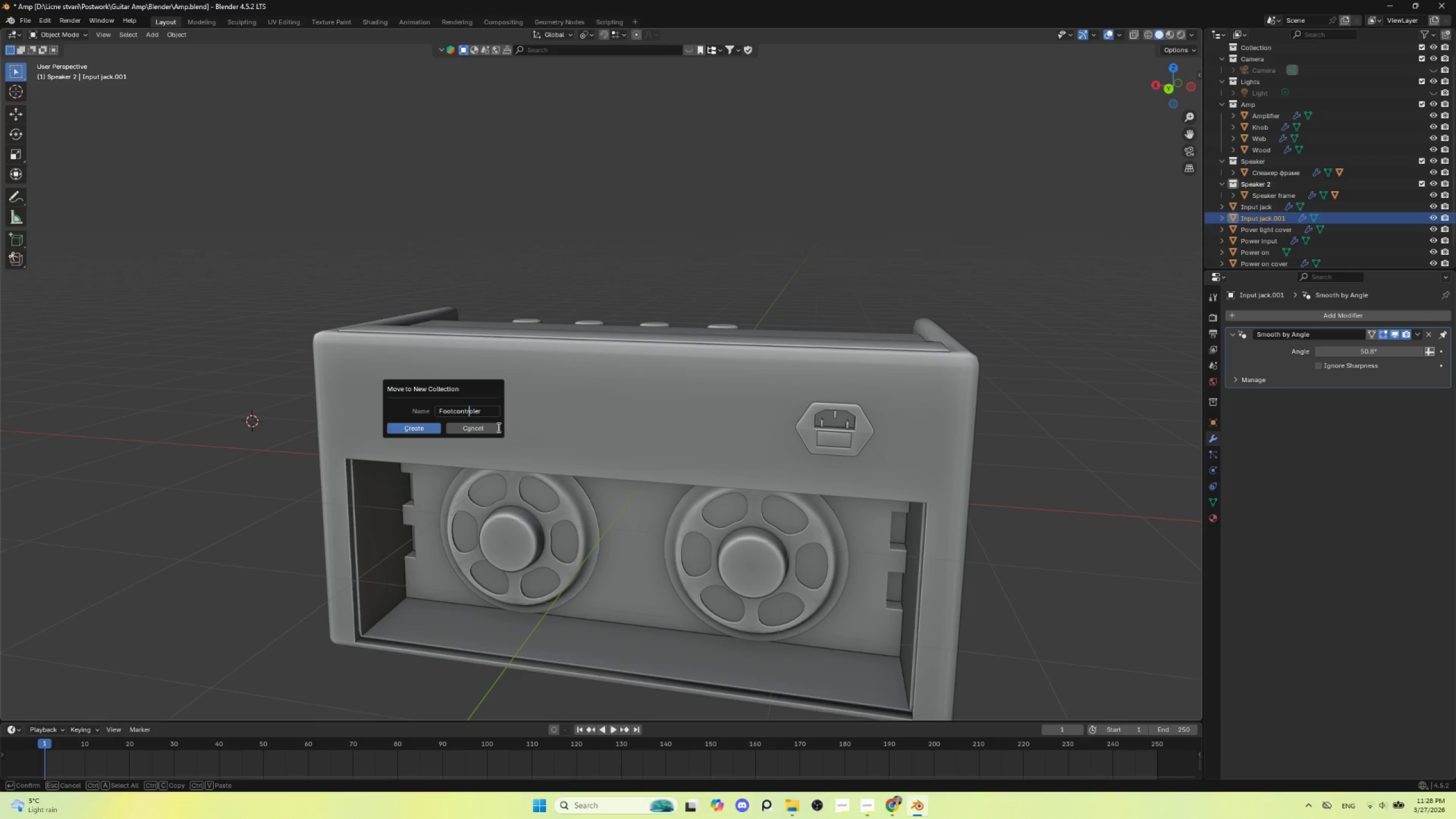 
key(ArrowLeft)
 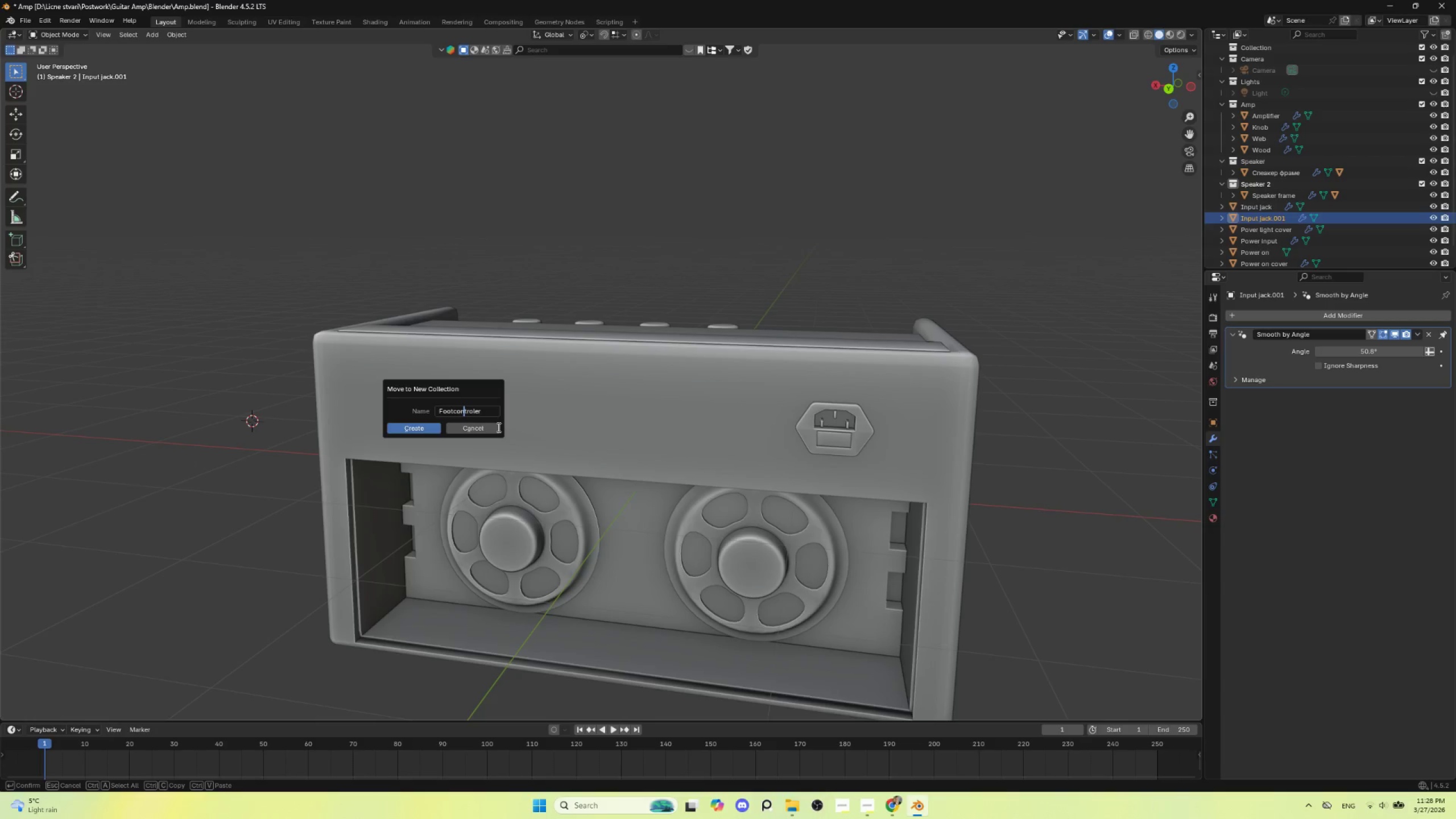 
key(ArrowLeft)
 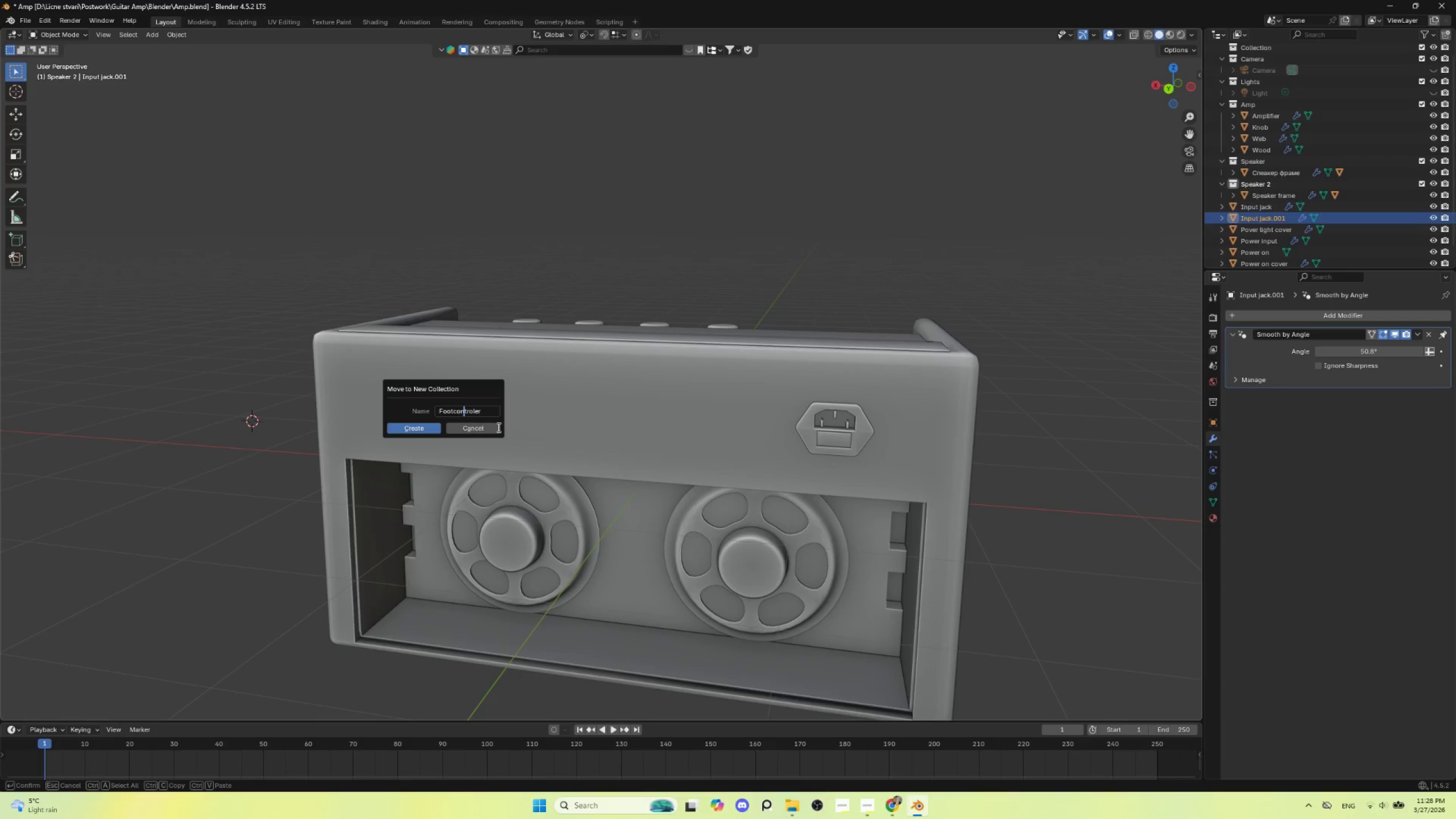 
key(ArrowLeft)
 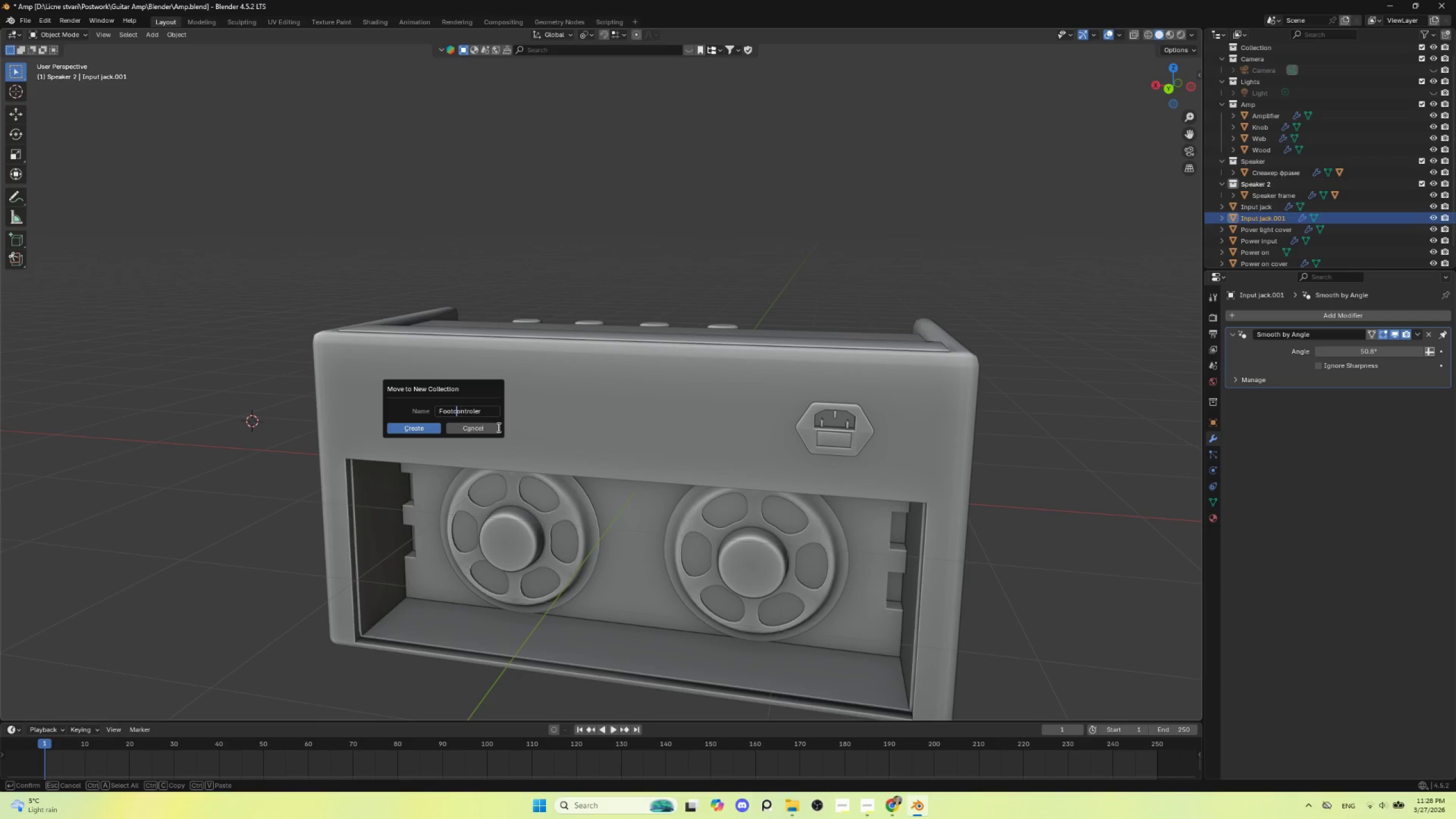 
key(ArrowLeft)
 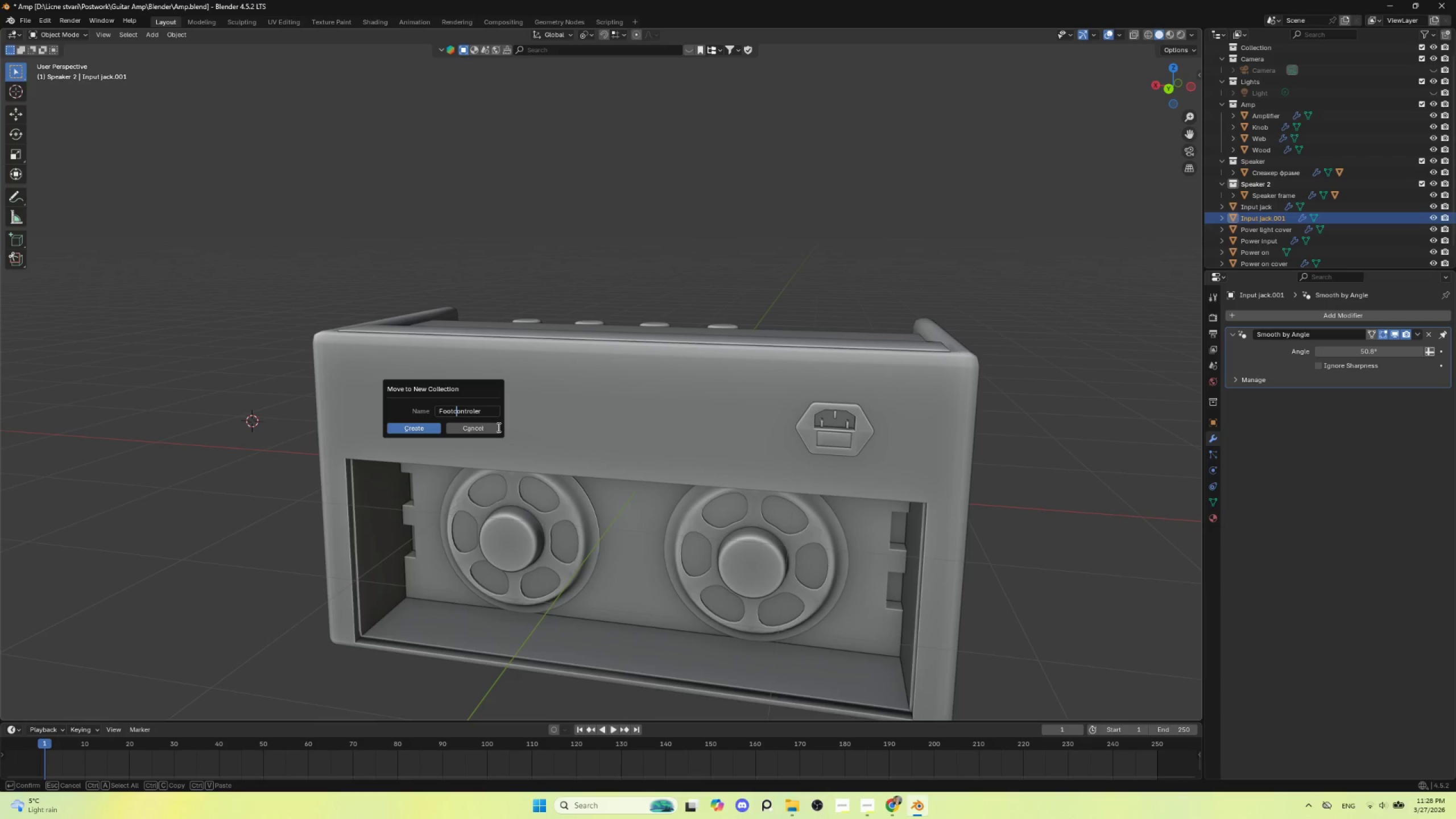 
key(ArrowLeft)
 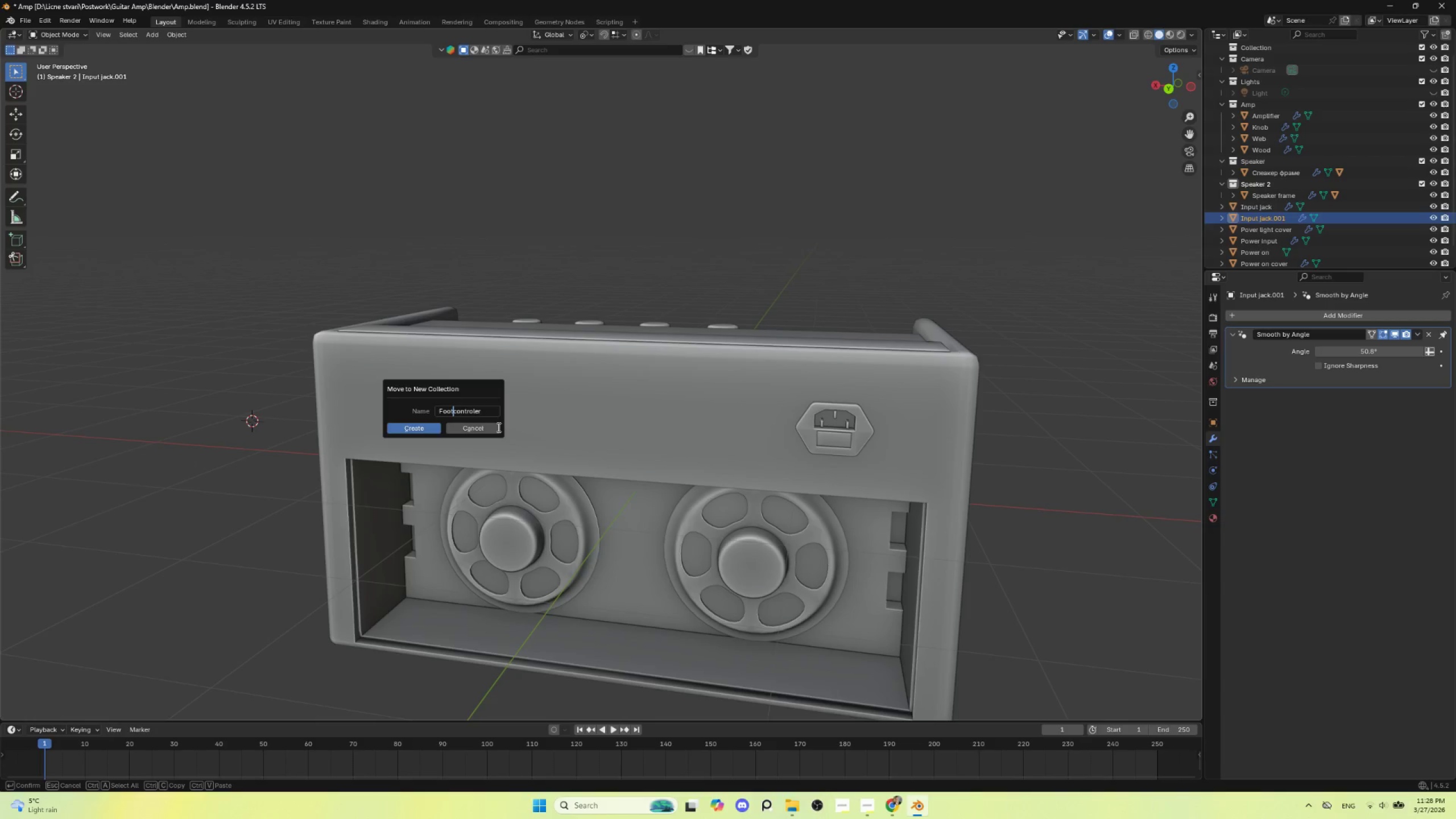 
key(Space)
 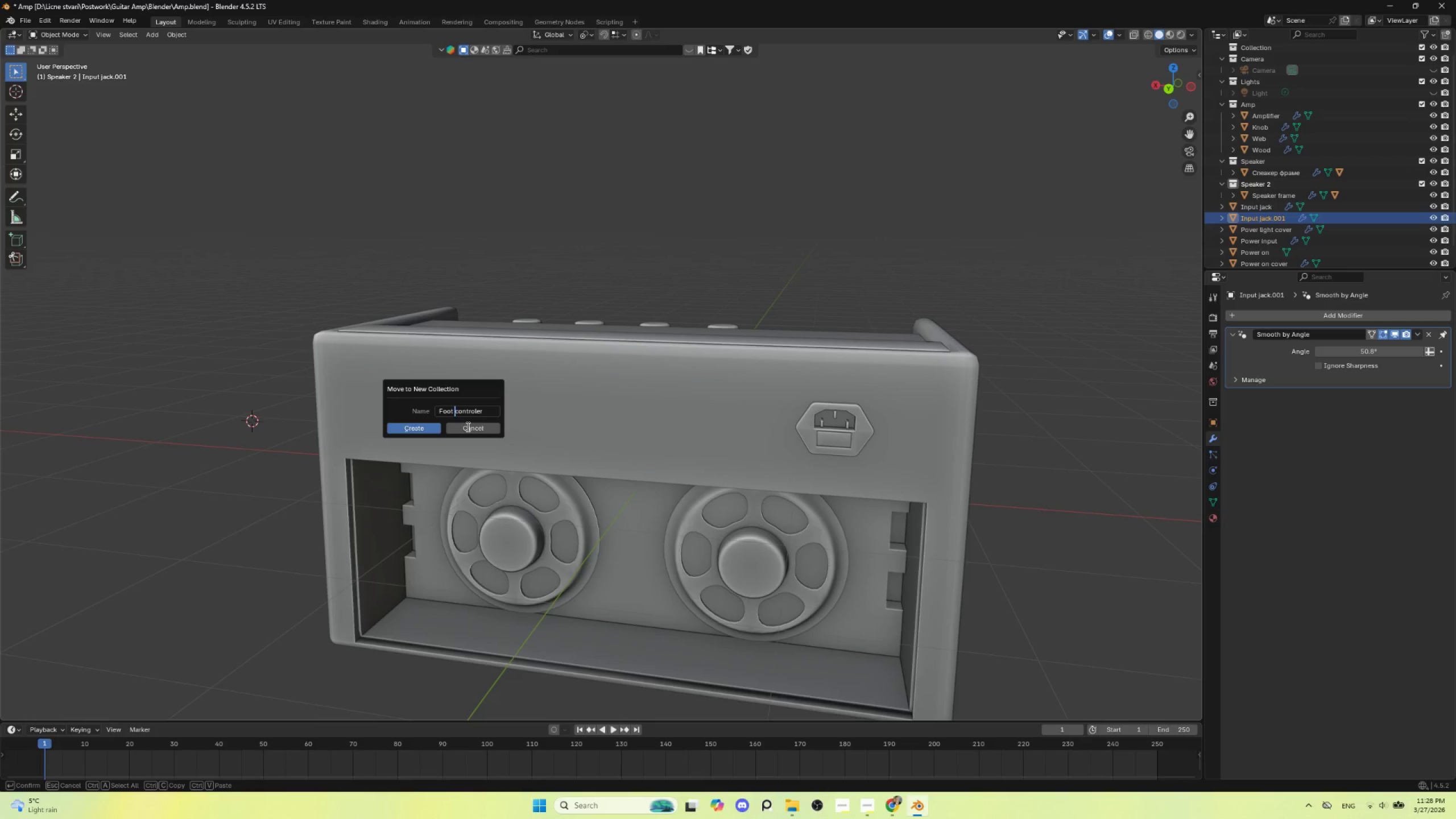 
wait(6.17)
 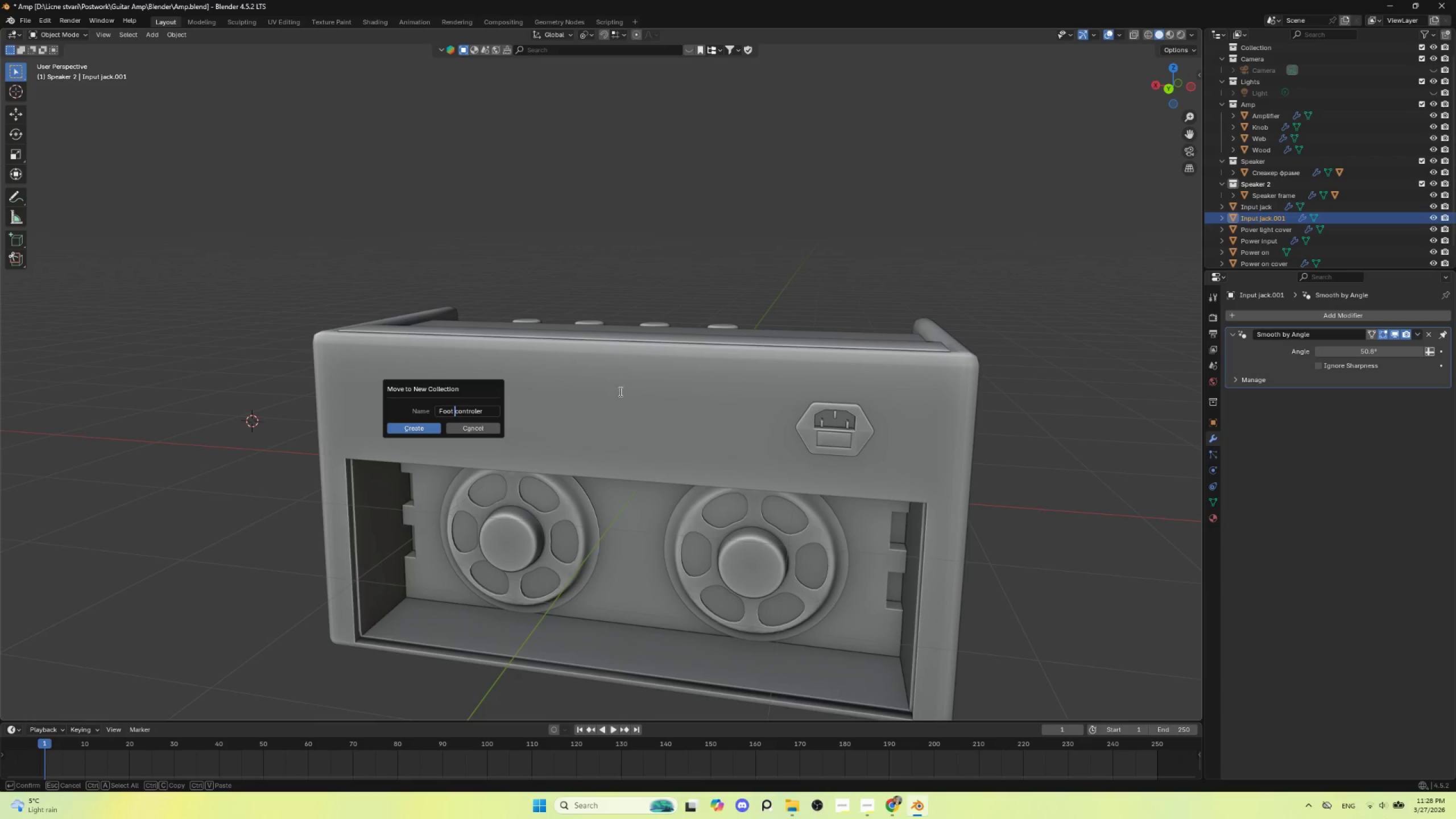 
left_click([417, 424])
 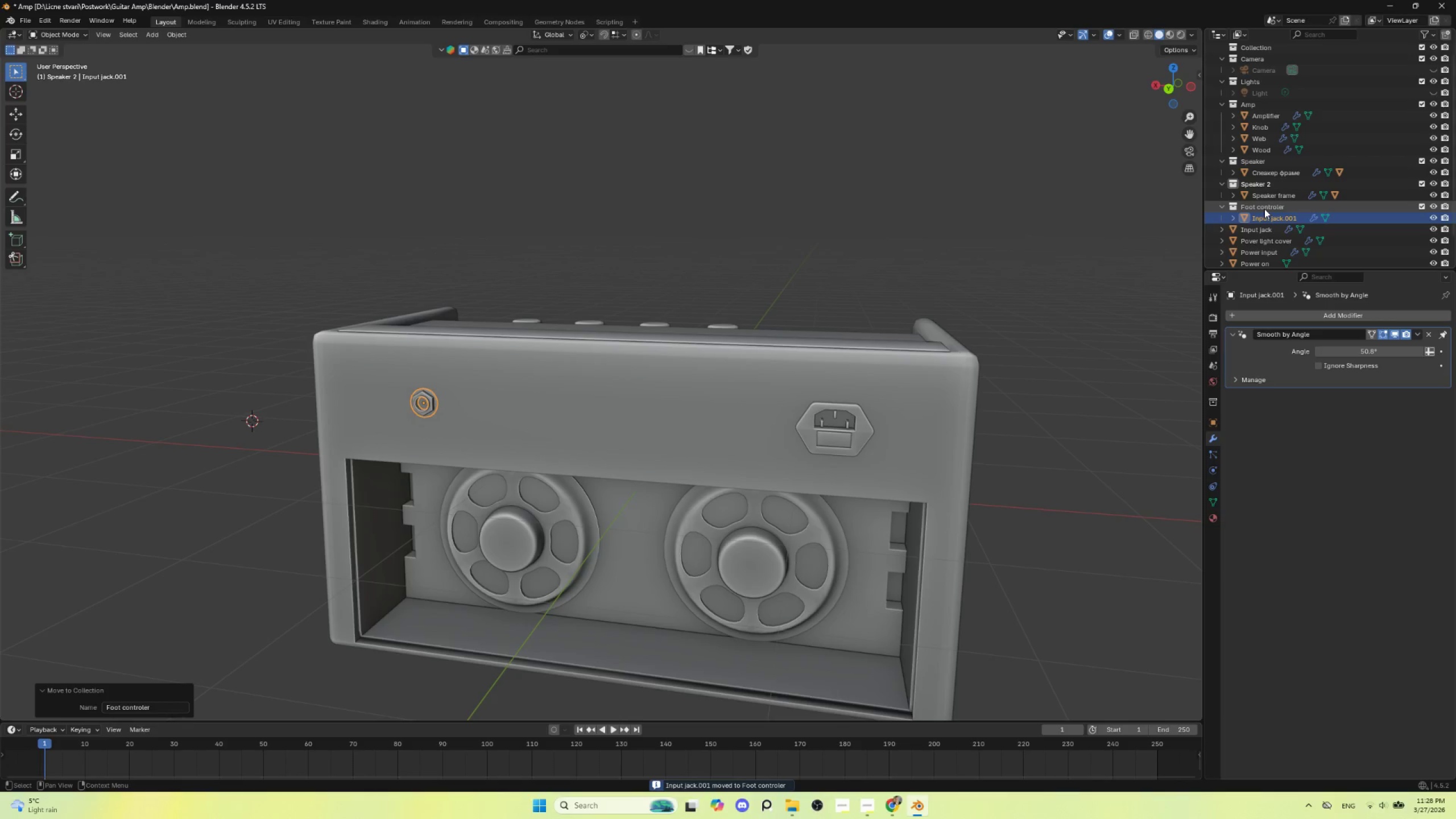 
left_click([1267, 216])
 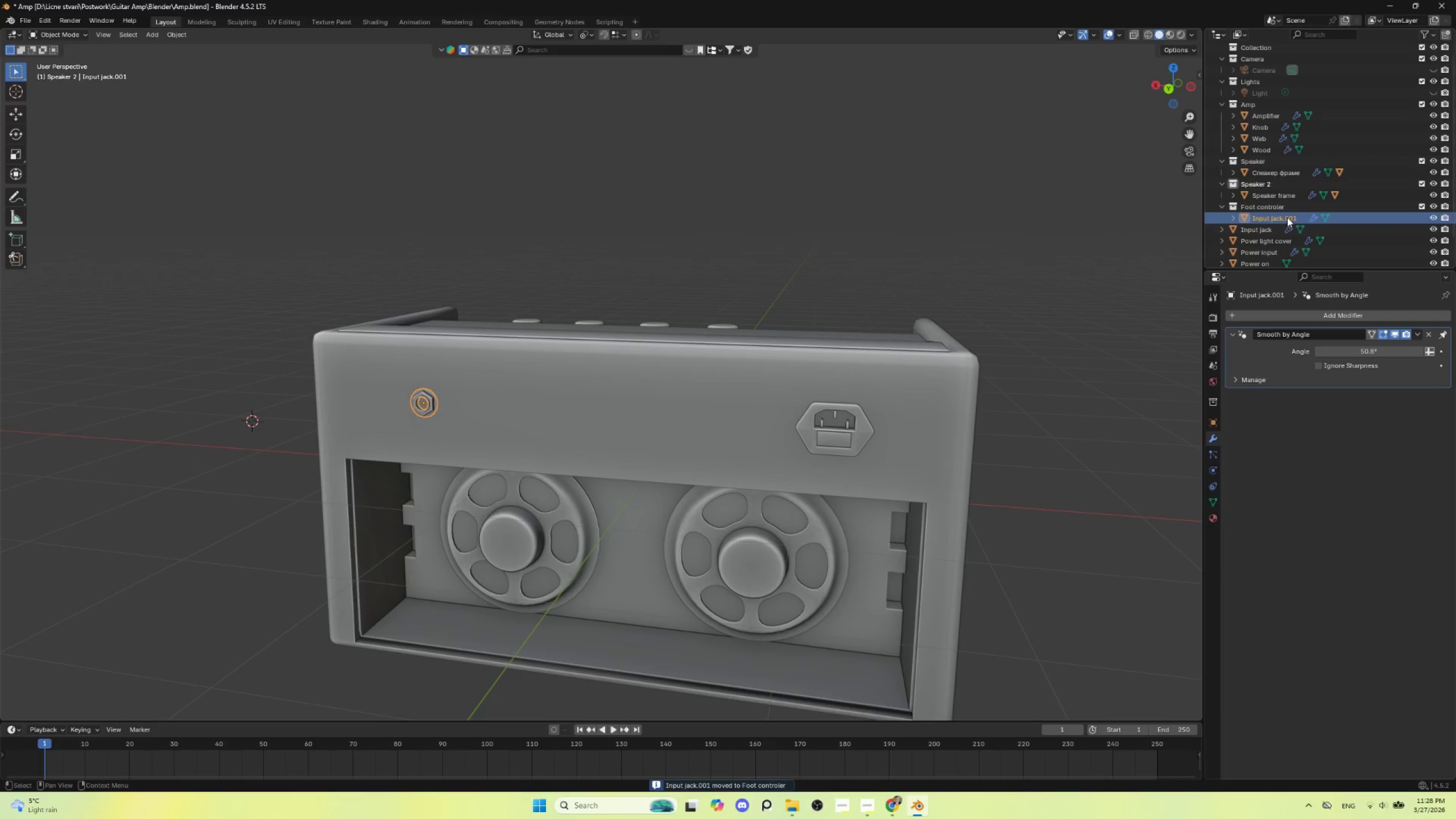 
double_click([1287, 217])
 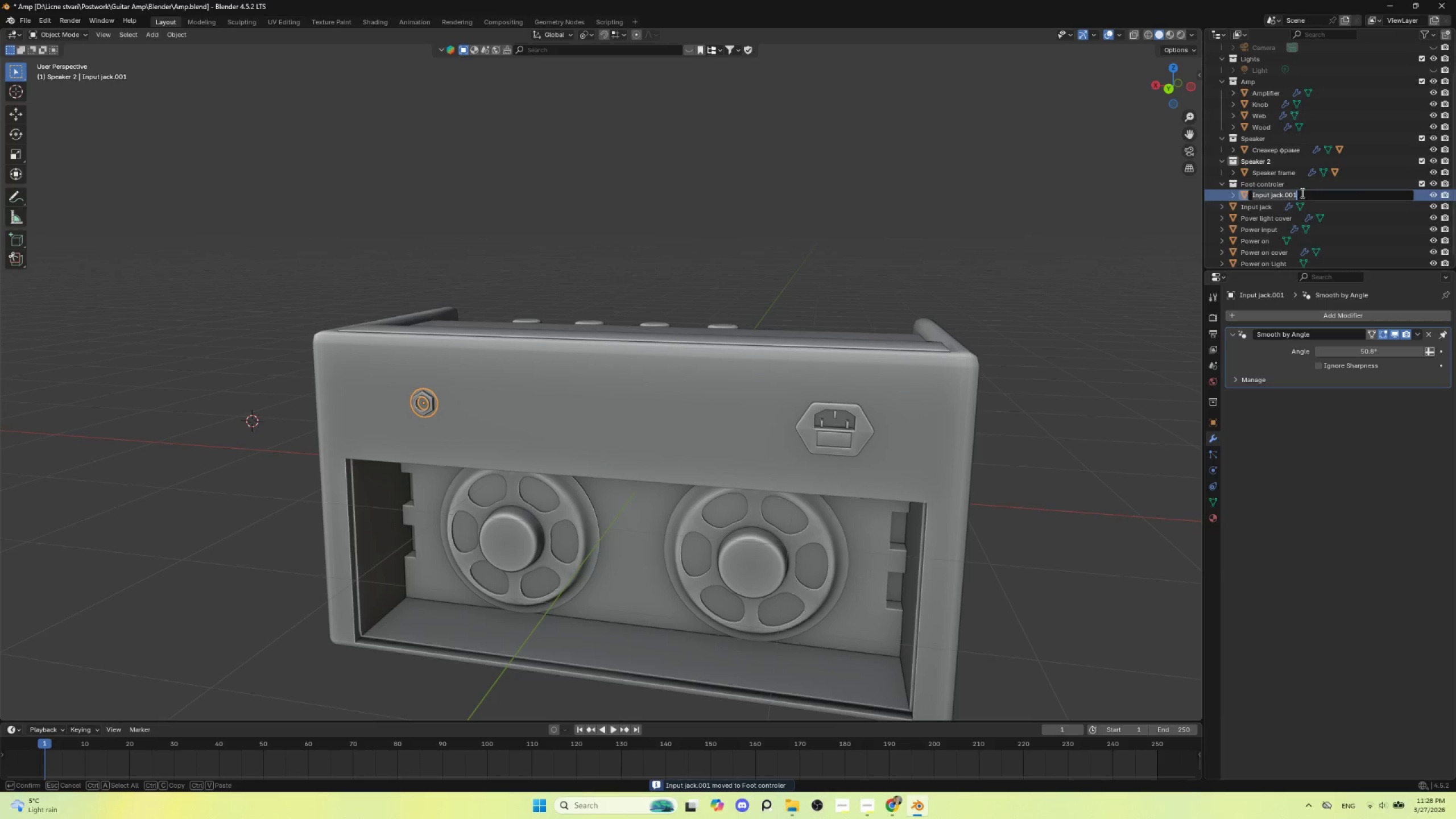 
left_click([1301, 193])
 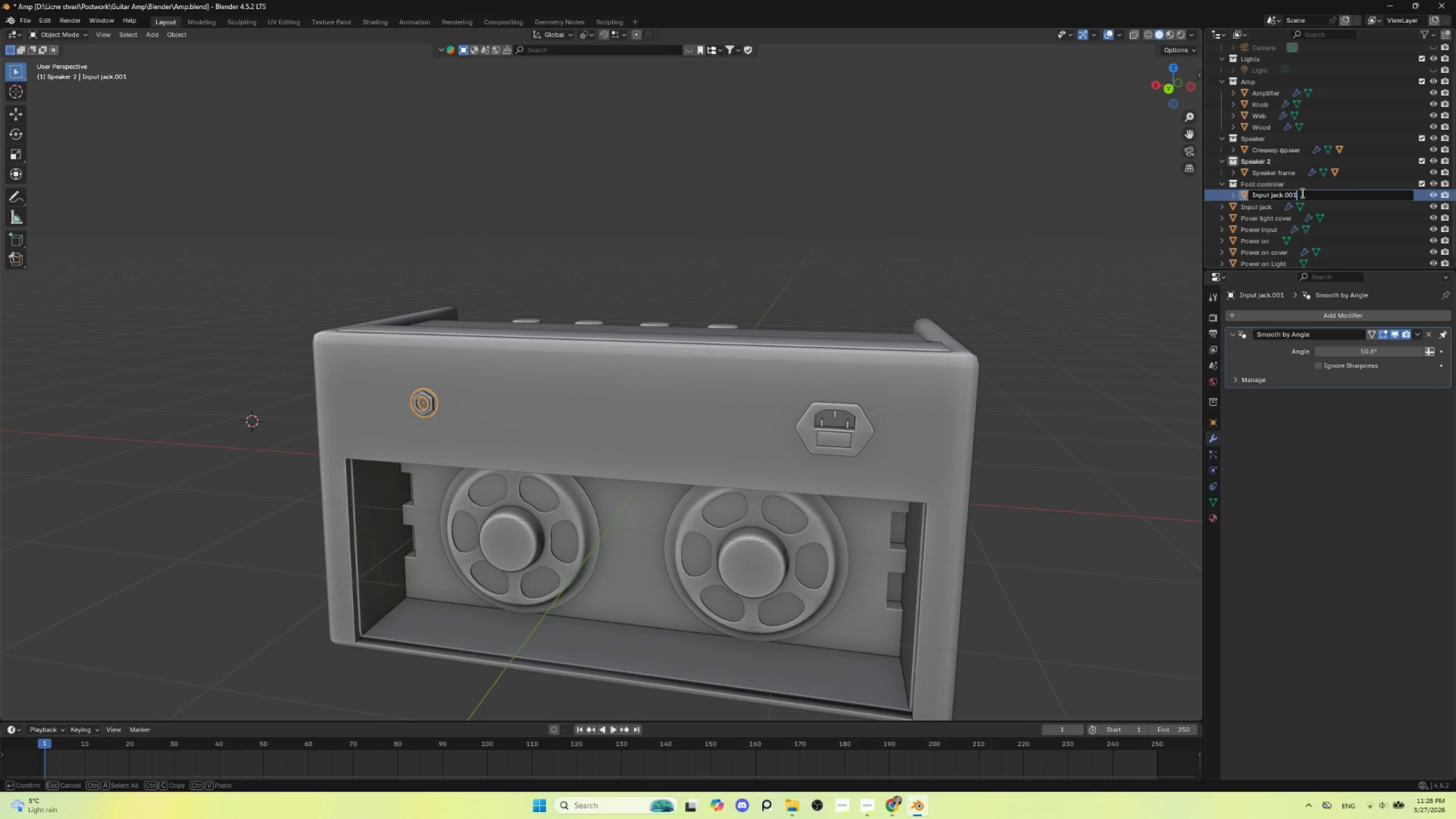 
left_click_drag(start_coordinate=[1301, 193], to_coordinate=[1285, 194])
 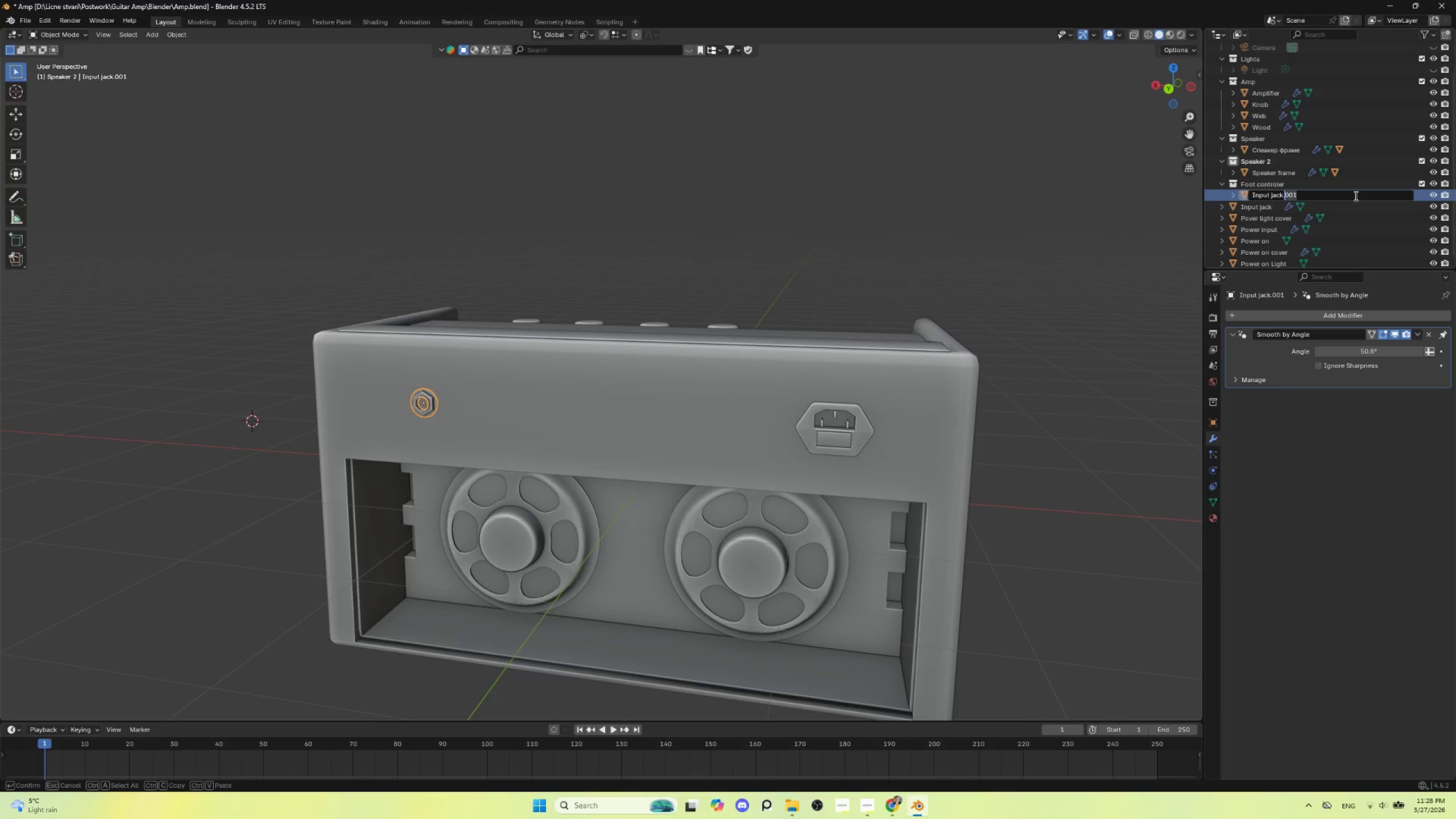 
key(Backspace)
key(Backspace)
type( foot s)
key(Backspace)
type(controler)
 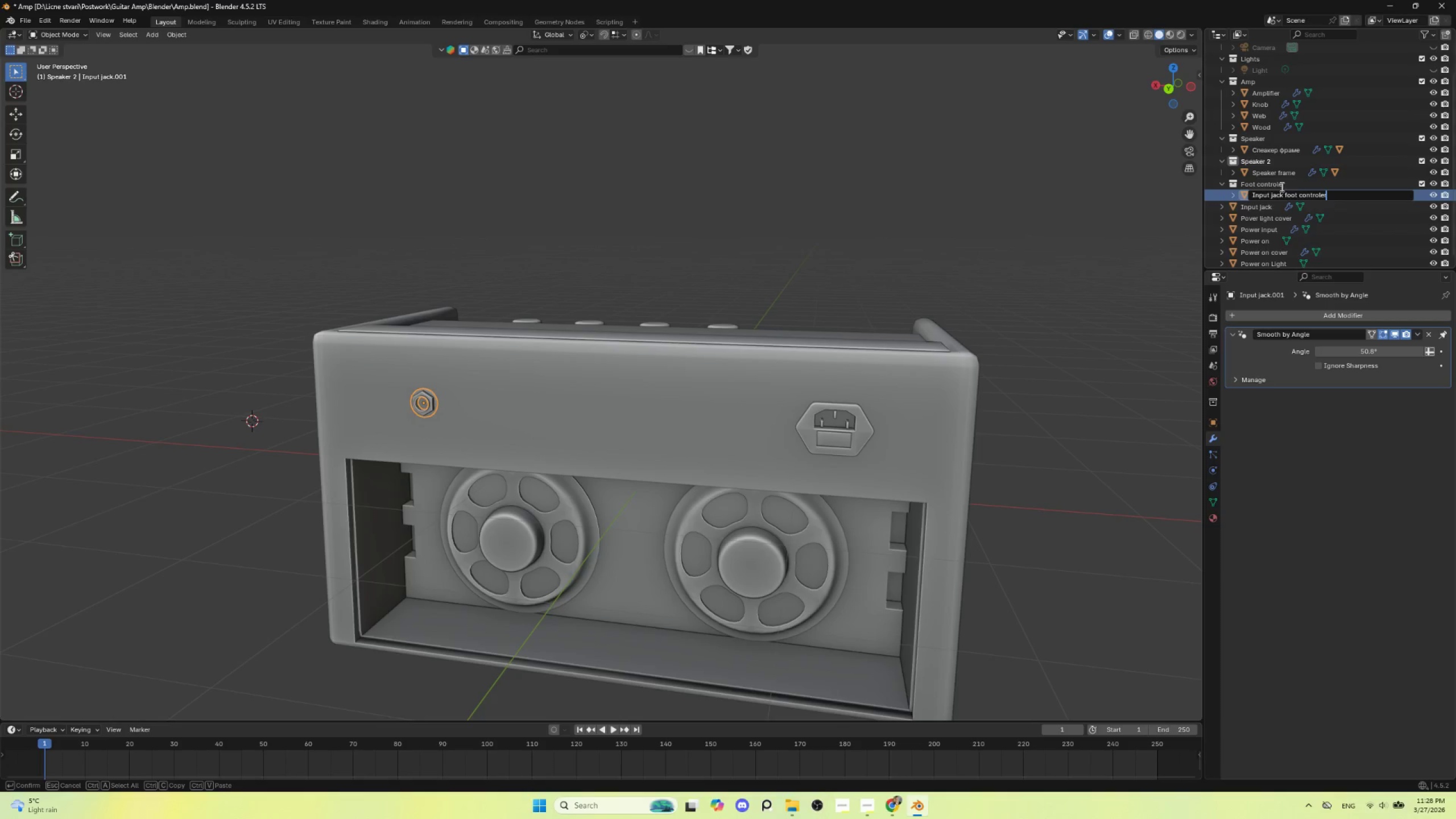 
left_click([1272, 183])
 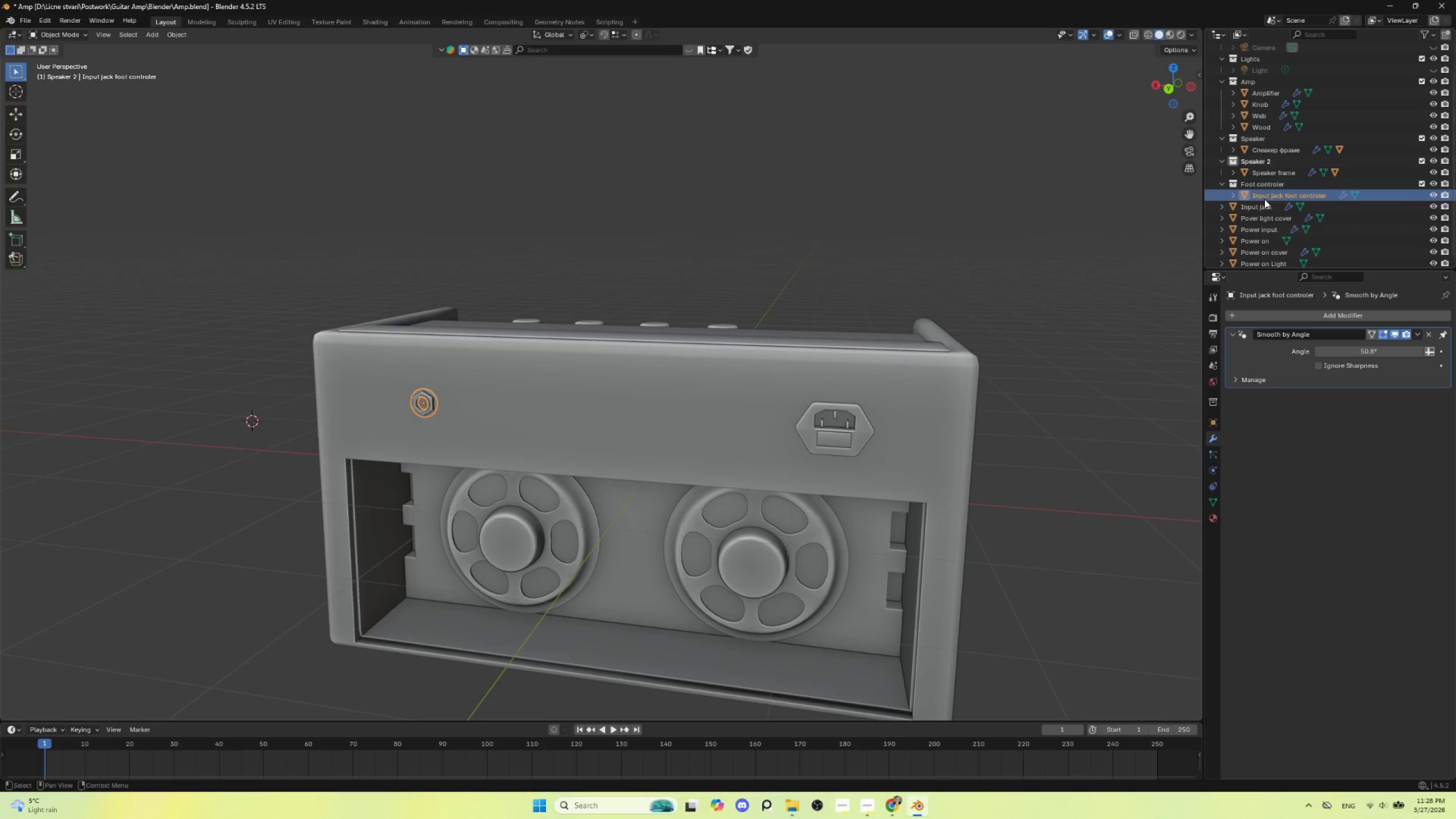 
left_click([1264, 199])
 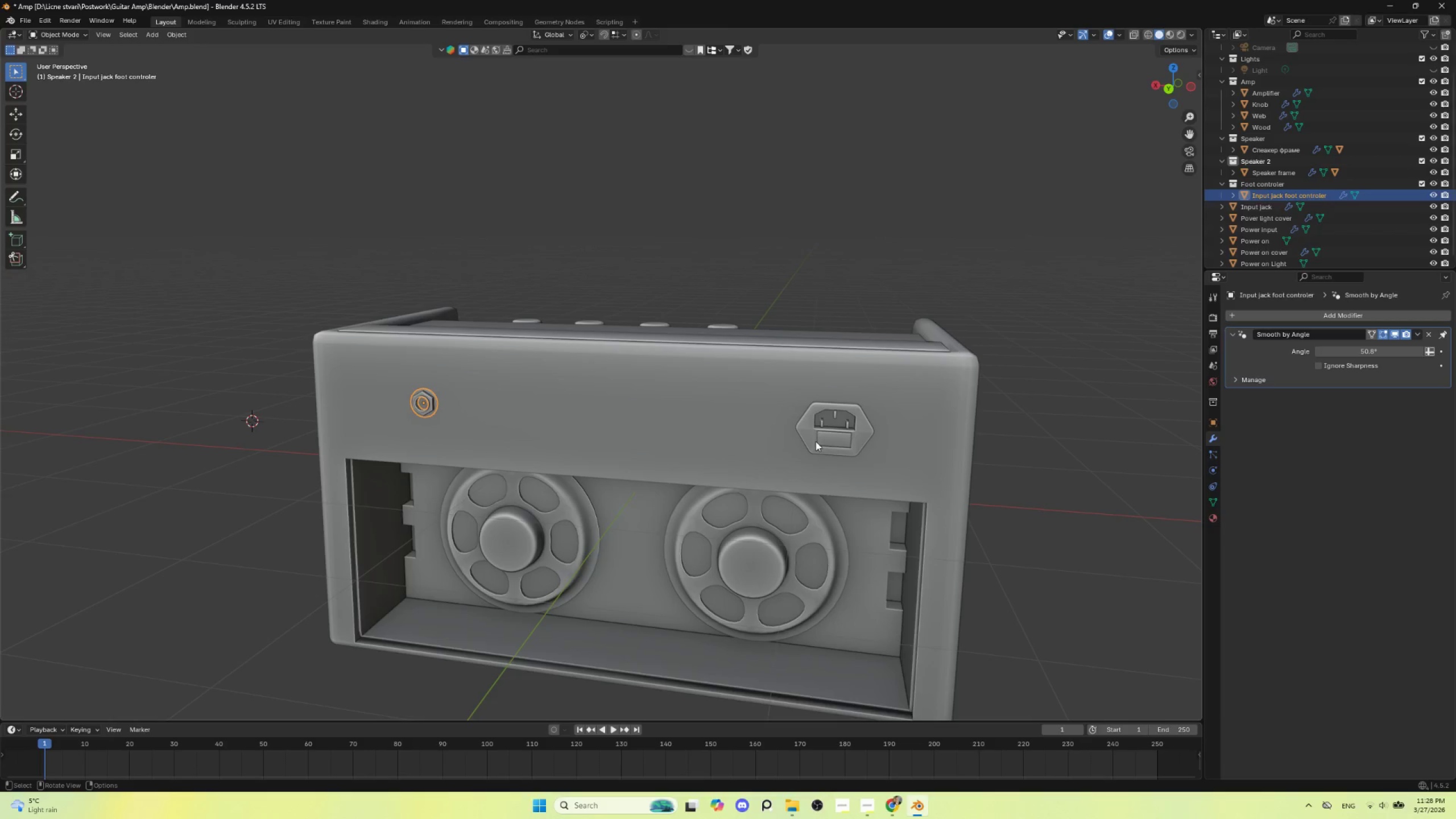 
left_click([816, 437])
 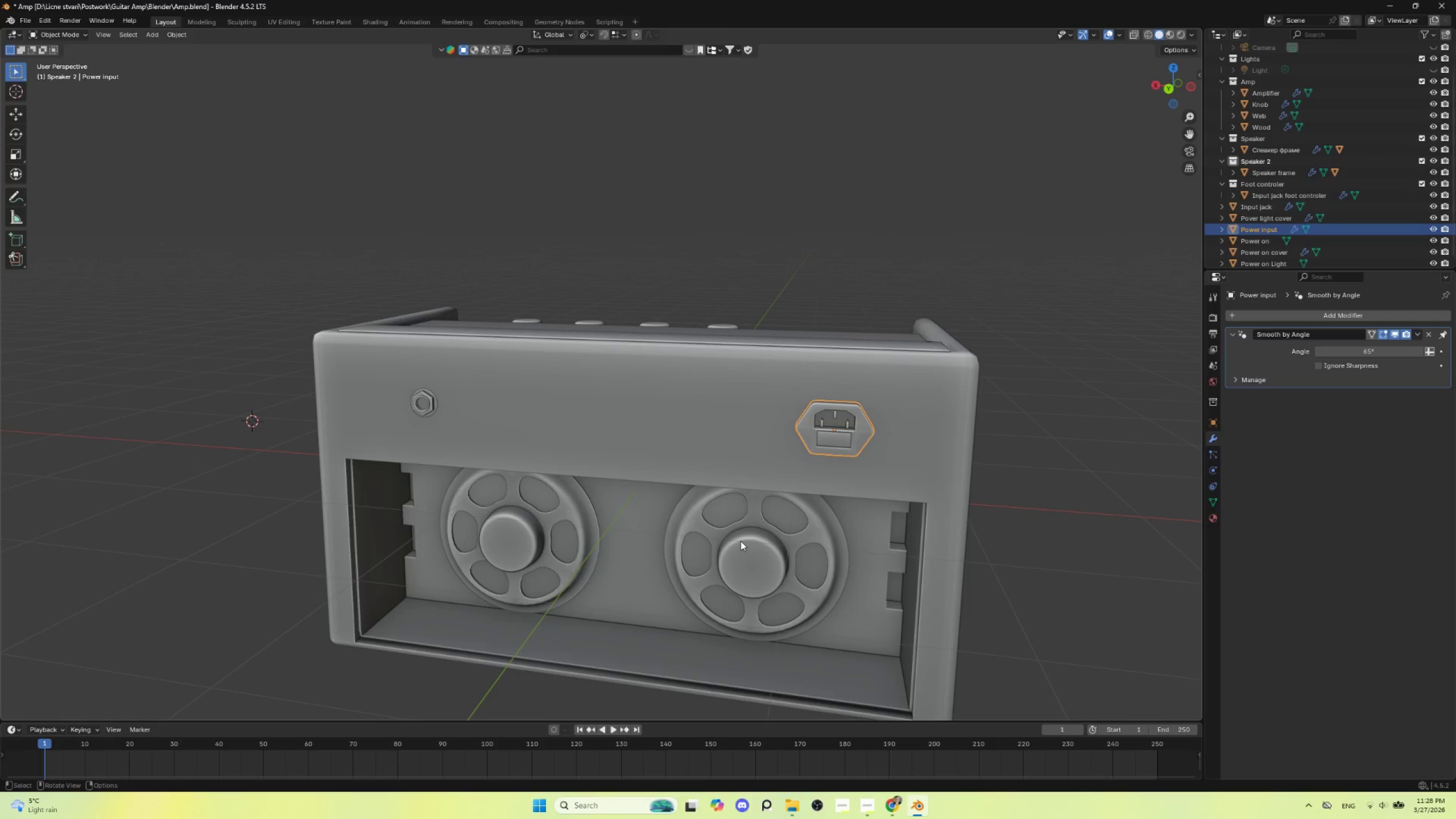 
left_click([741, 541])
 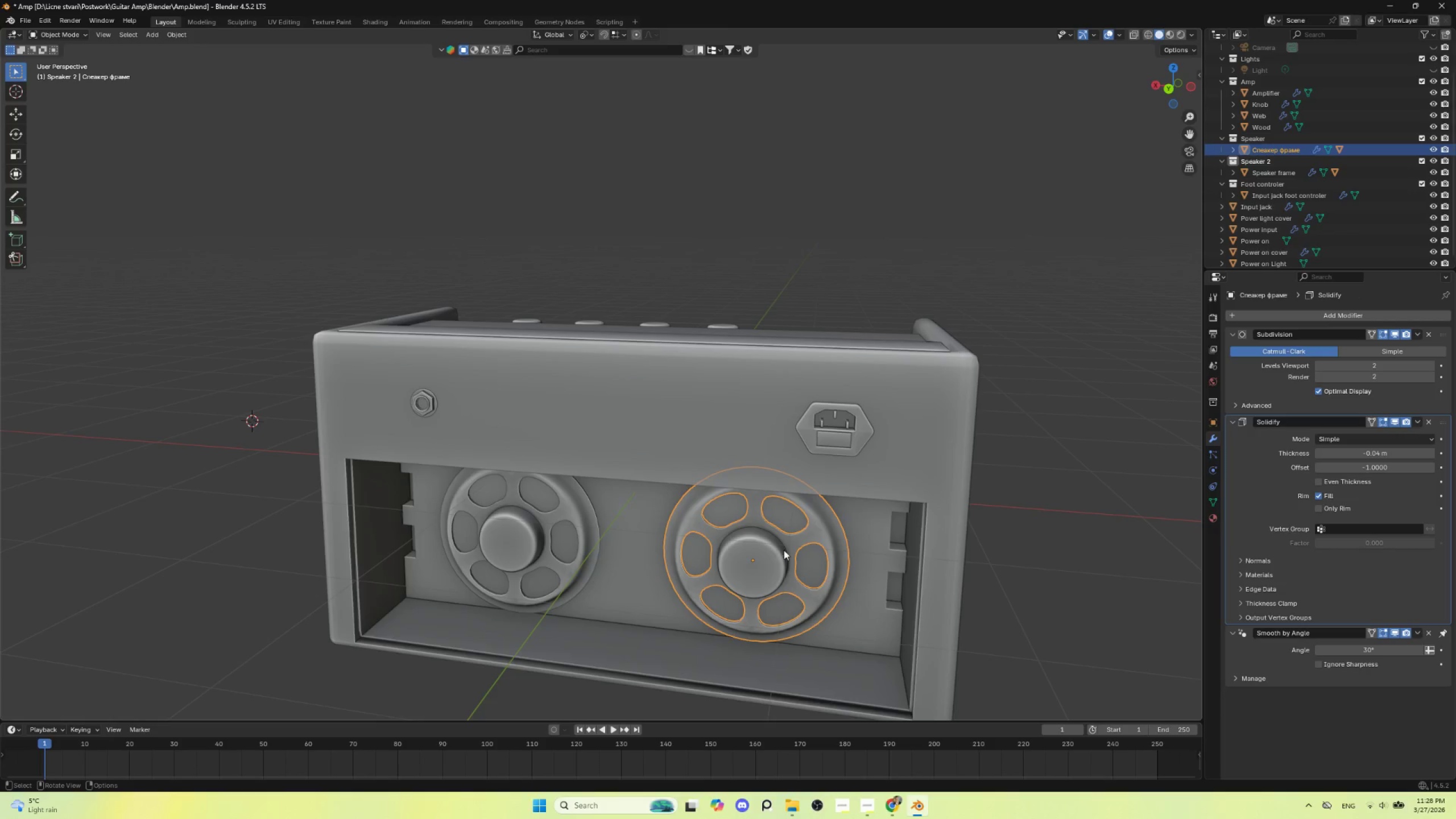 
left_click([867, 527])
 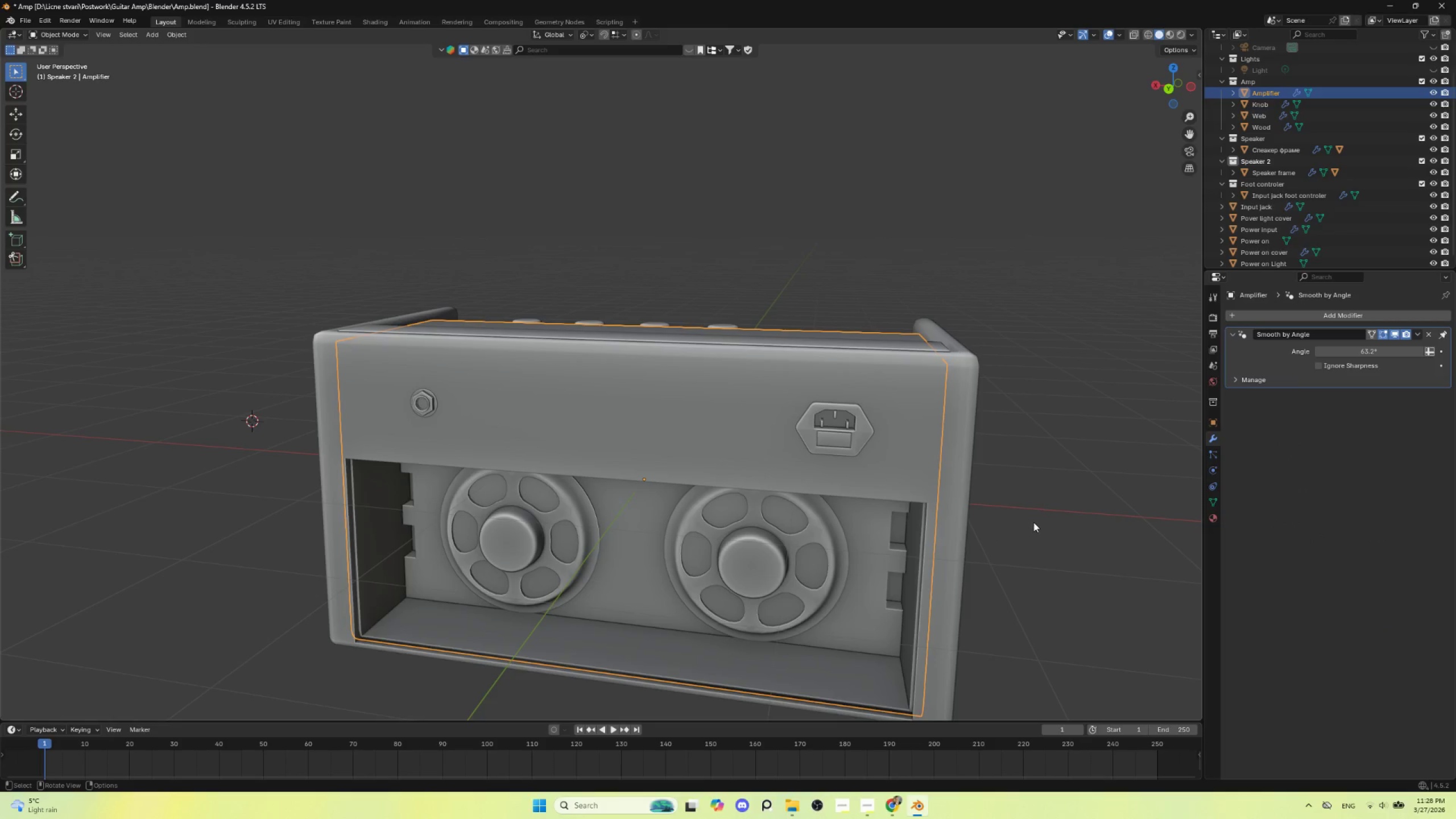 
left_click([1033, 522])
 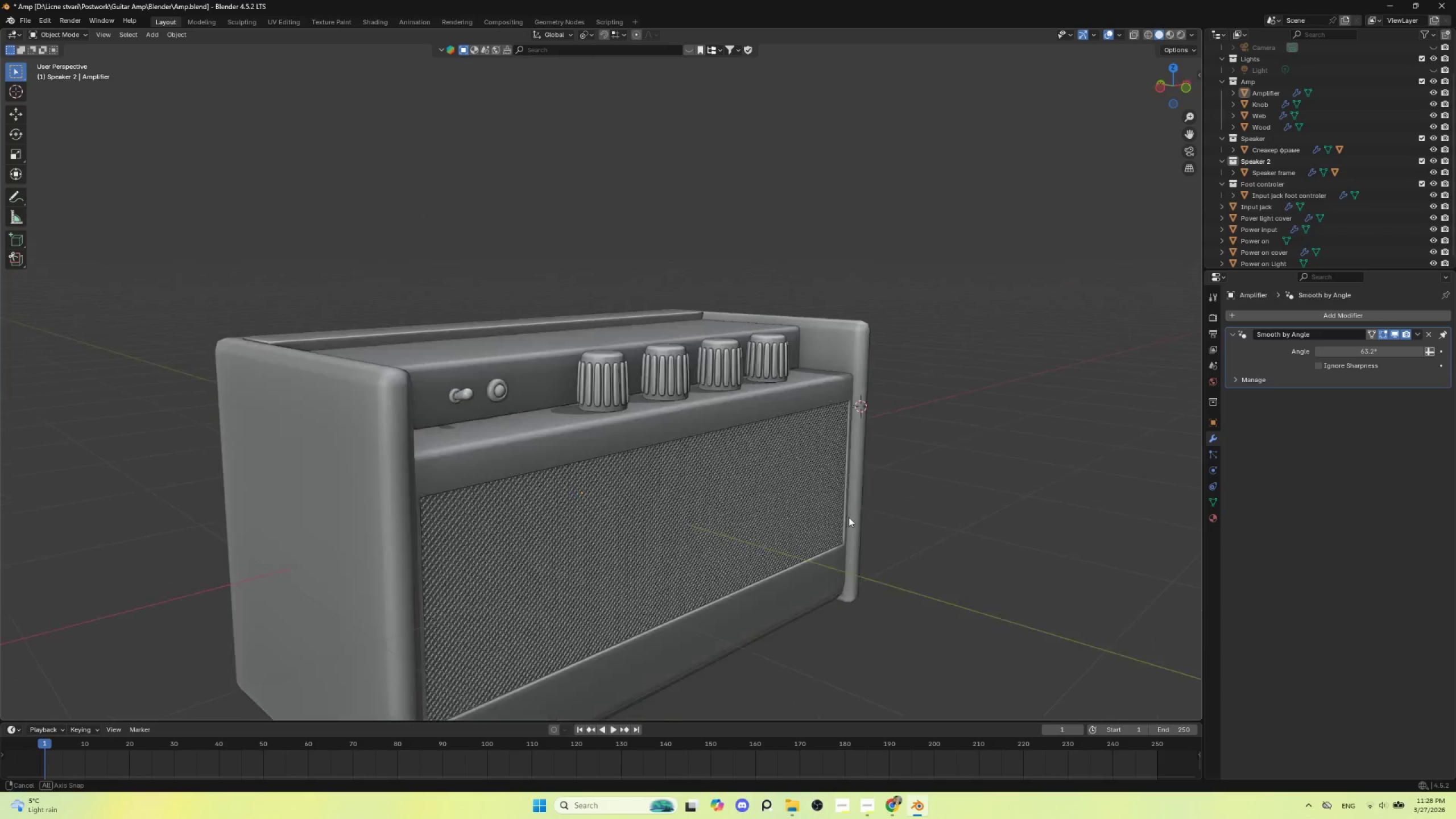 
hold_key(key=AltLeft, duration=0.39)
 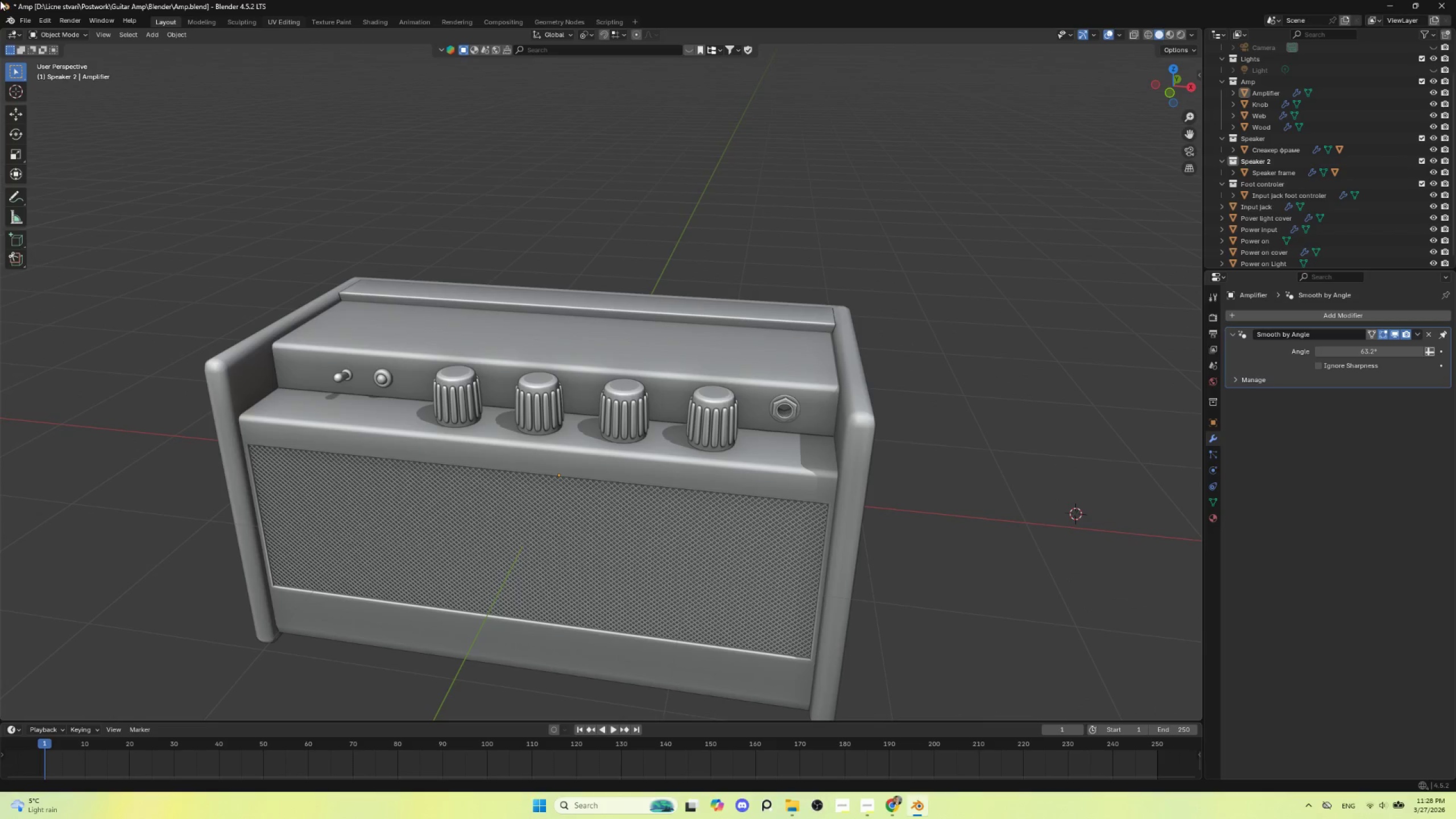 
left_click([27, 18])
 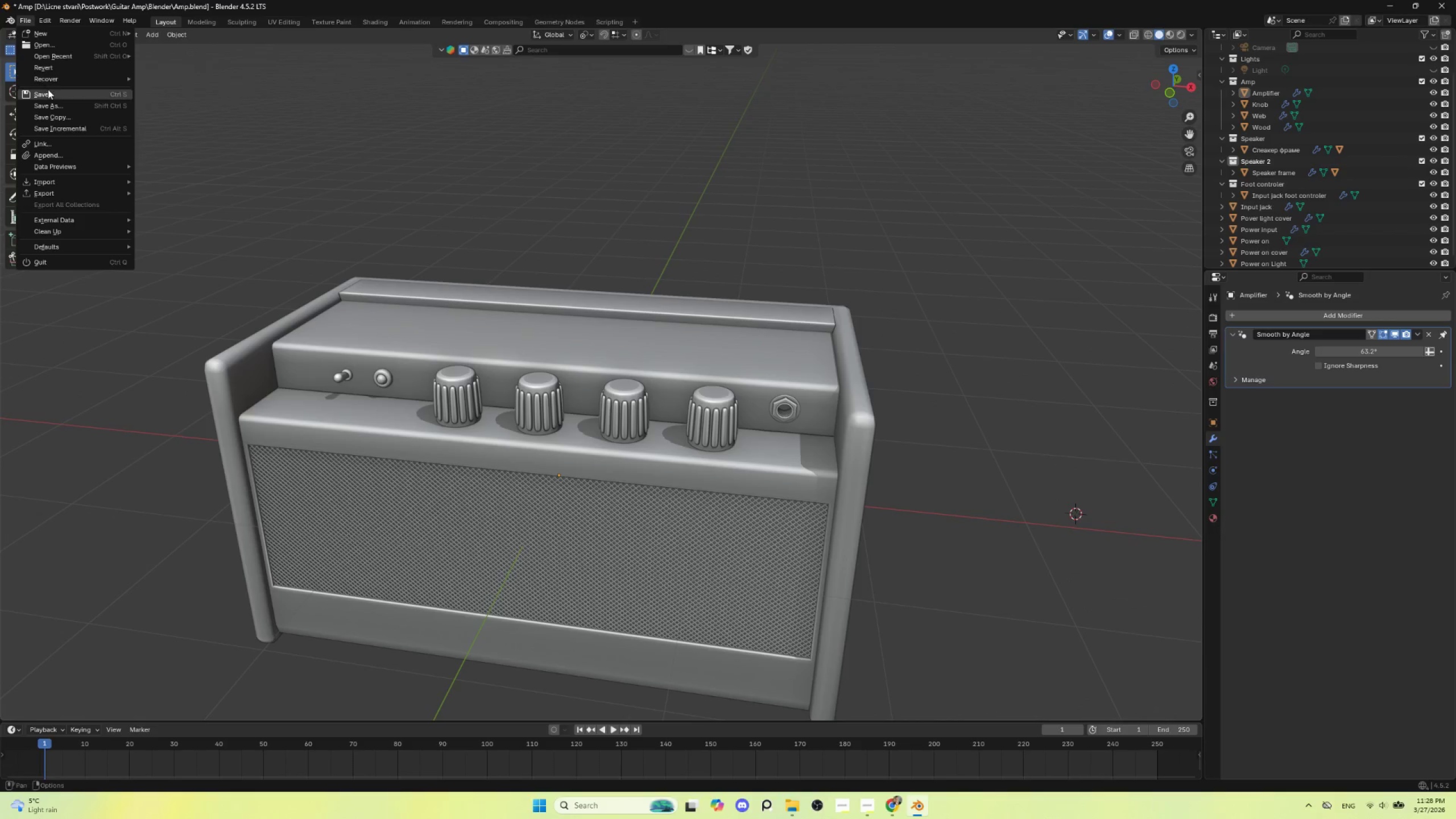 
left_click([48, 92])
 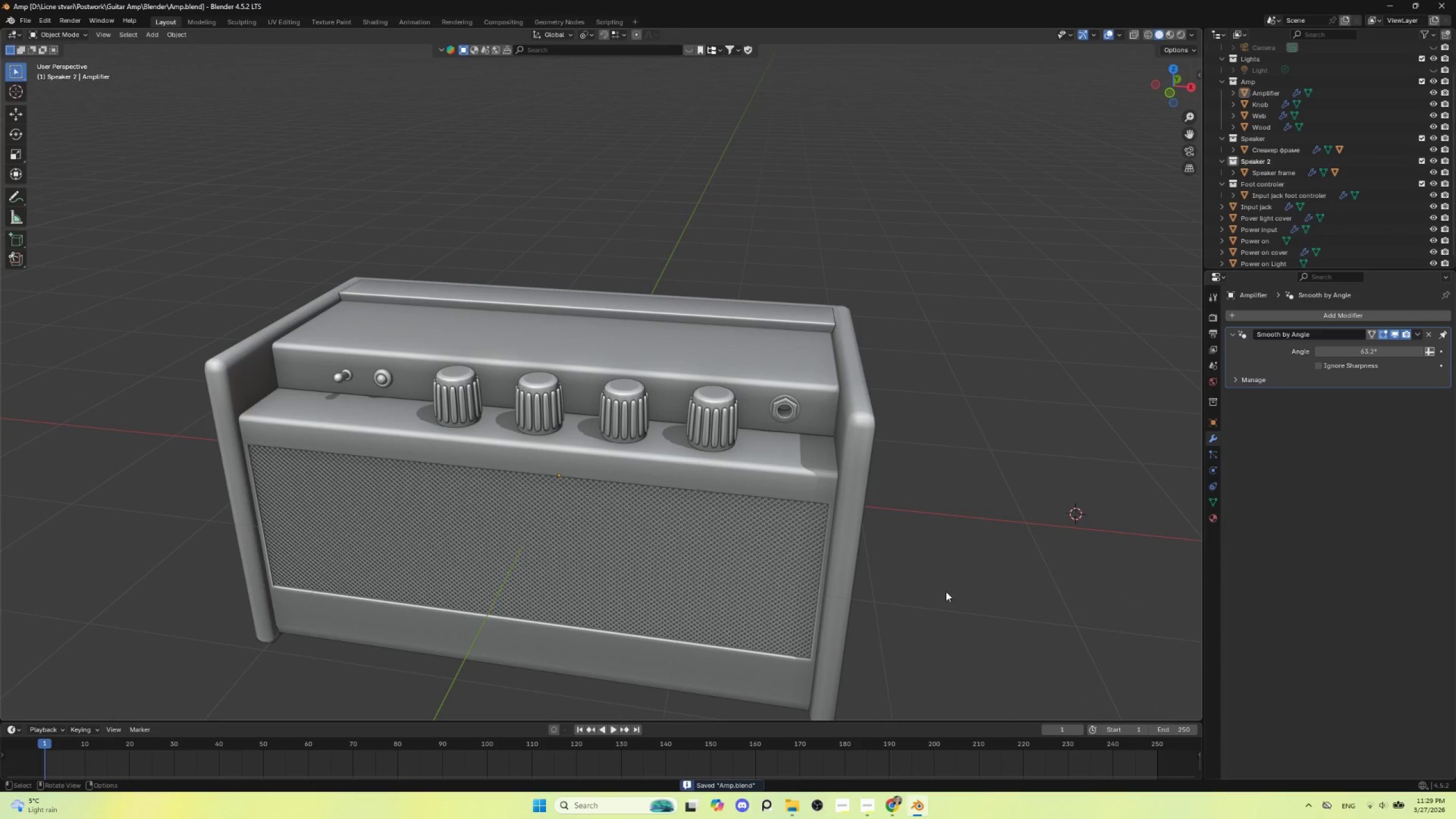 
key(Shift+A)
 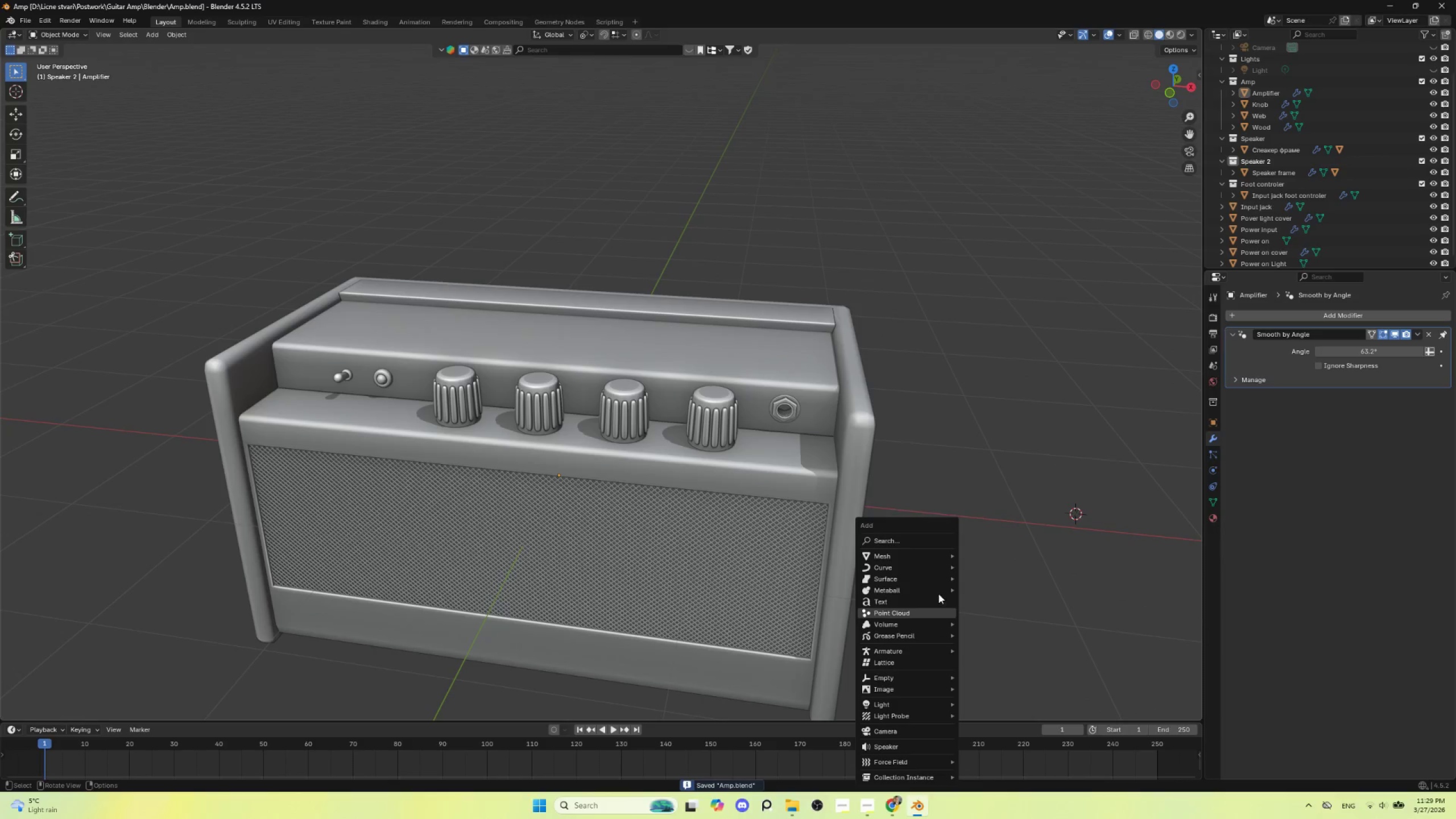 
mouse_move([944, 556])
 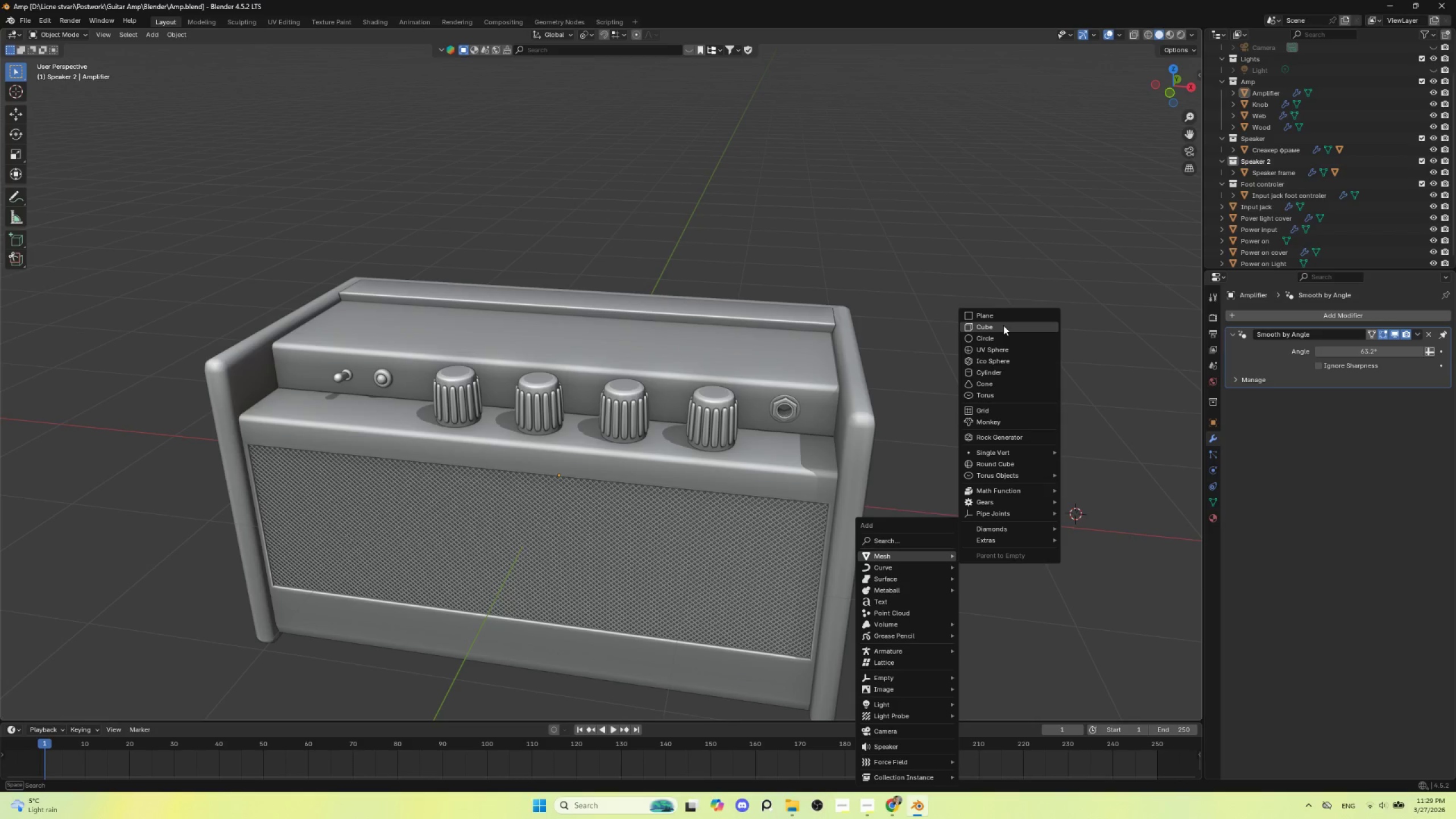 
left_click([1003, 325])
 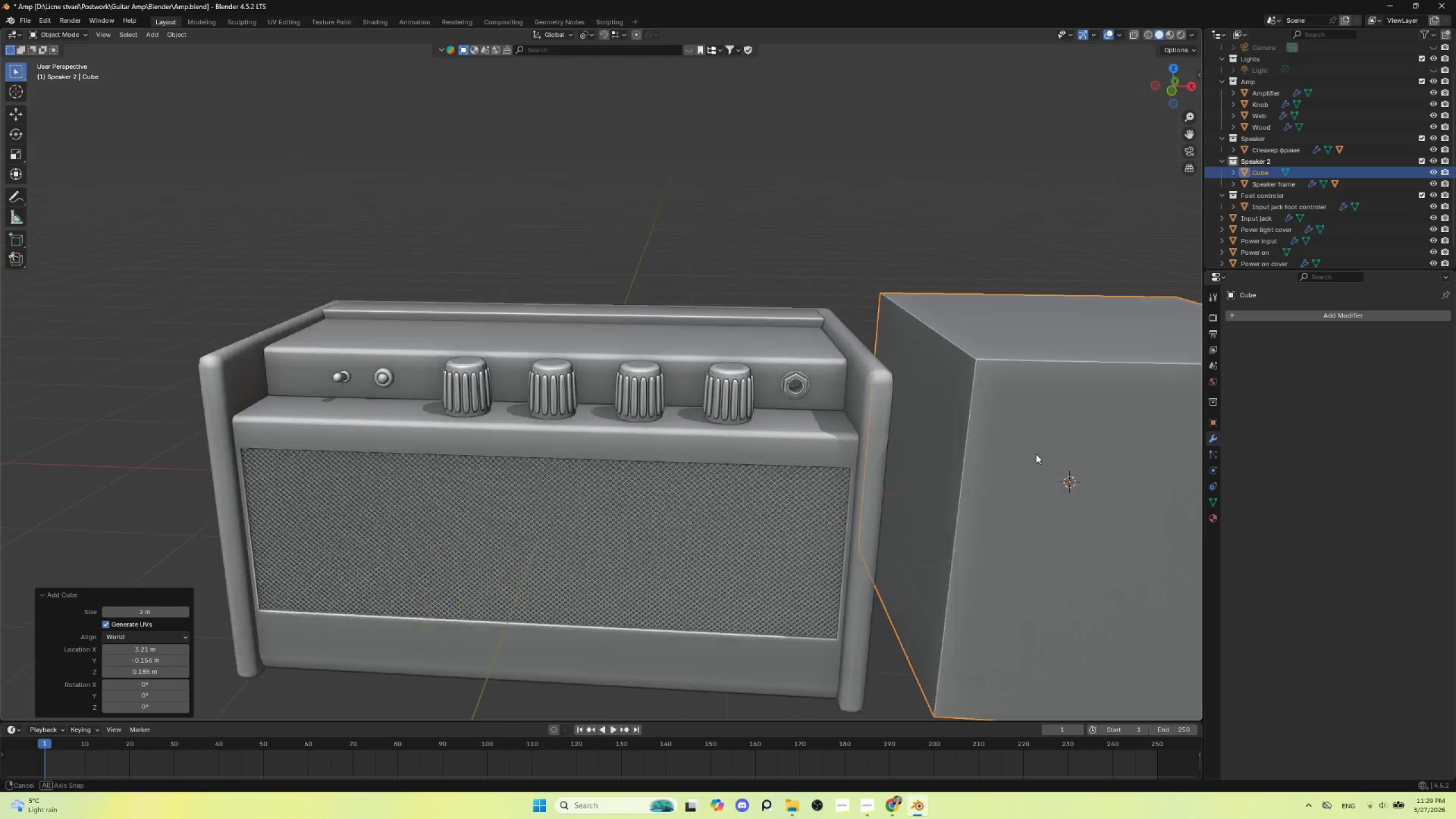 
hold_key(key=AltLeft, duration=0.42)
 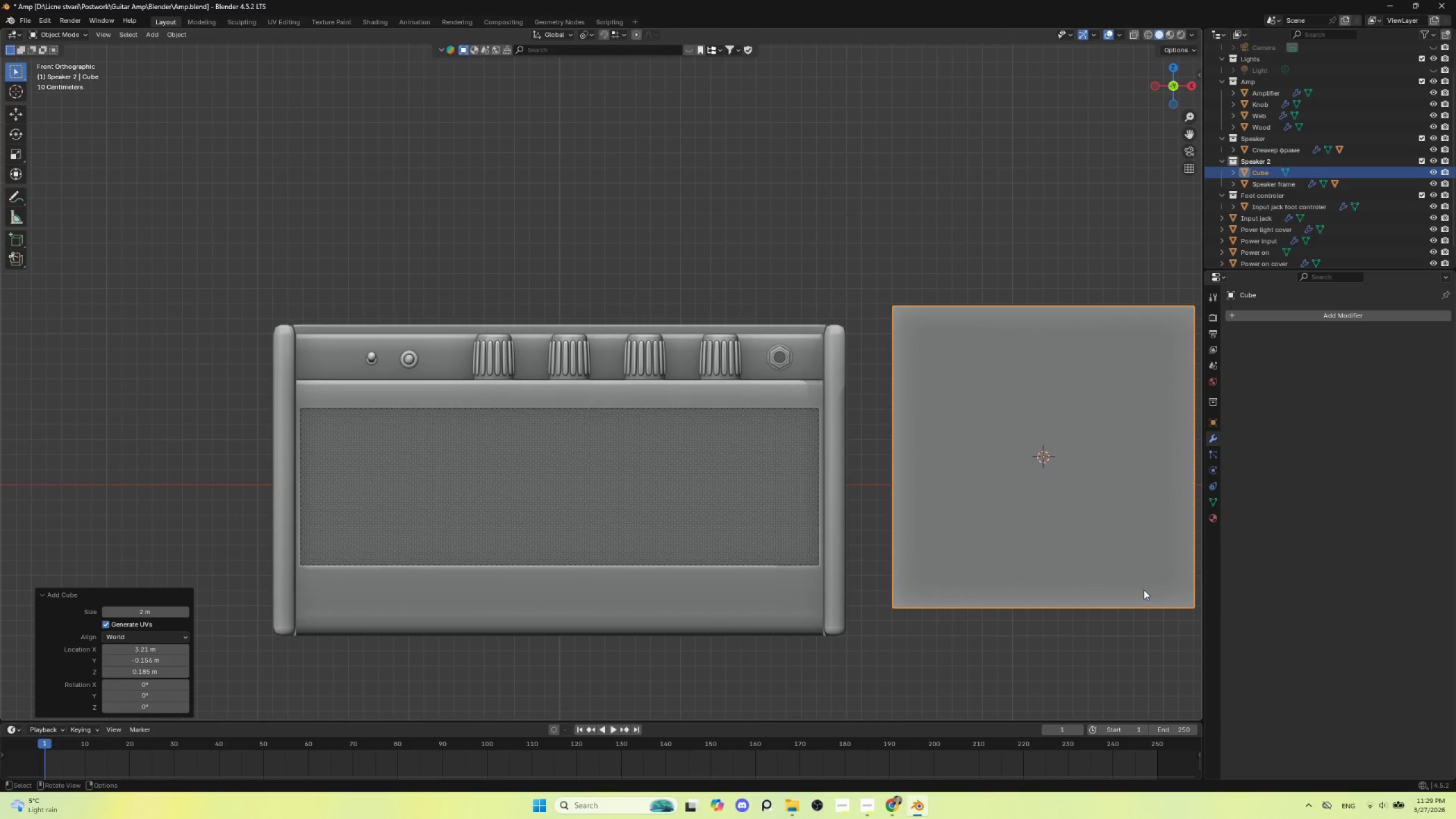 
type(ds)
key(Escape)
type(s)
 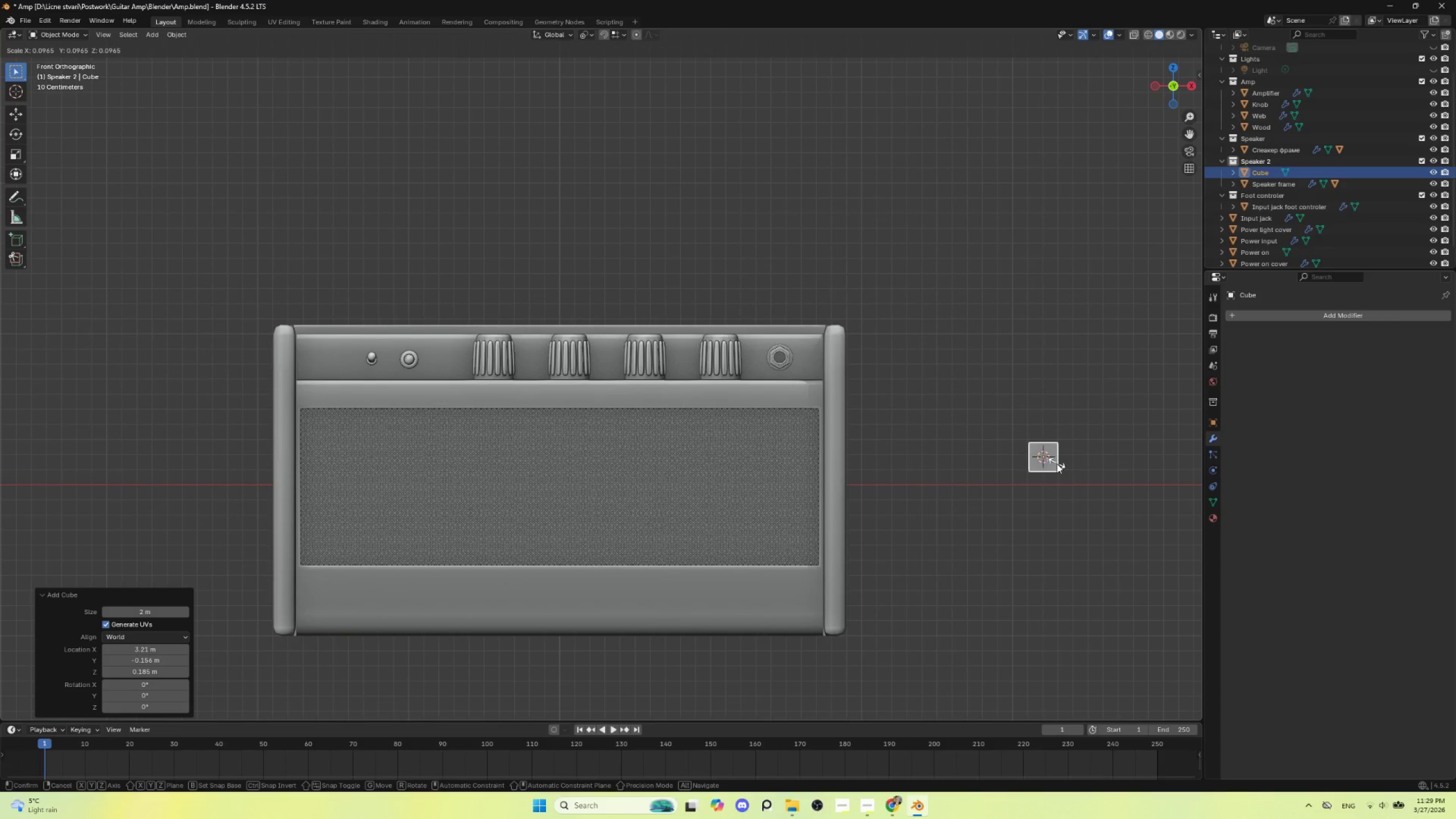 
left_click([1058, 467])
 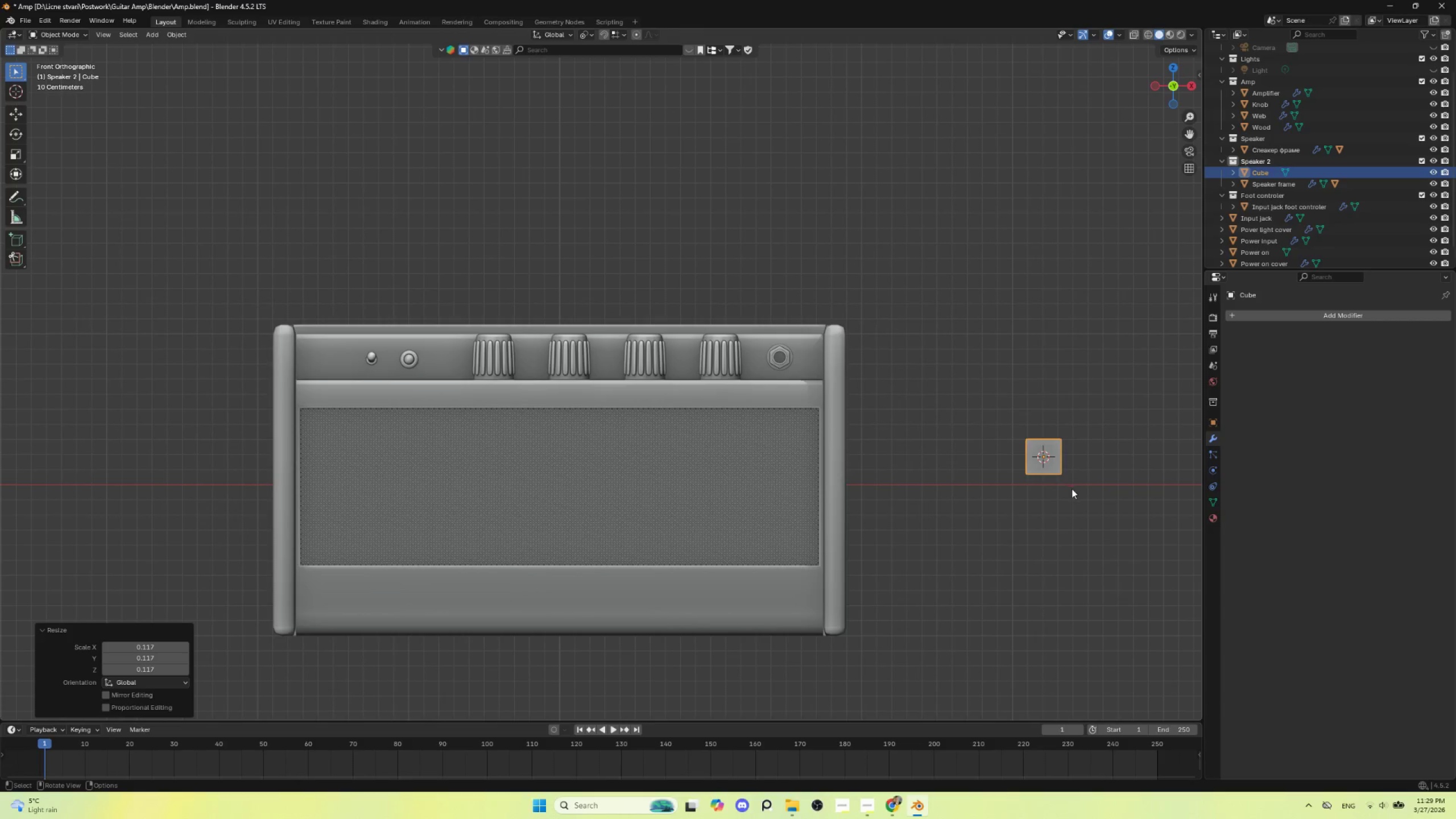 
key(G)
 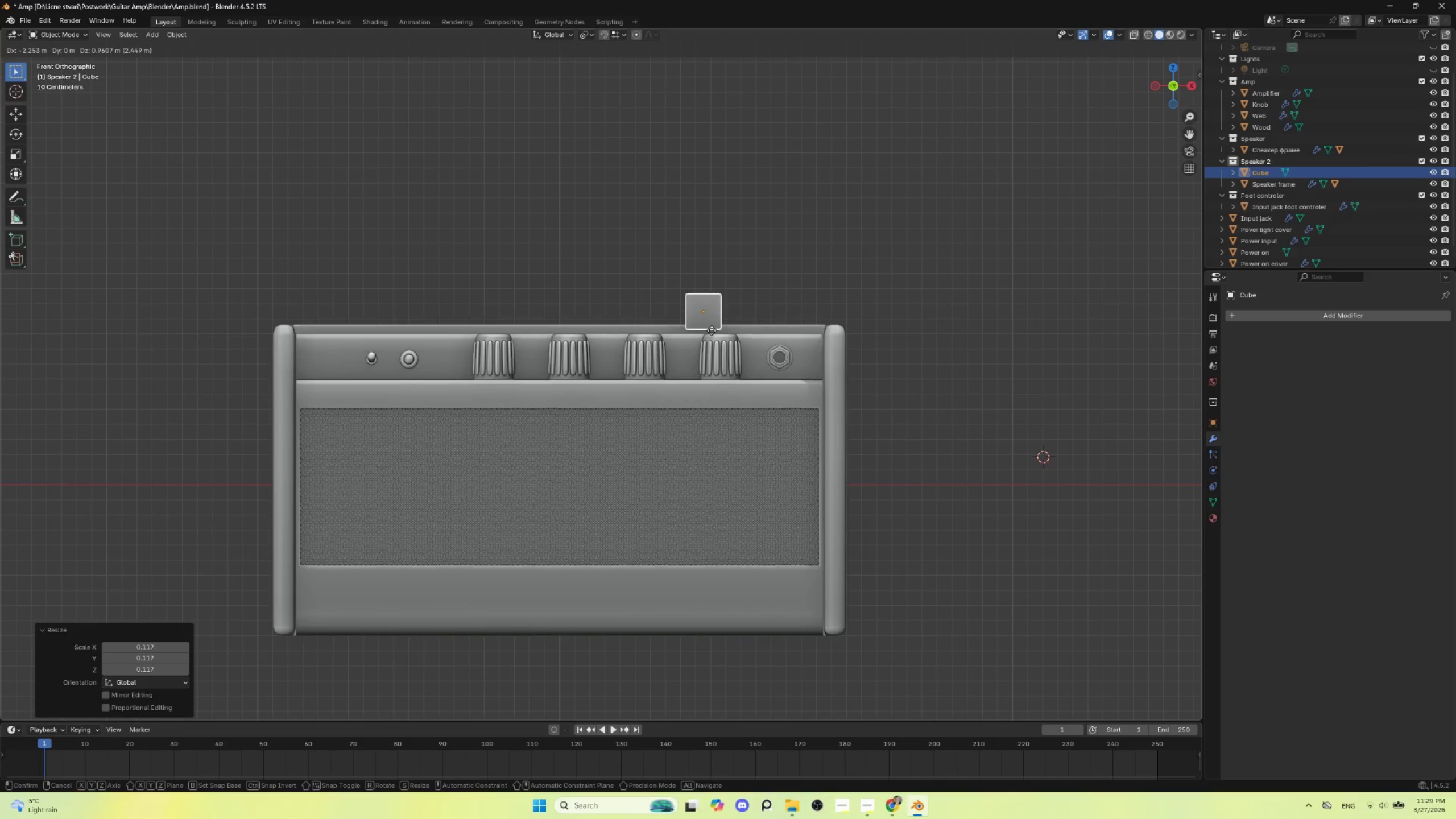 
left_click([712, 338])
 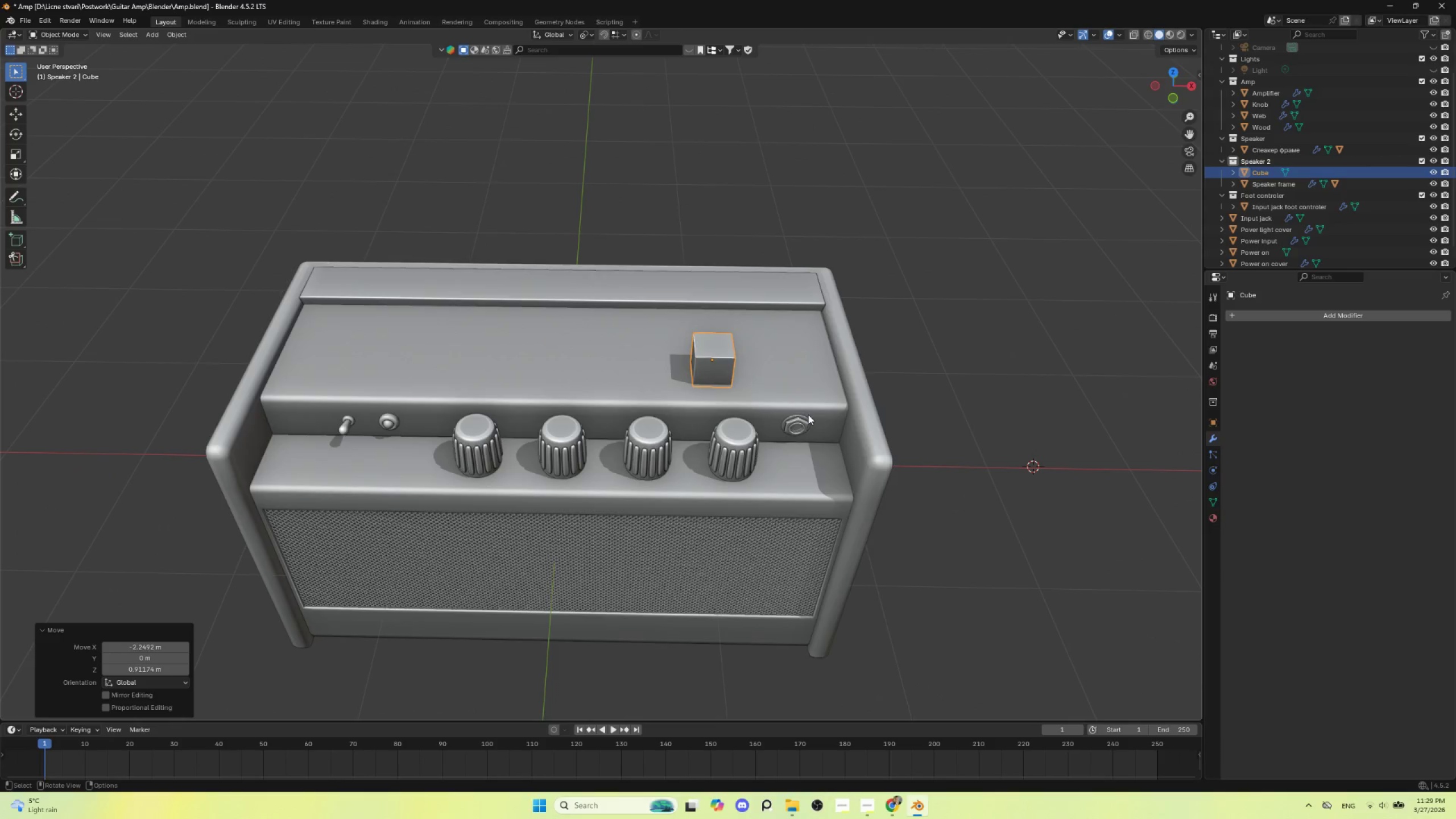 
scroll: coordinate [801, 445], scroll_direction: up, amount: 1.0
 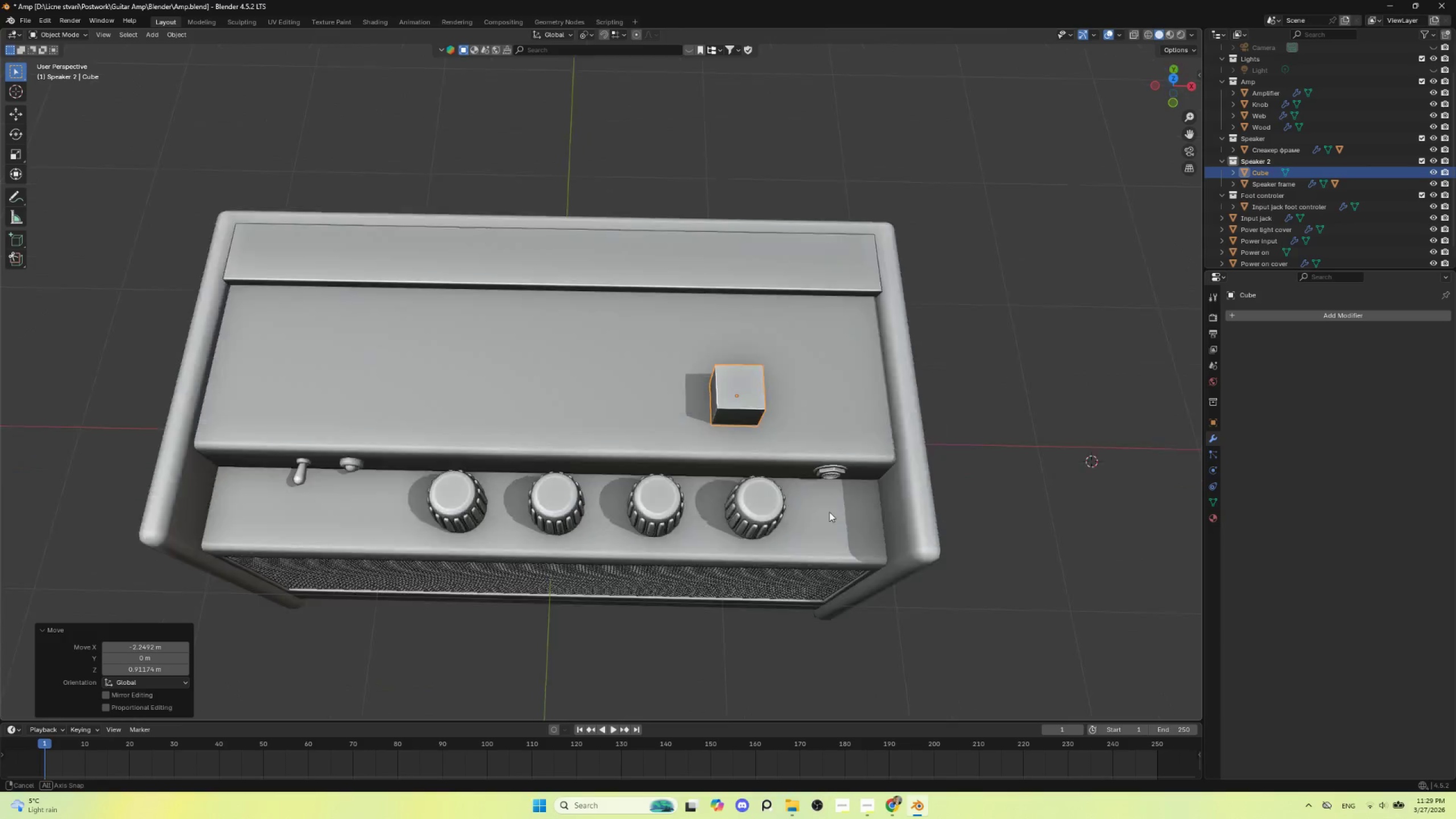 
hold_key(key=AltLeft, duration=0.42)
 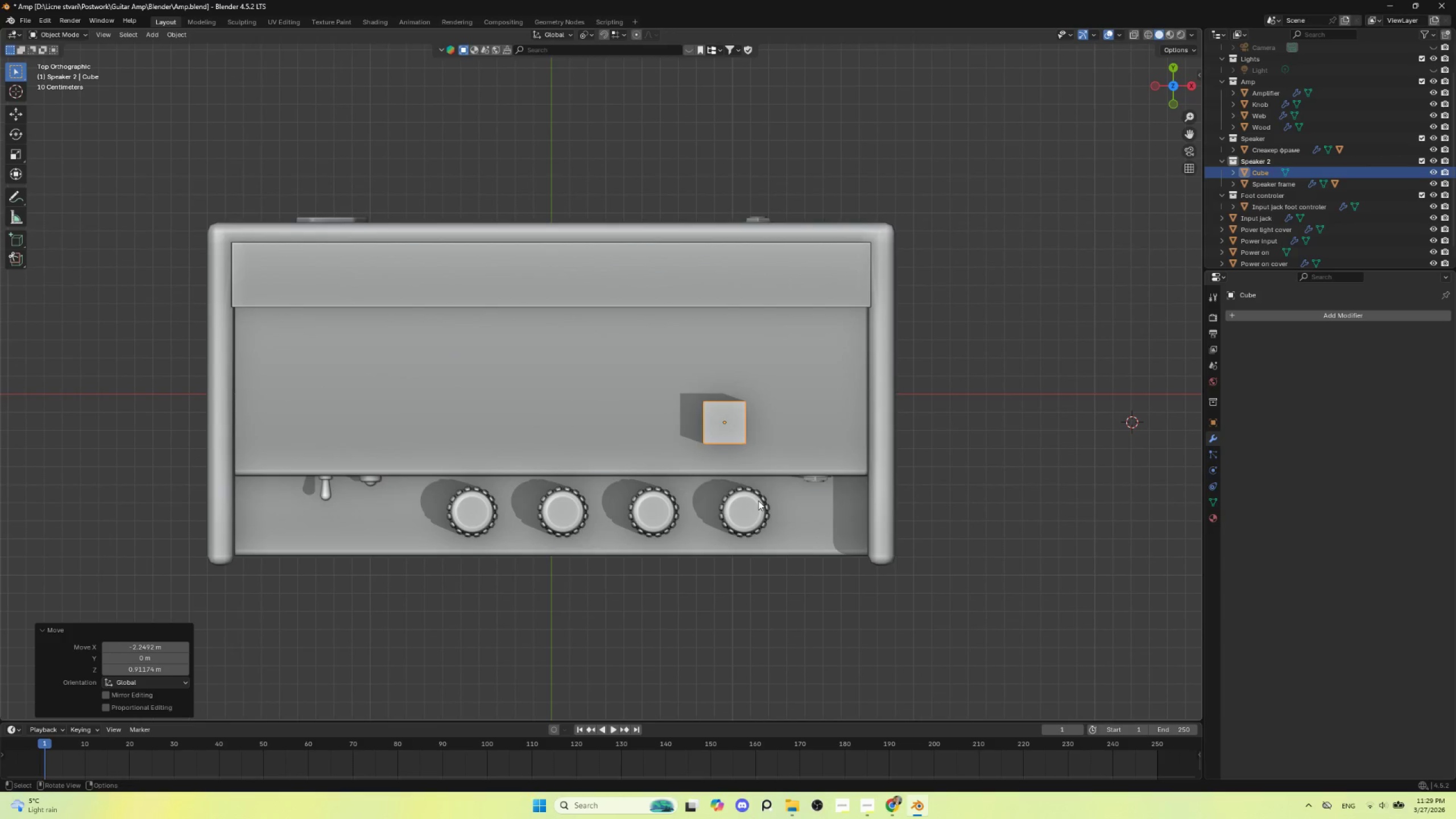 
key(G)
 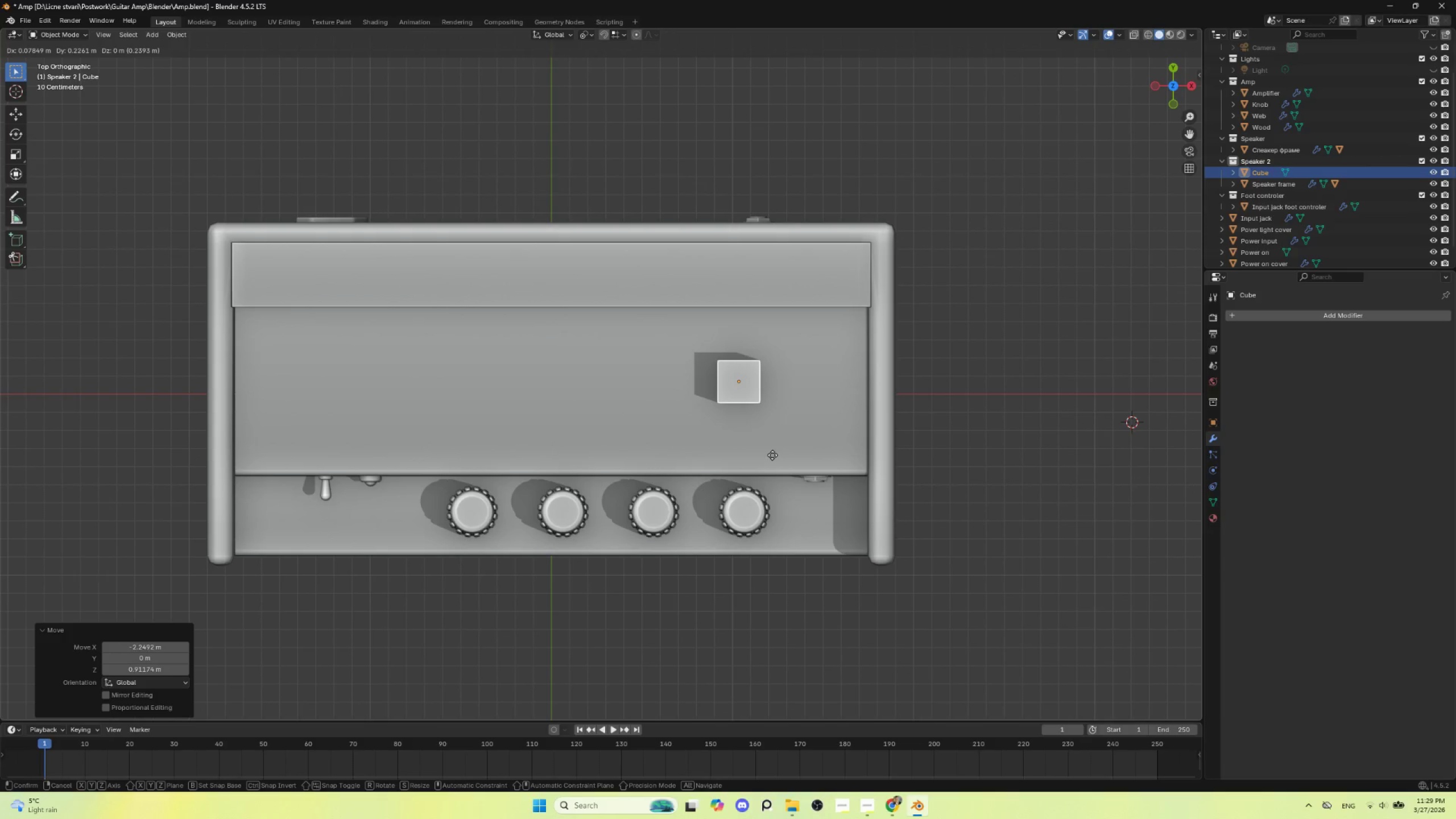 
left_click([772, 455])
 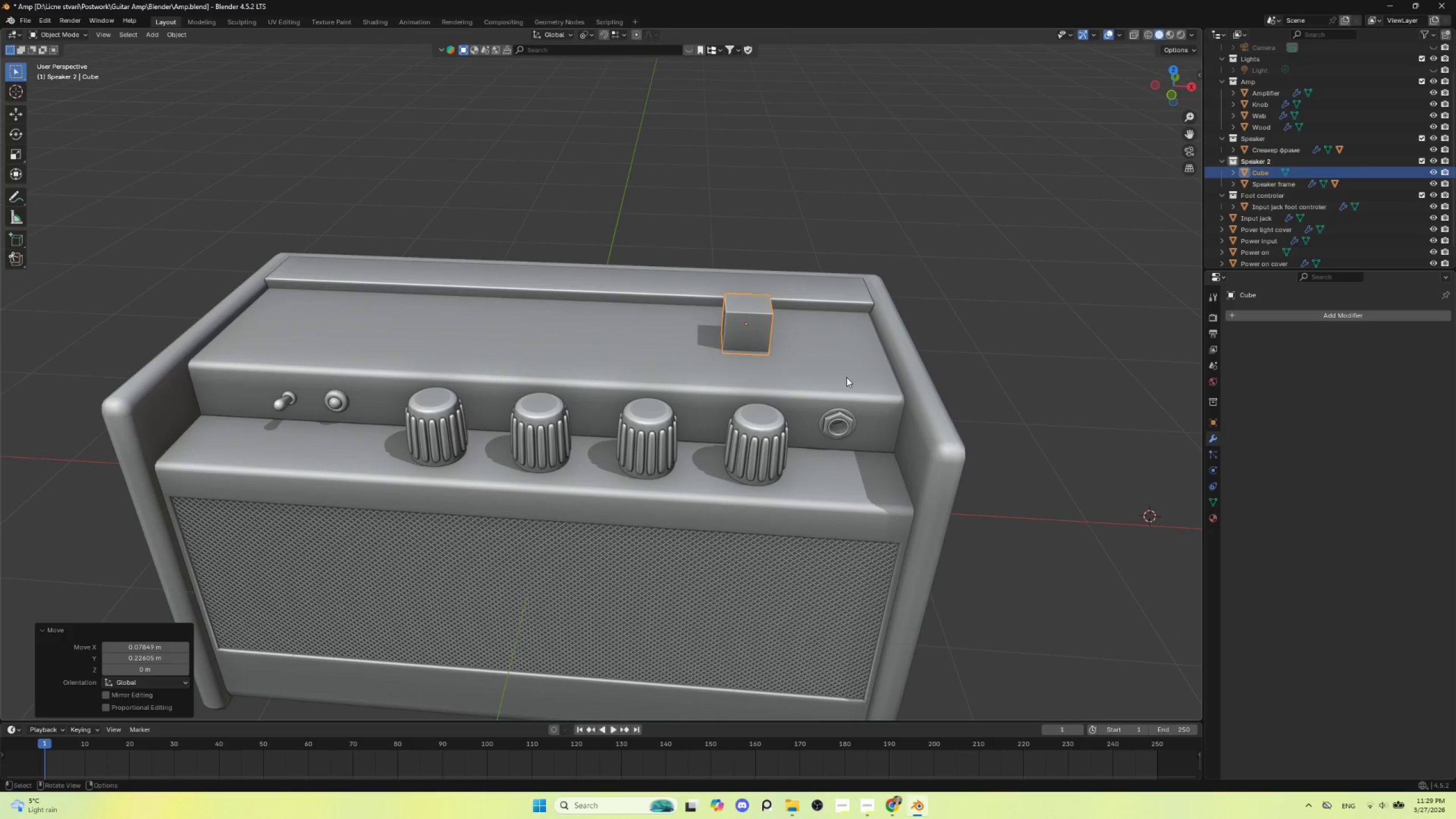 
type(sy)
 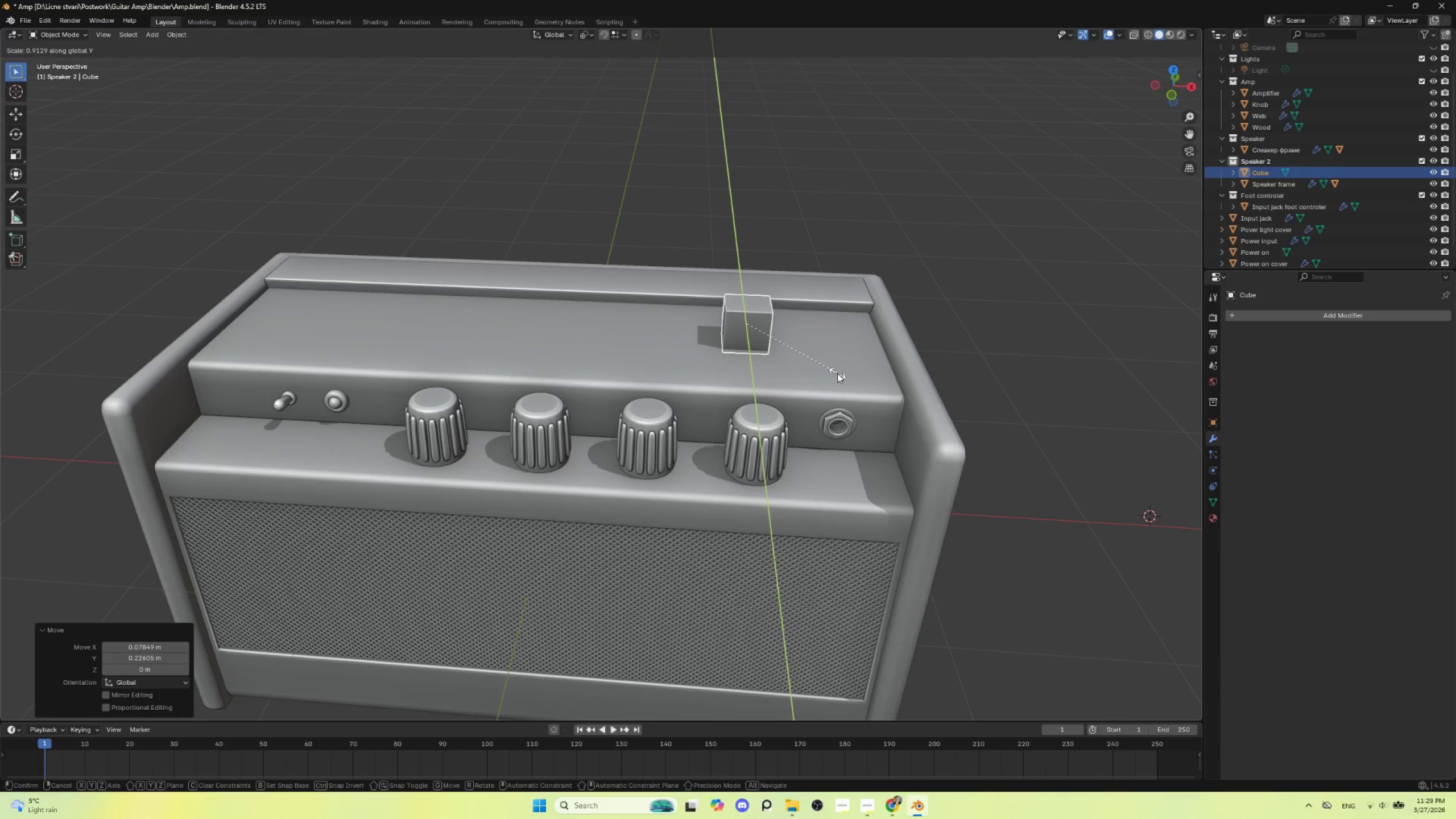 
key(X)
 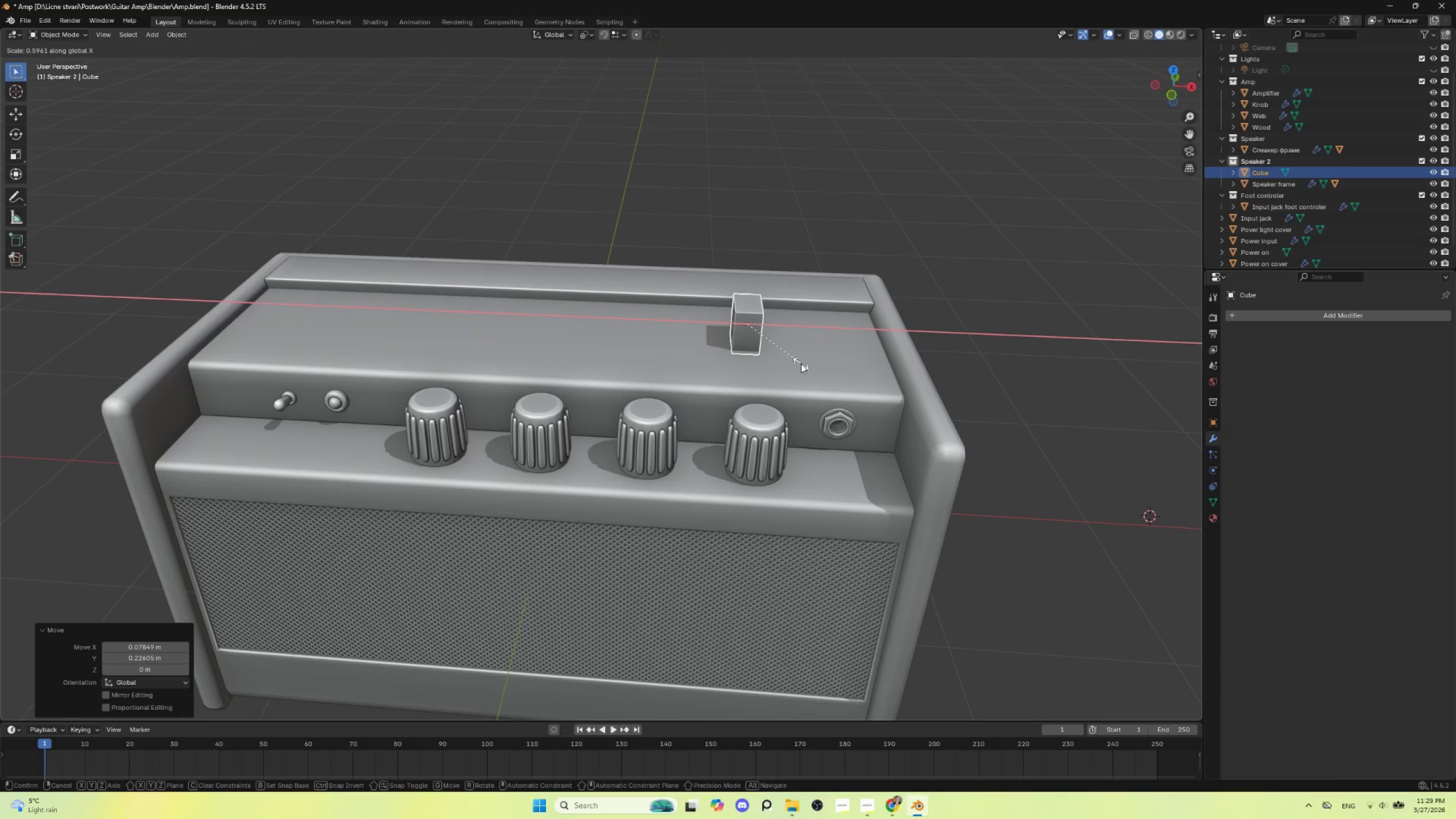 
left_click([801, 363])
 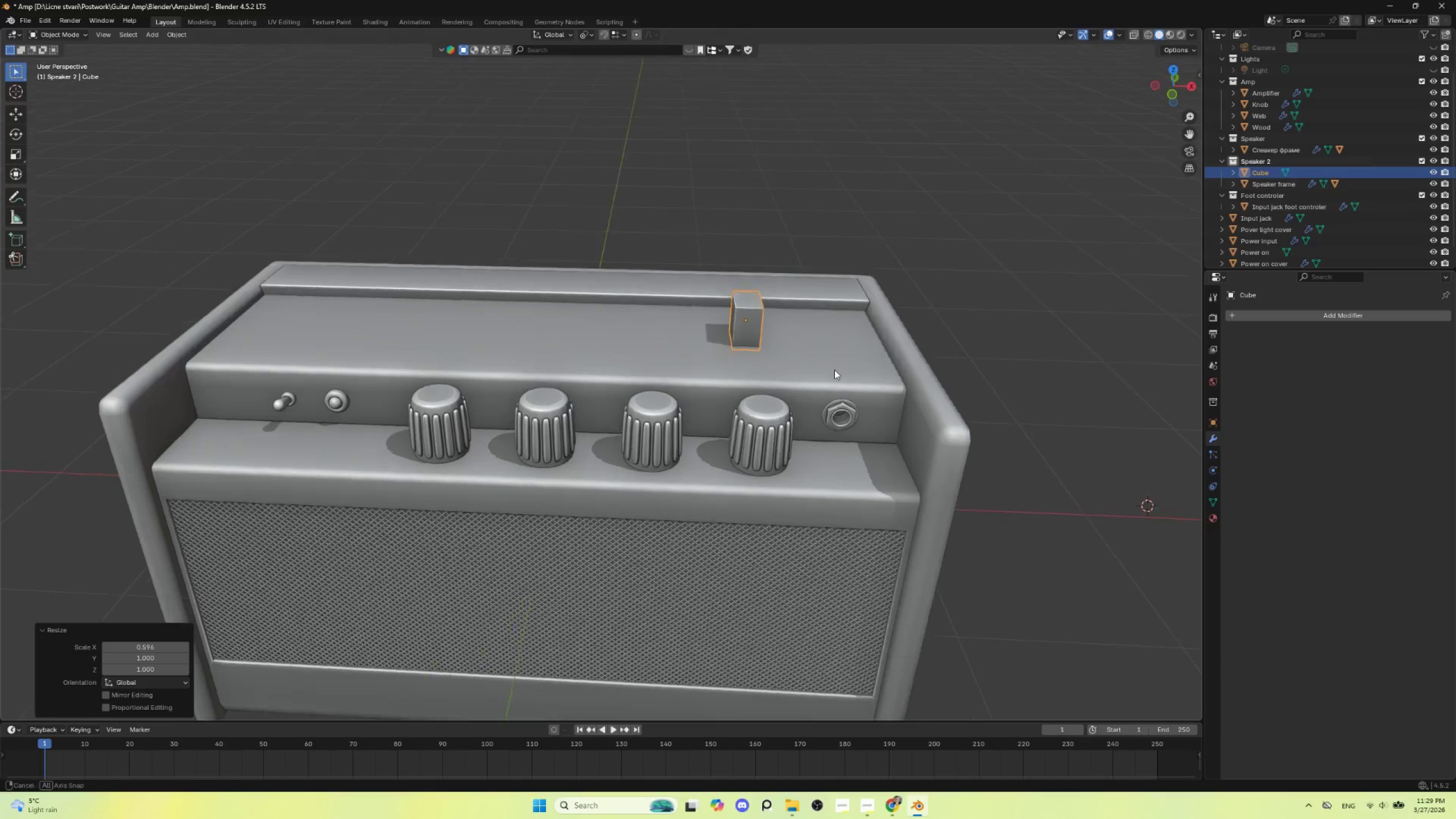 
hold_key(key=AltLeft, duration=0.42)
 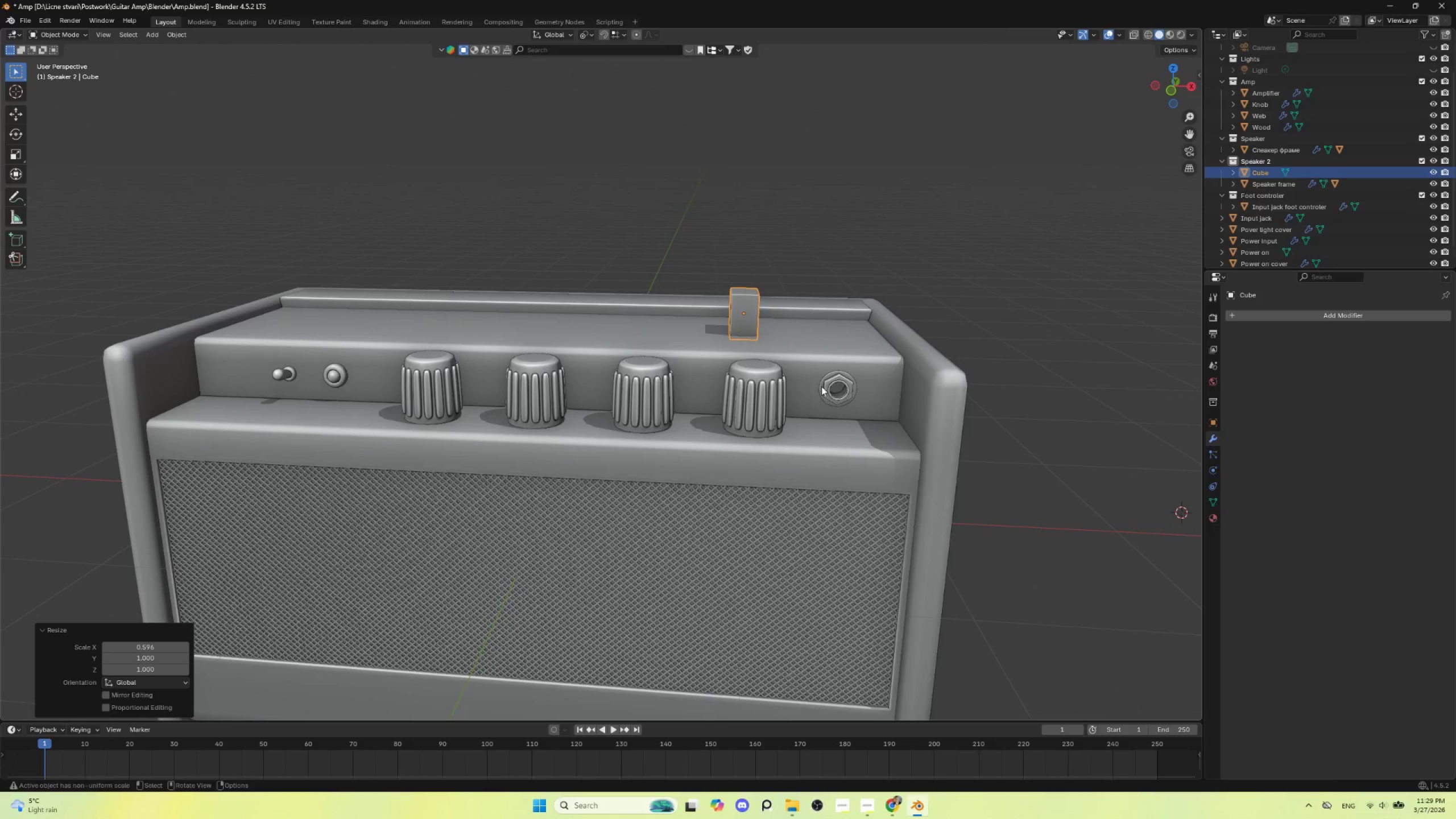 
scroll: coordinate [826, 431], scroll_direction: up, amount: 1.0
 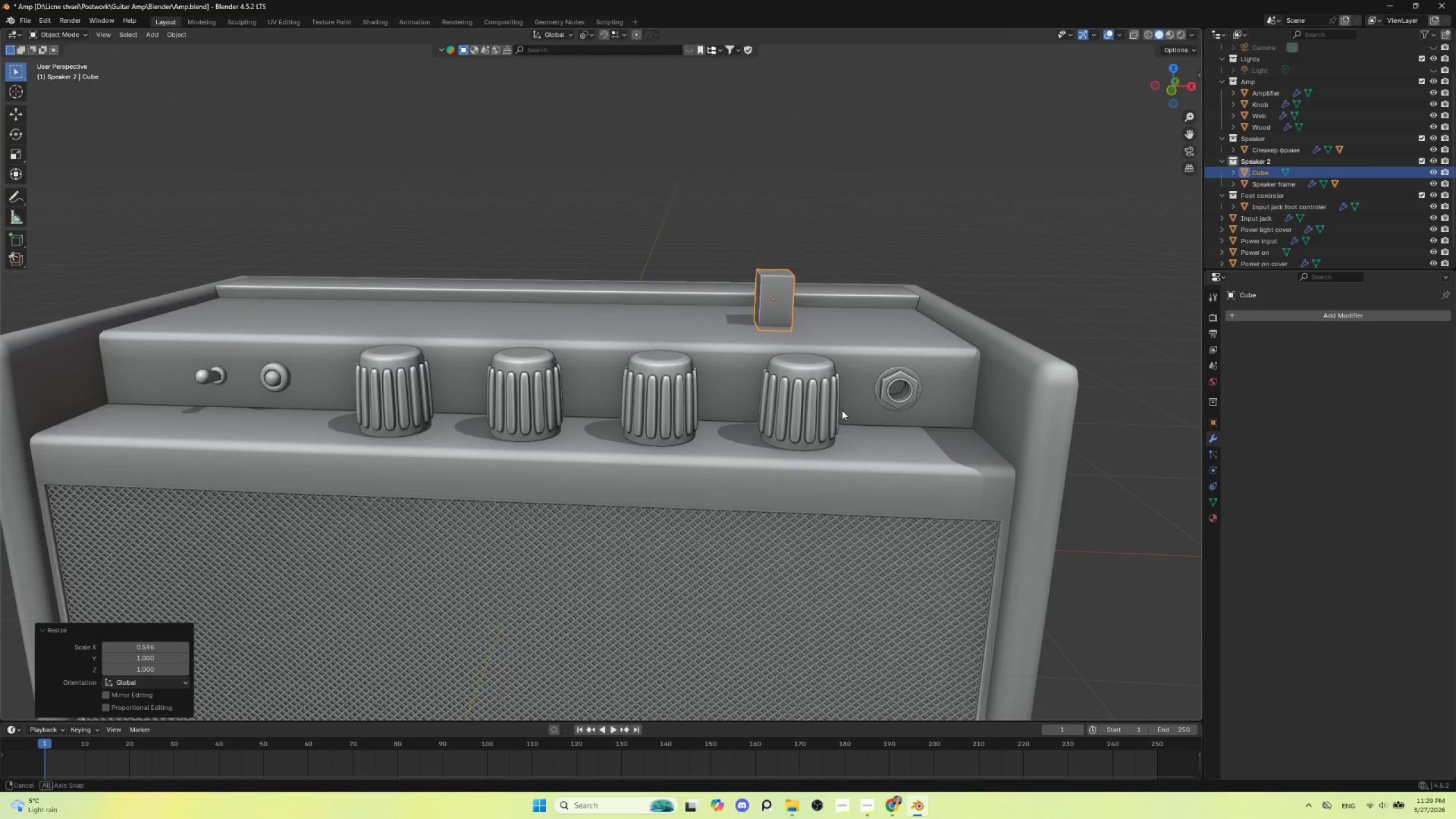 
hold_key(key=AltLeft, duration=0.5)
 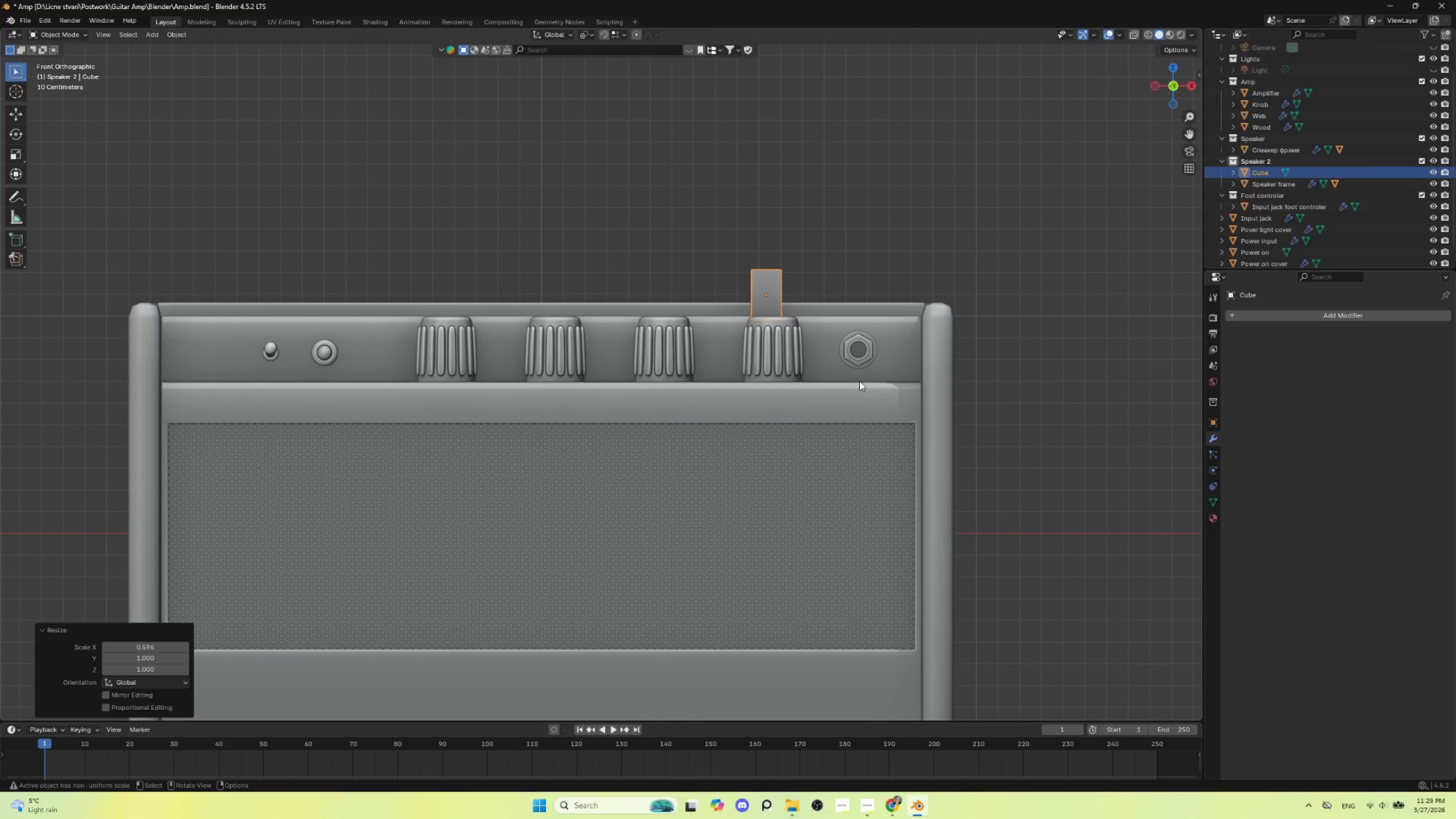 
key(S)
 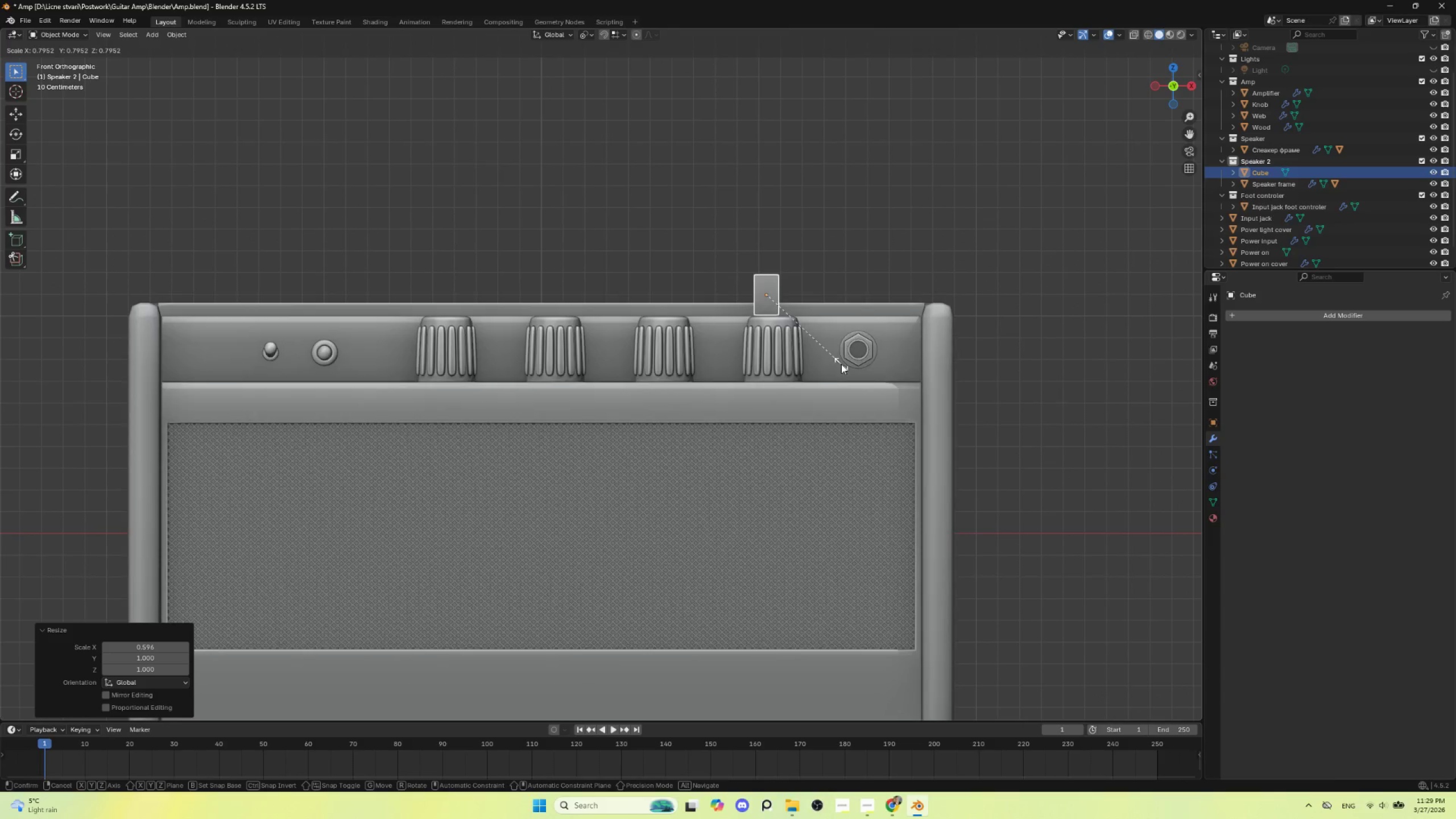 
left_click([841, 363])
 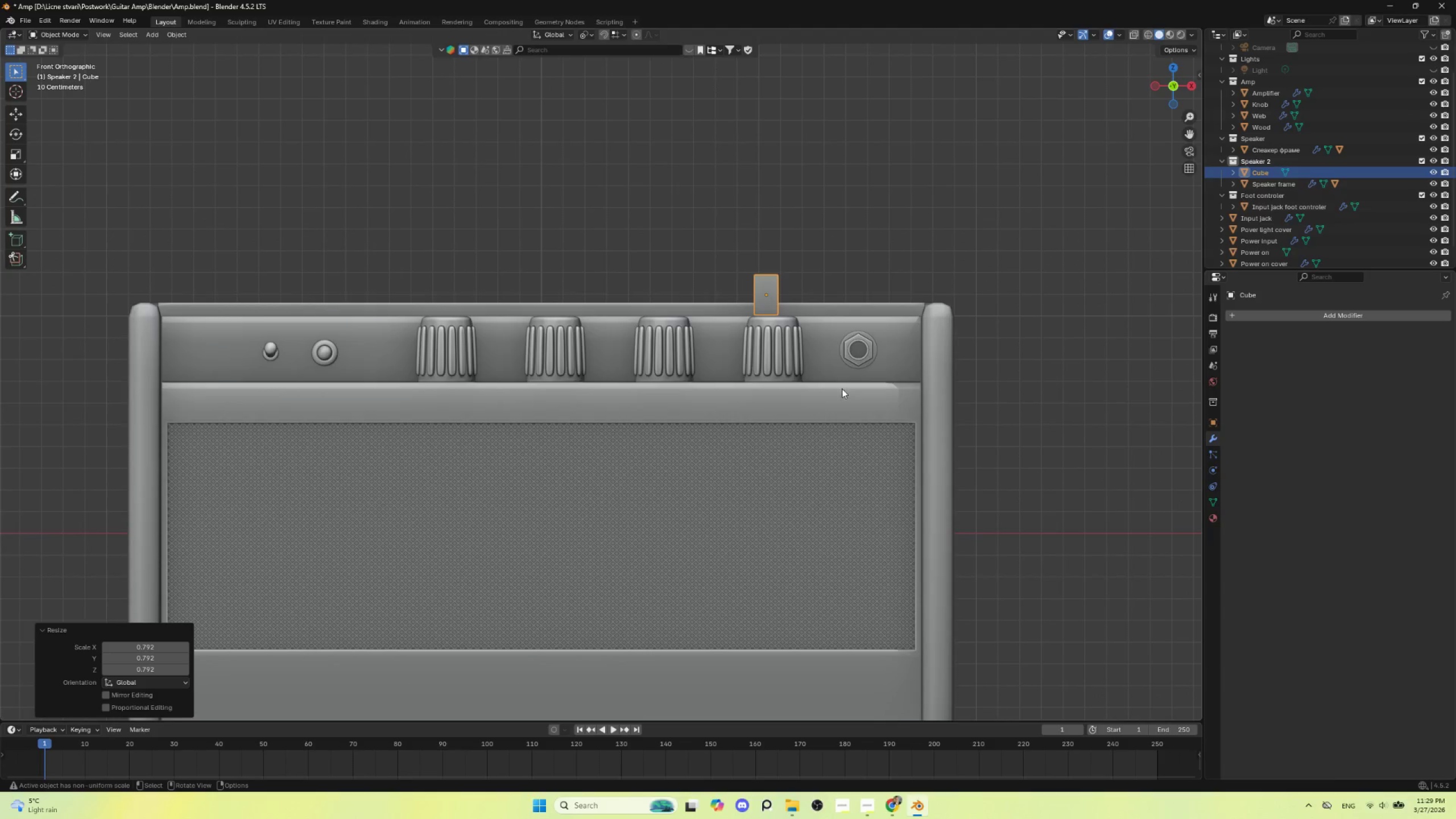 
hold_key(key=ShiftLeft, duration=0.55)
 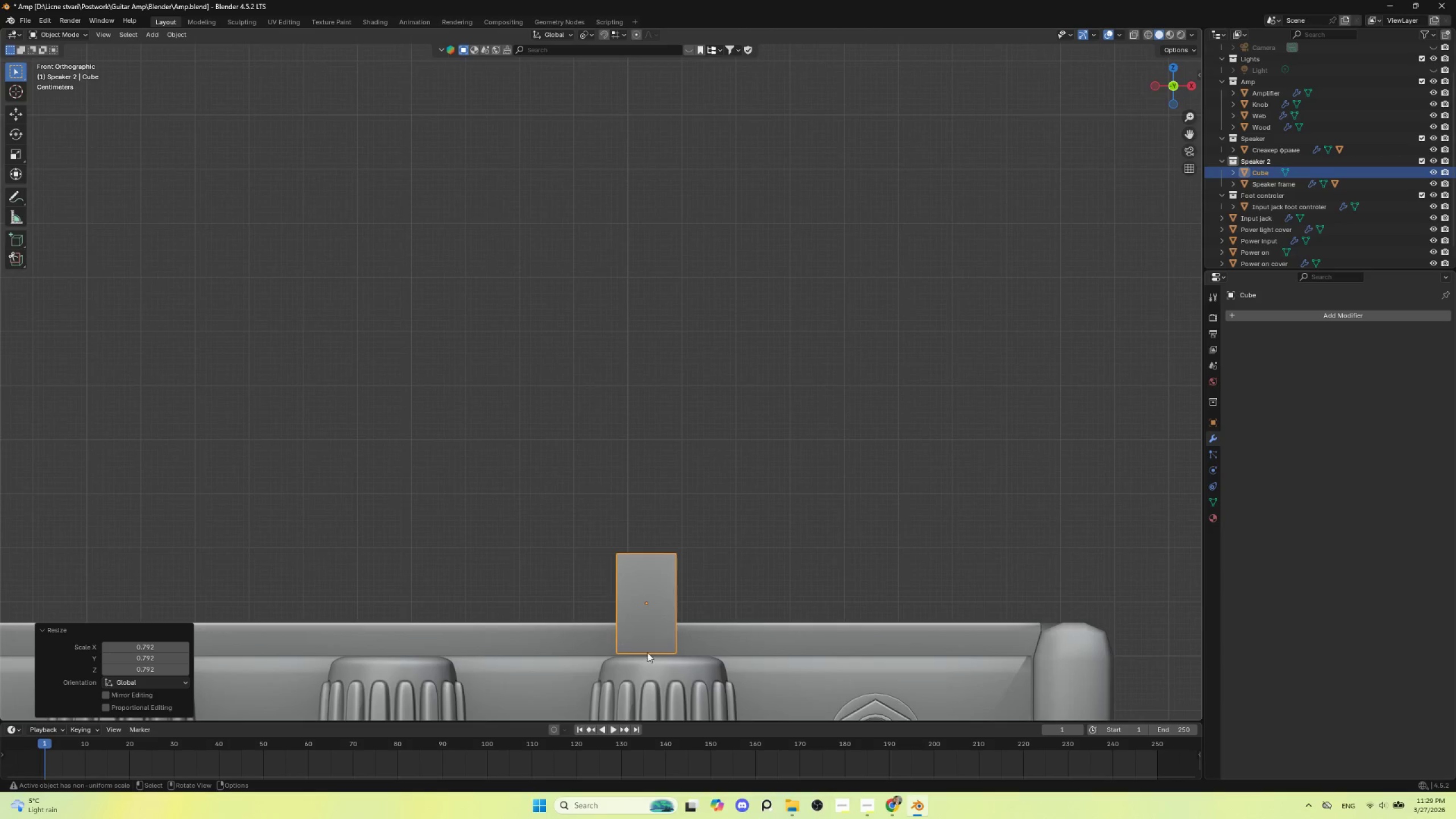 
scroll: coordinate [614, 632], scroll_direction: up, amount: 5.0
 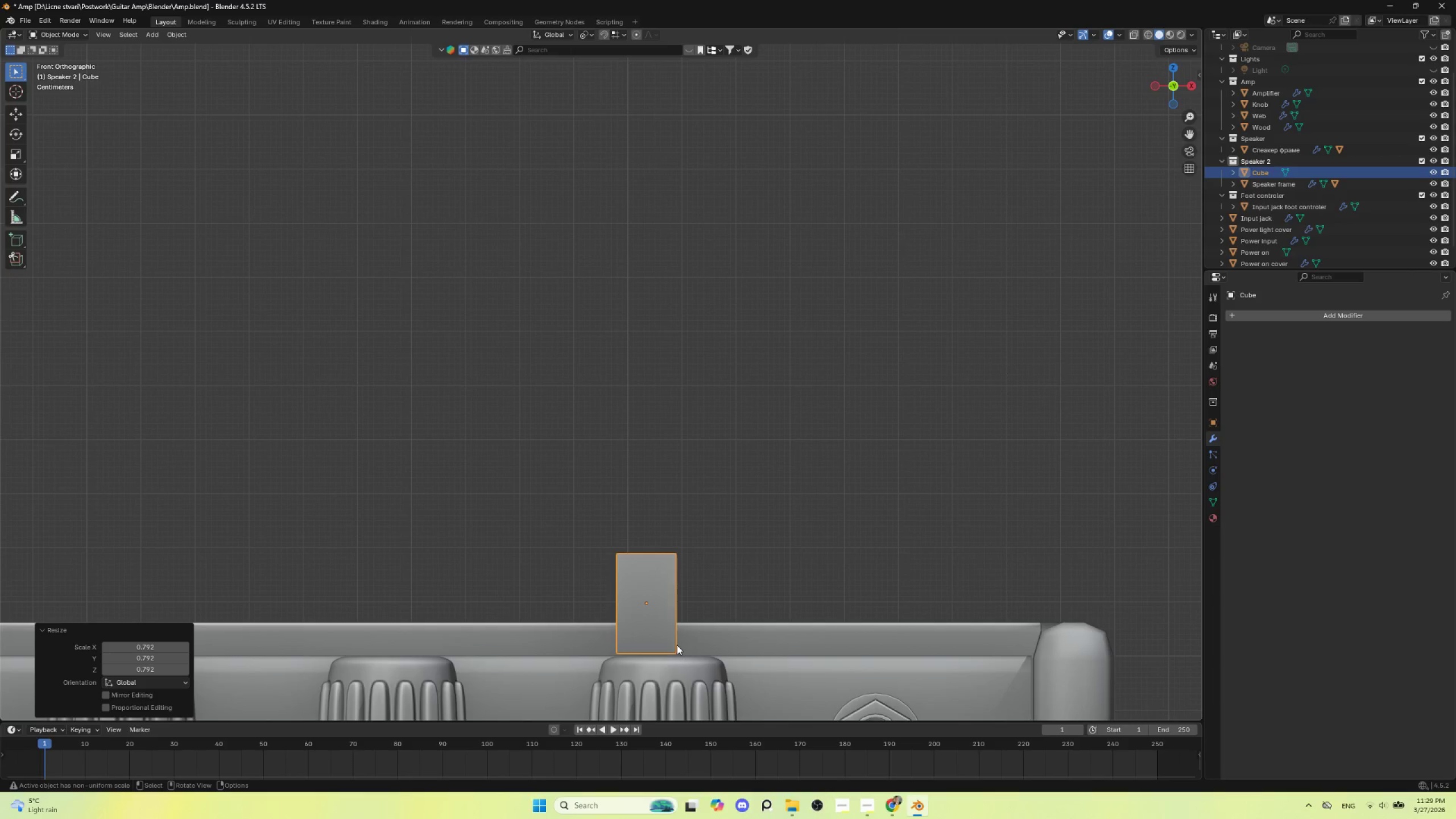 
type(gz)
 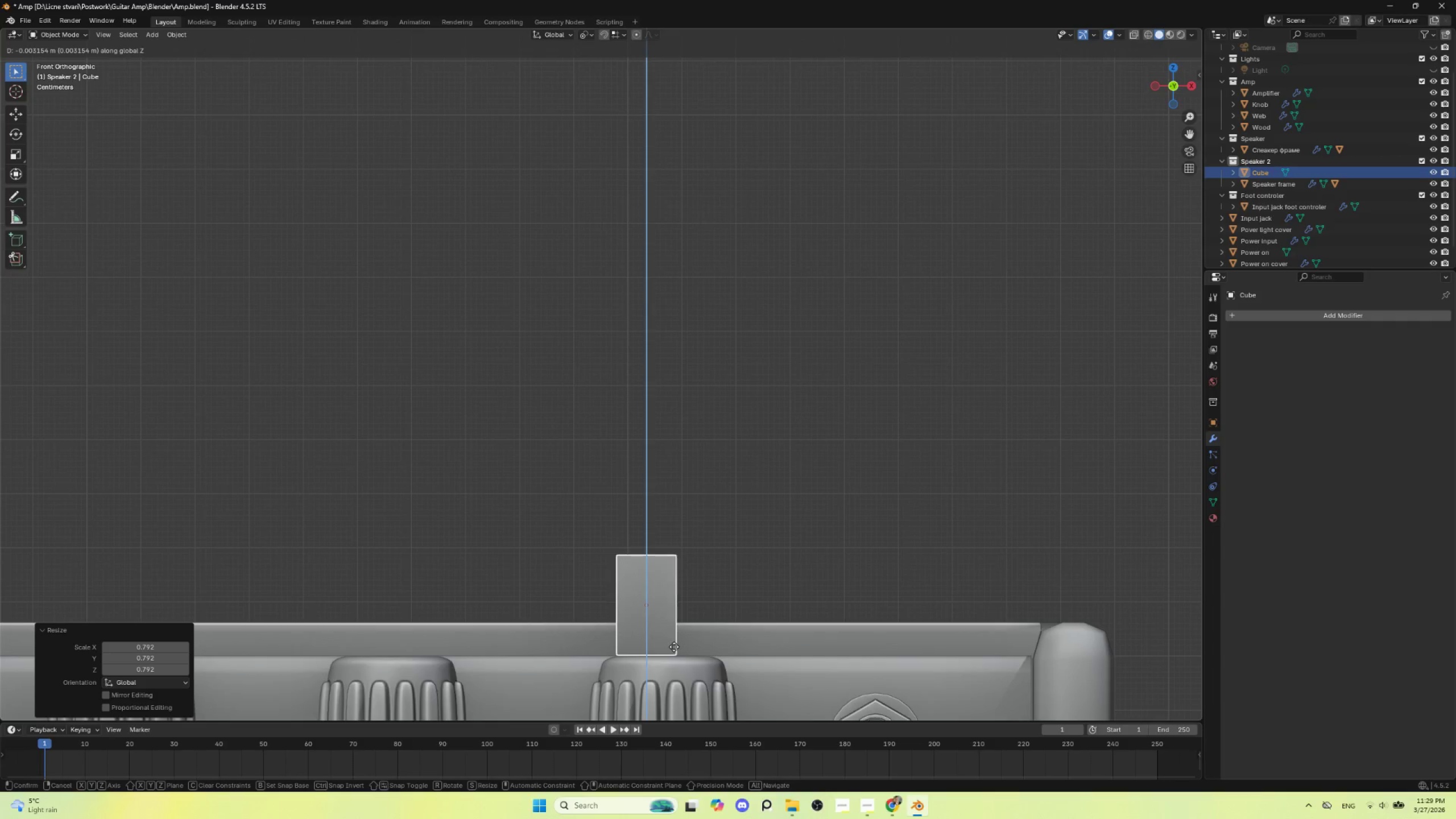 
left_click([673, 648])
 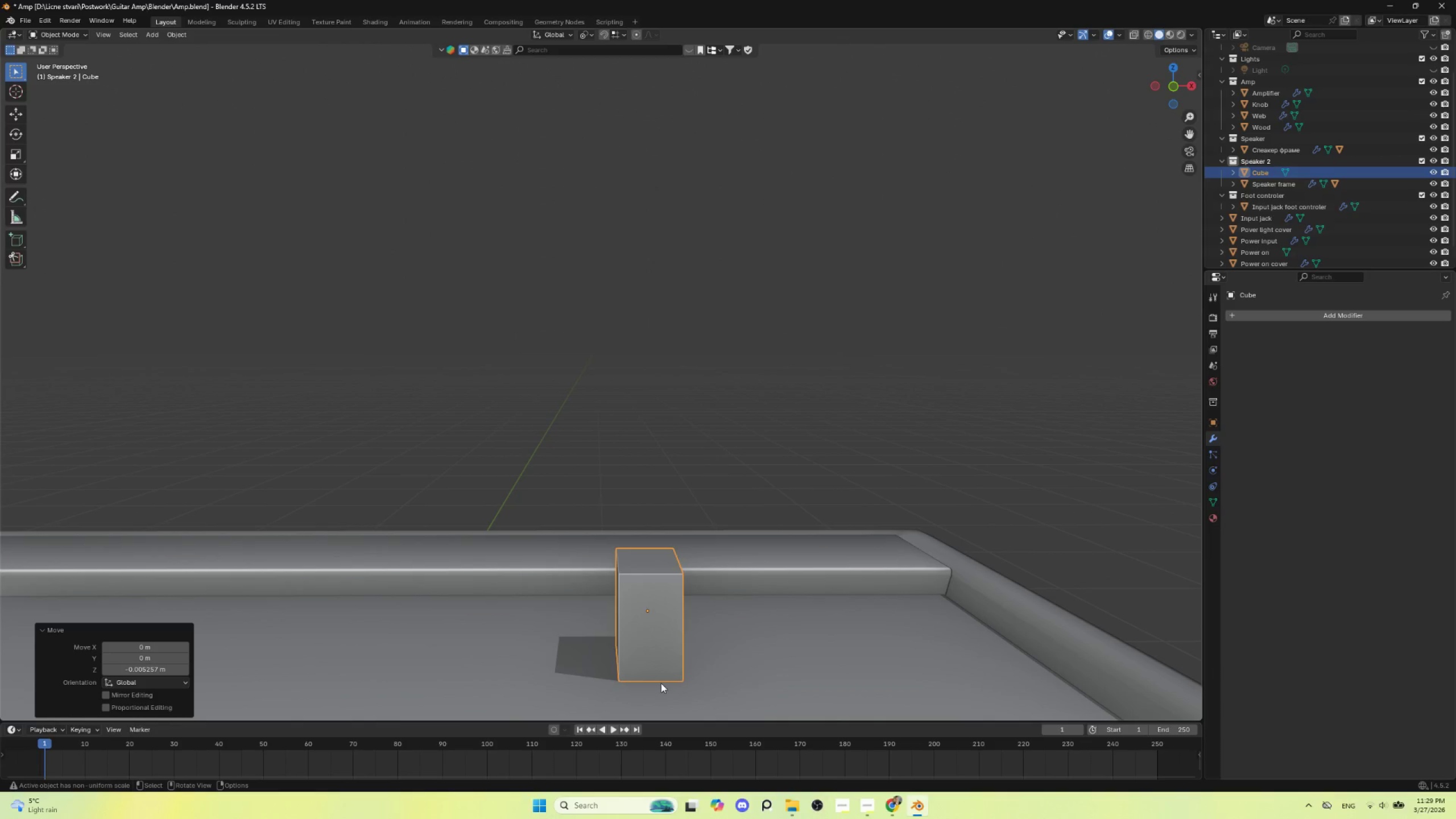 
wait(9.0)
 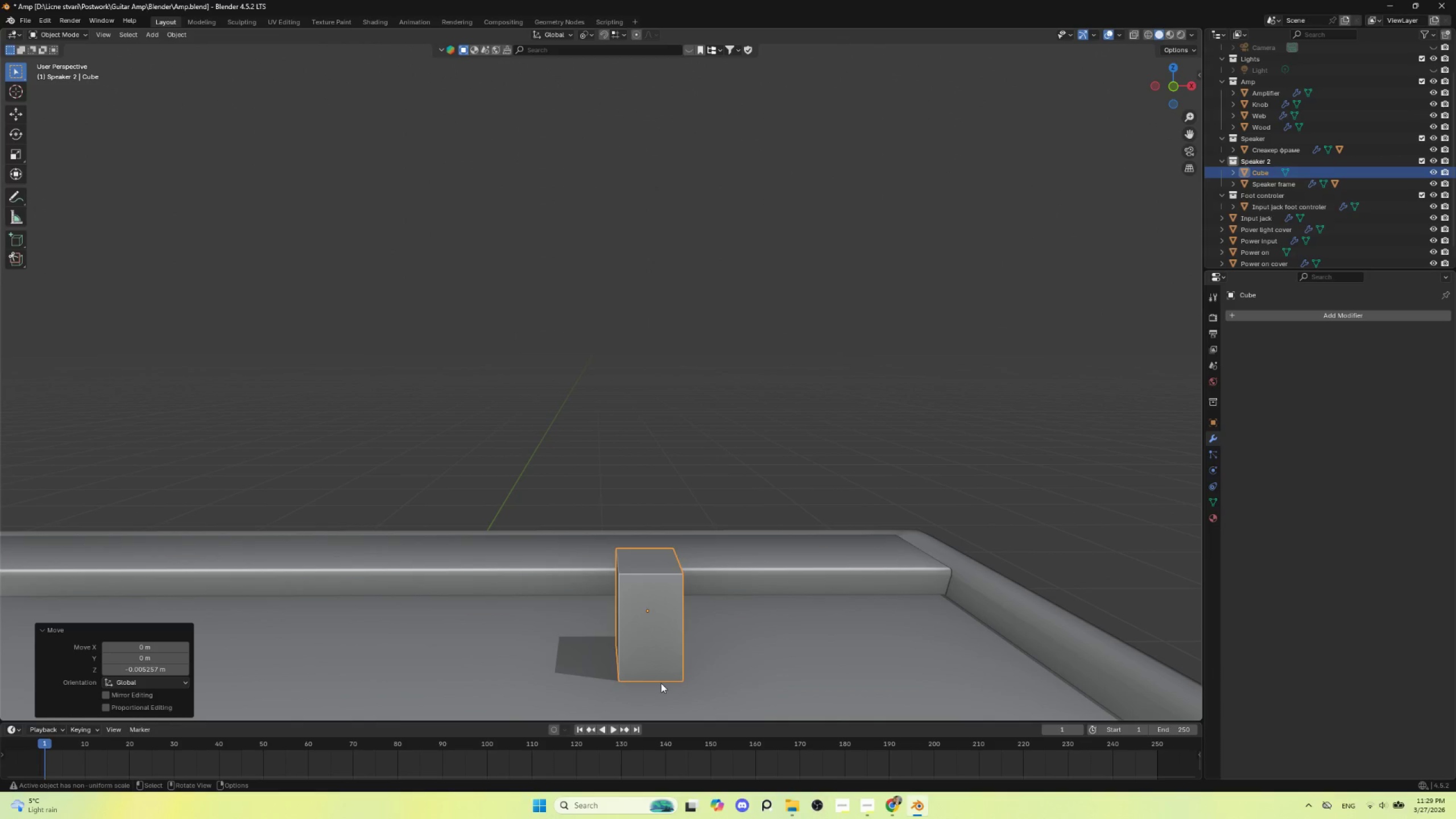 
key(Tab)
 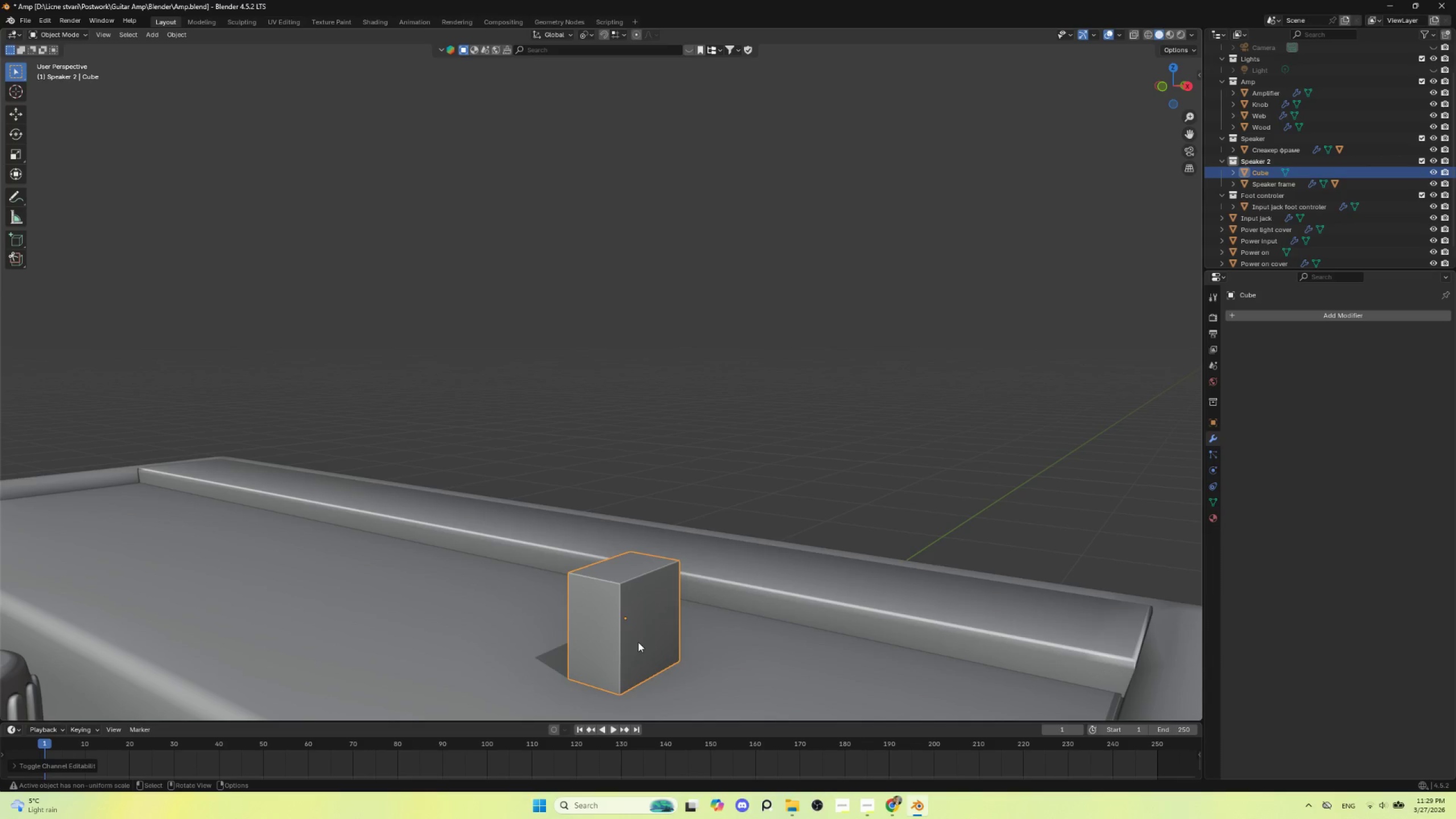 
left_click_drag(start_coordinate=[639, 642], to_coordinate=[643, 640])
 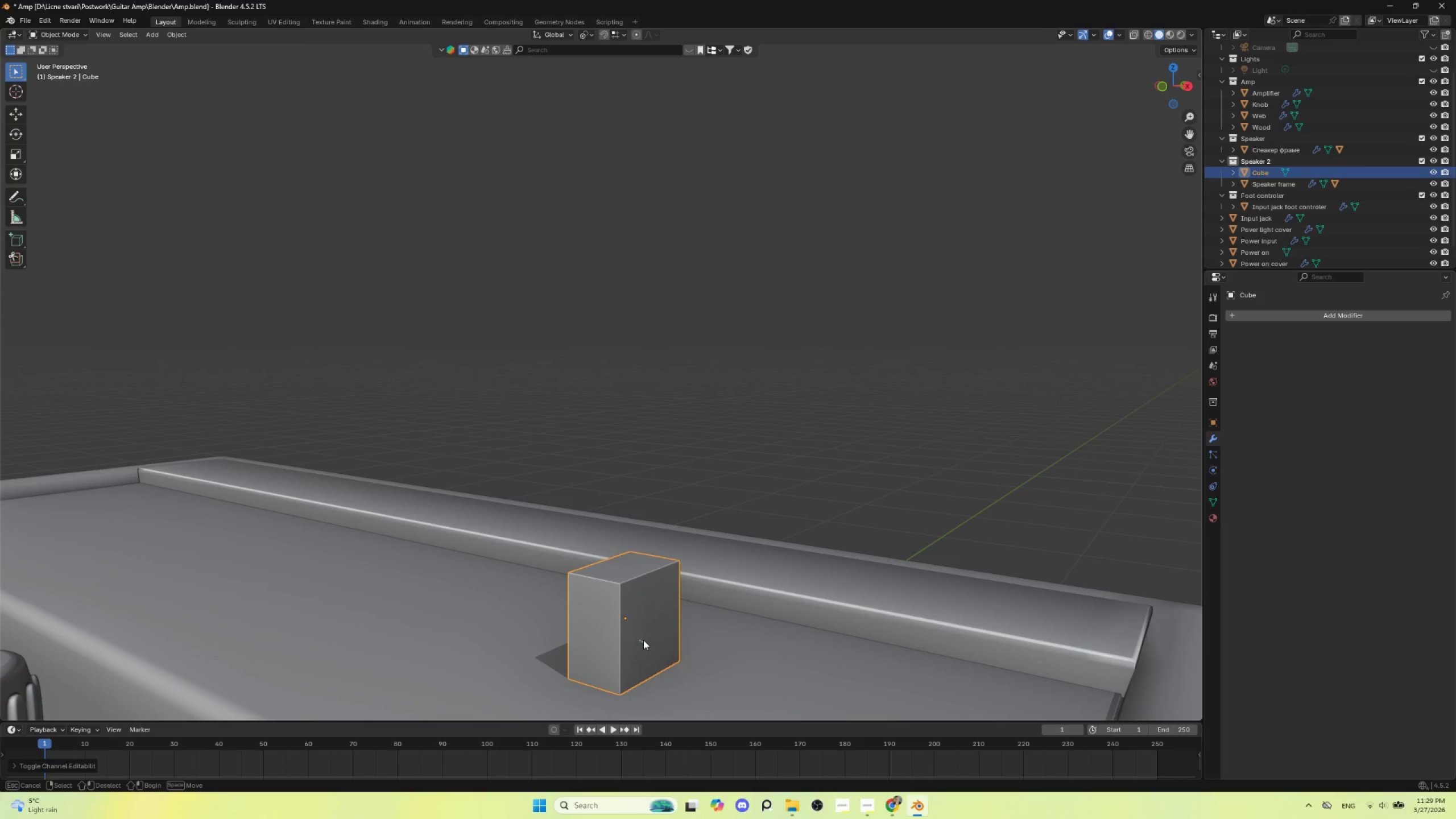 
key(Tab)
 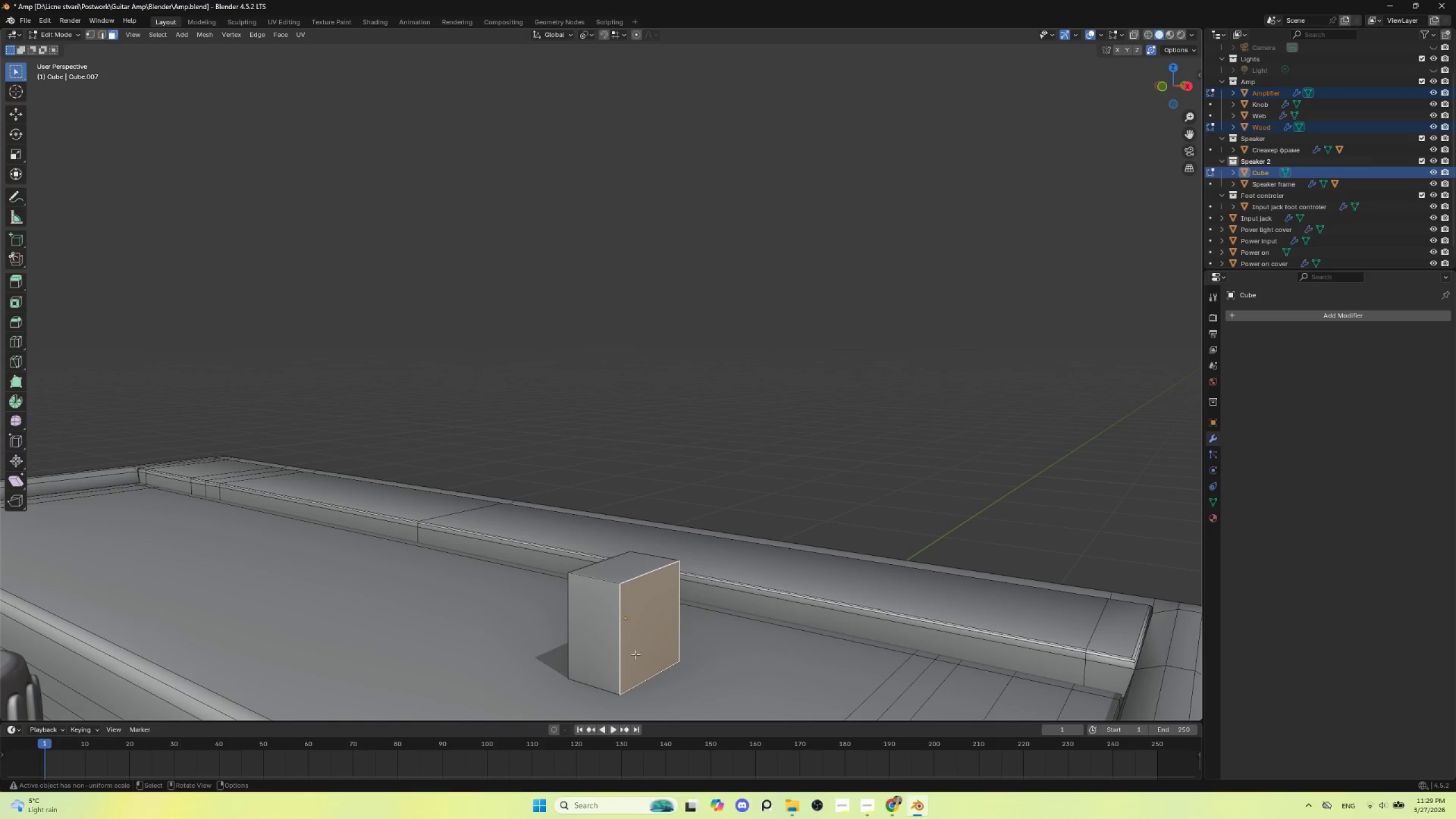 
key(Control+R)
 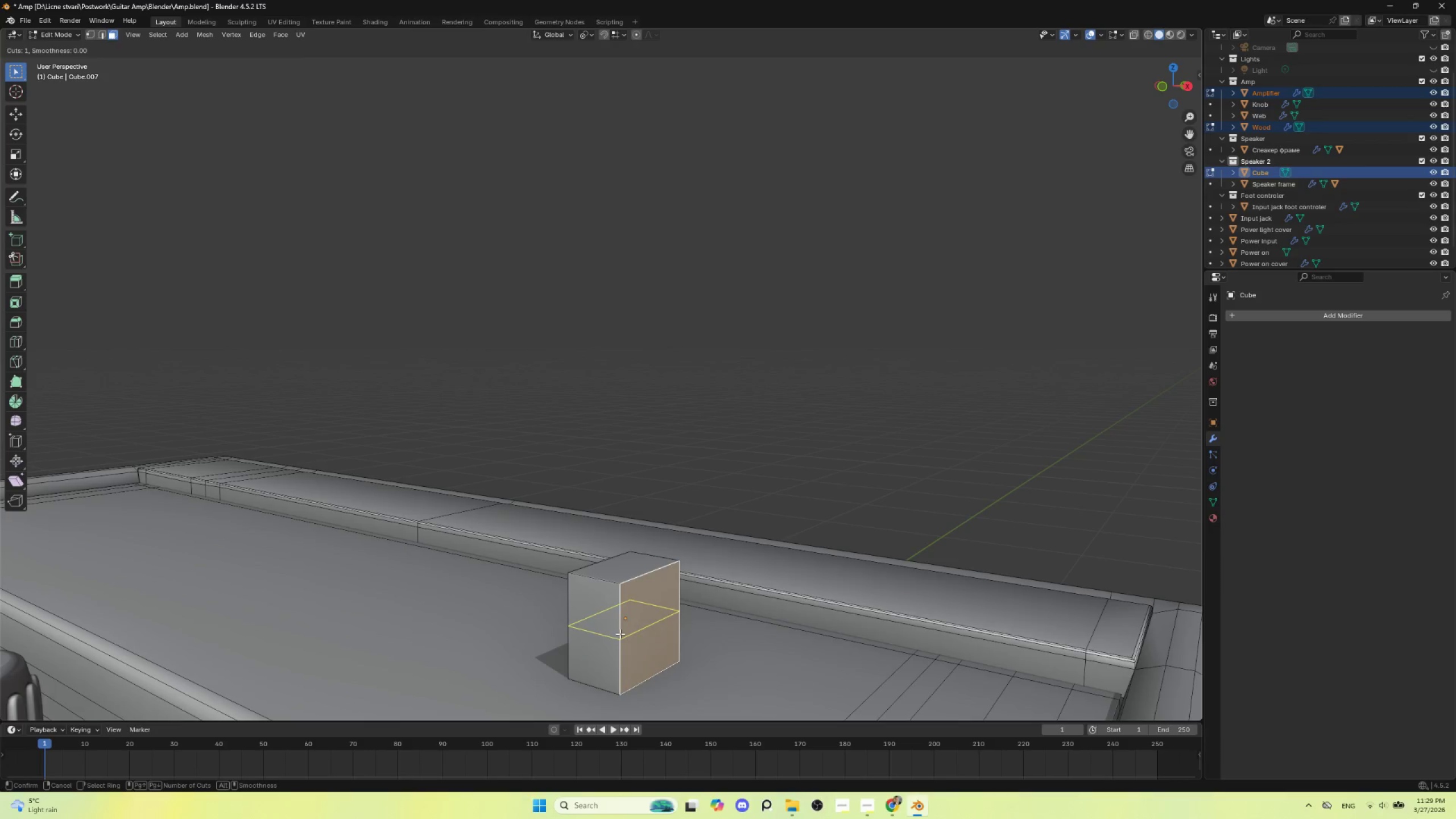 
left_click([620, 634])
 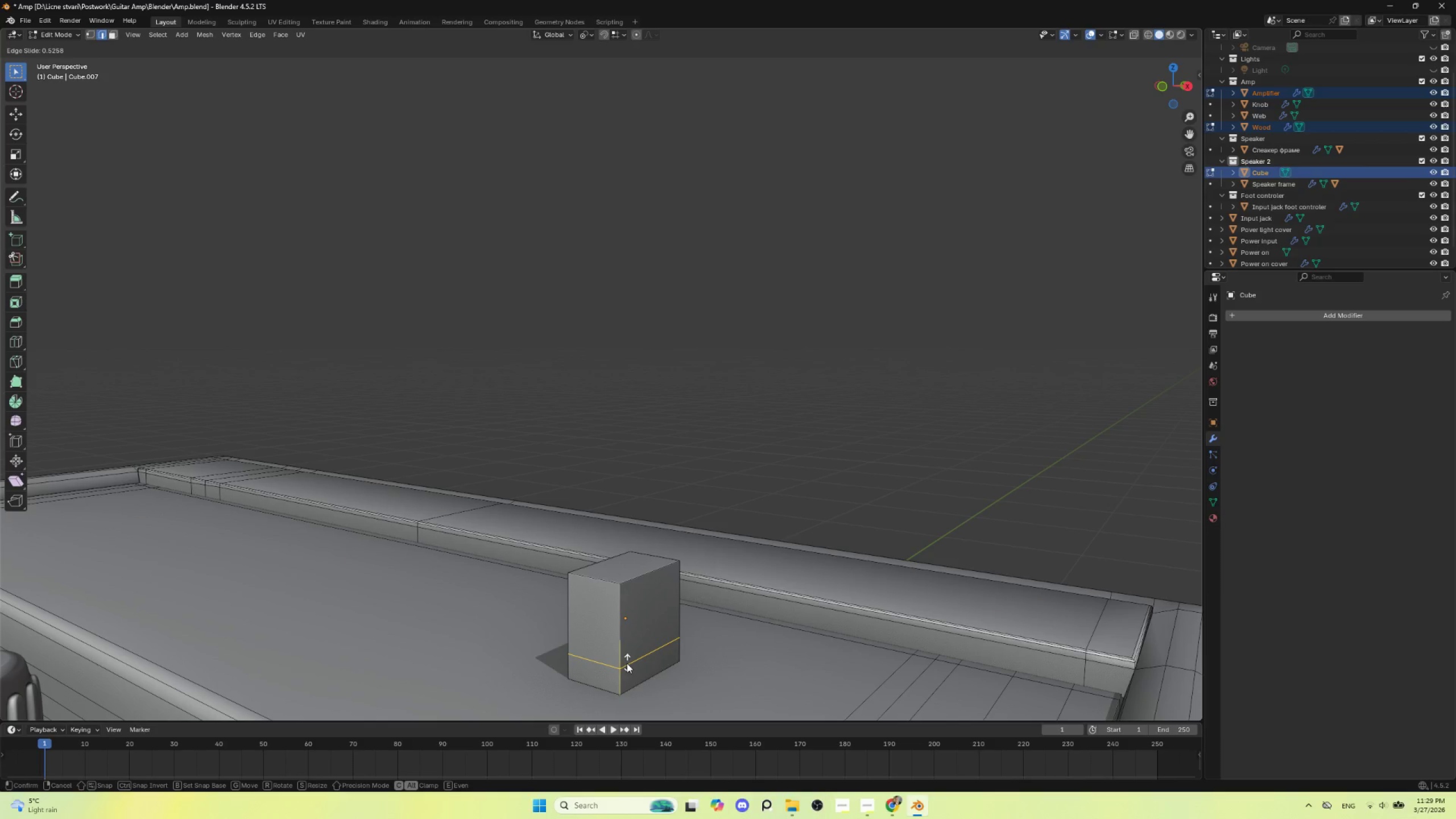 
left_click([622, 672])
 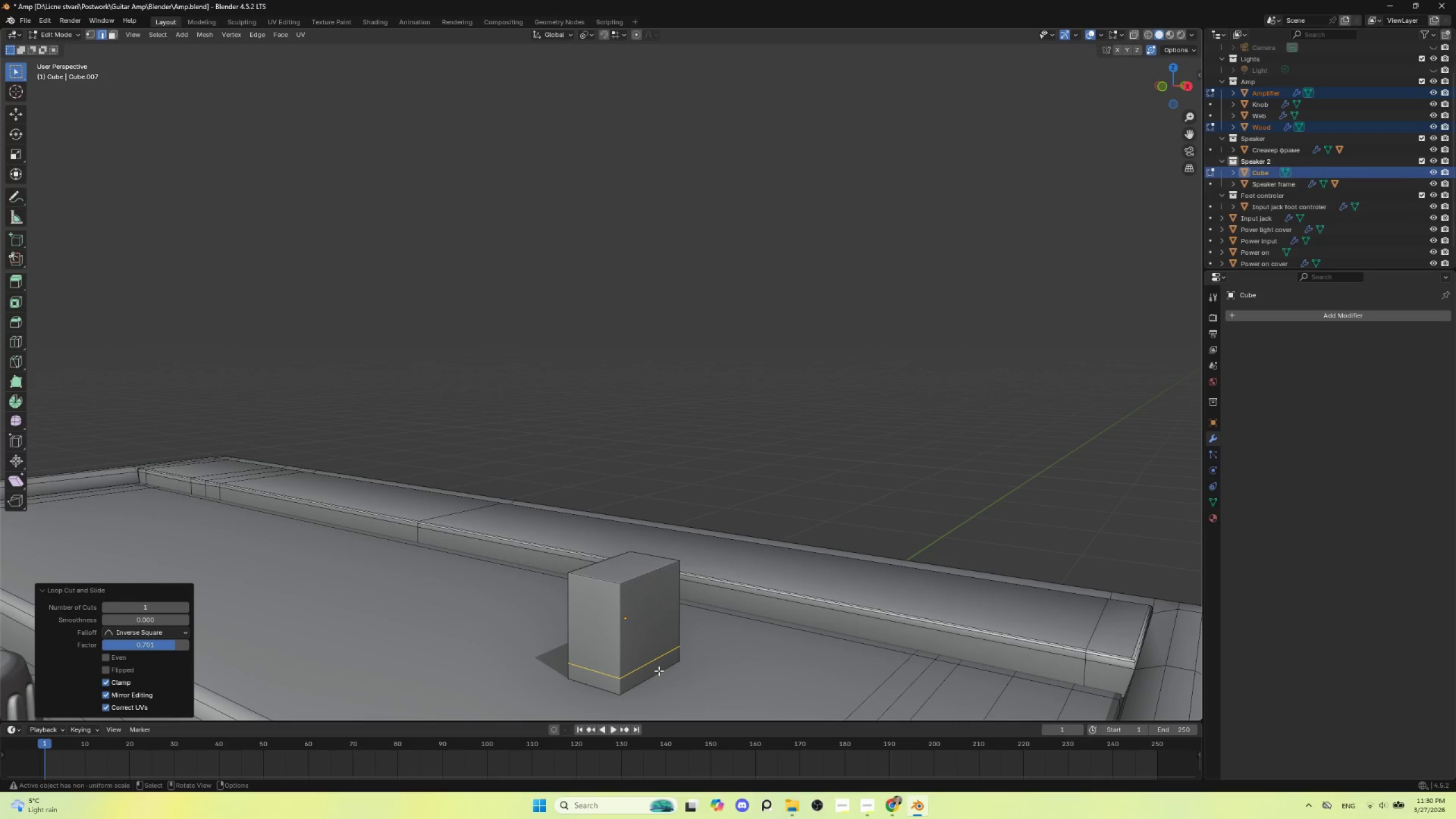 
type(gg)
 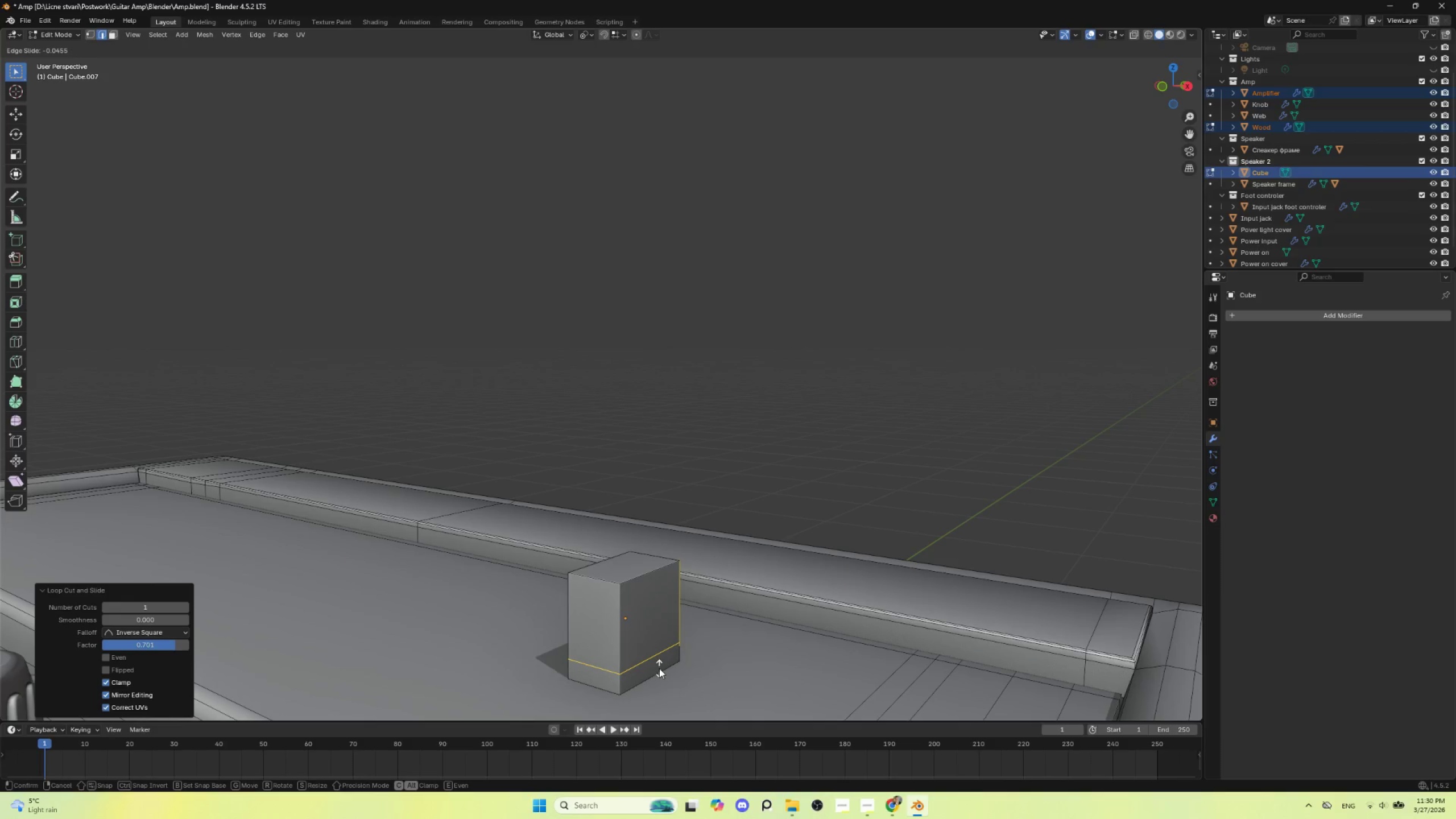 
left_click([659, 668])
 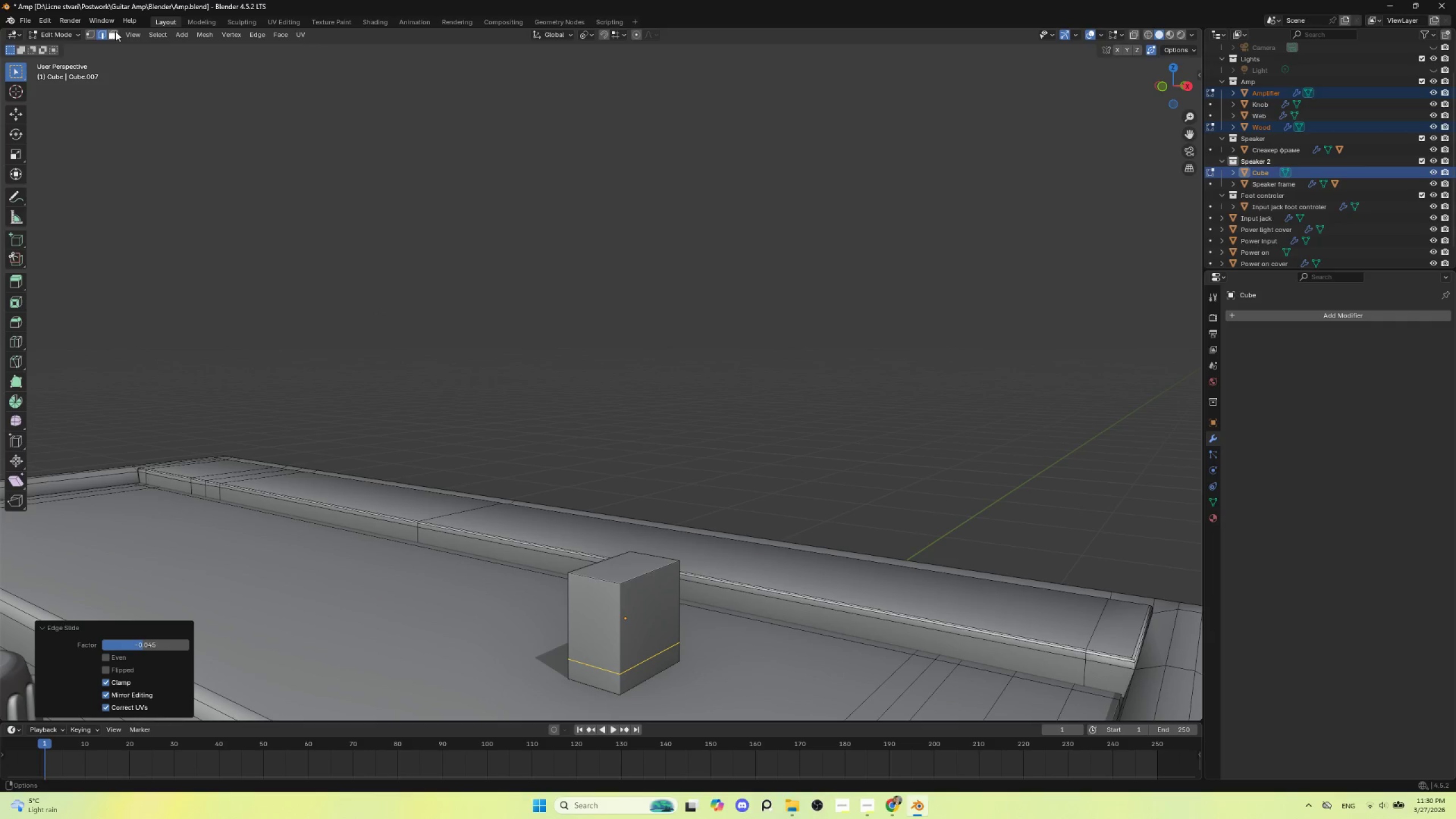 
left_click([113, 32])
 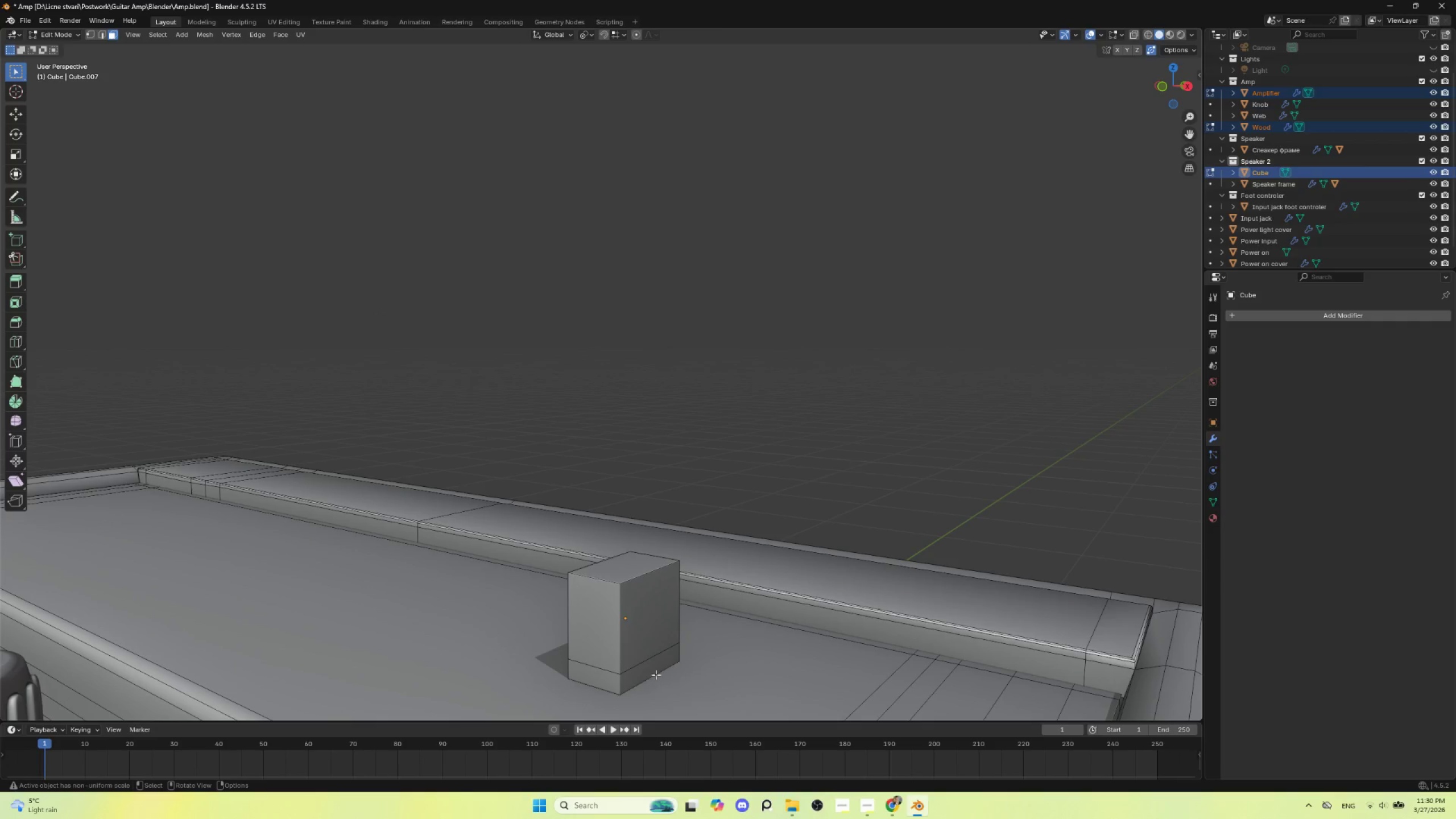 
left_click([646, 663])
 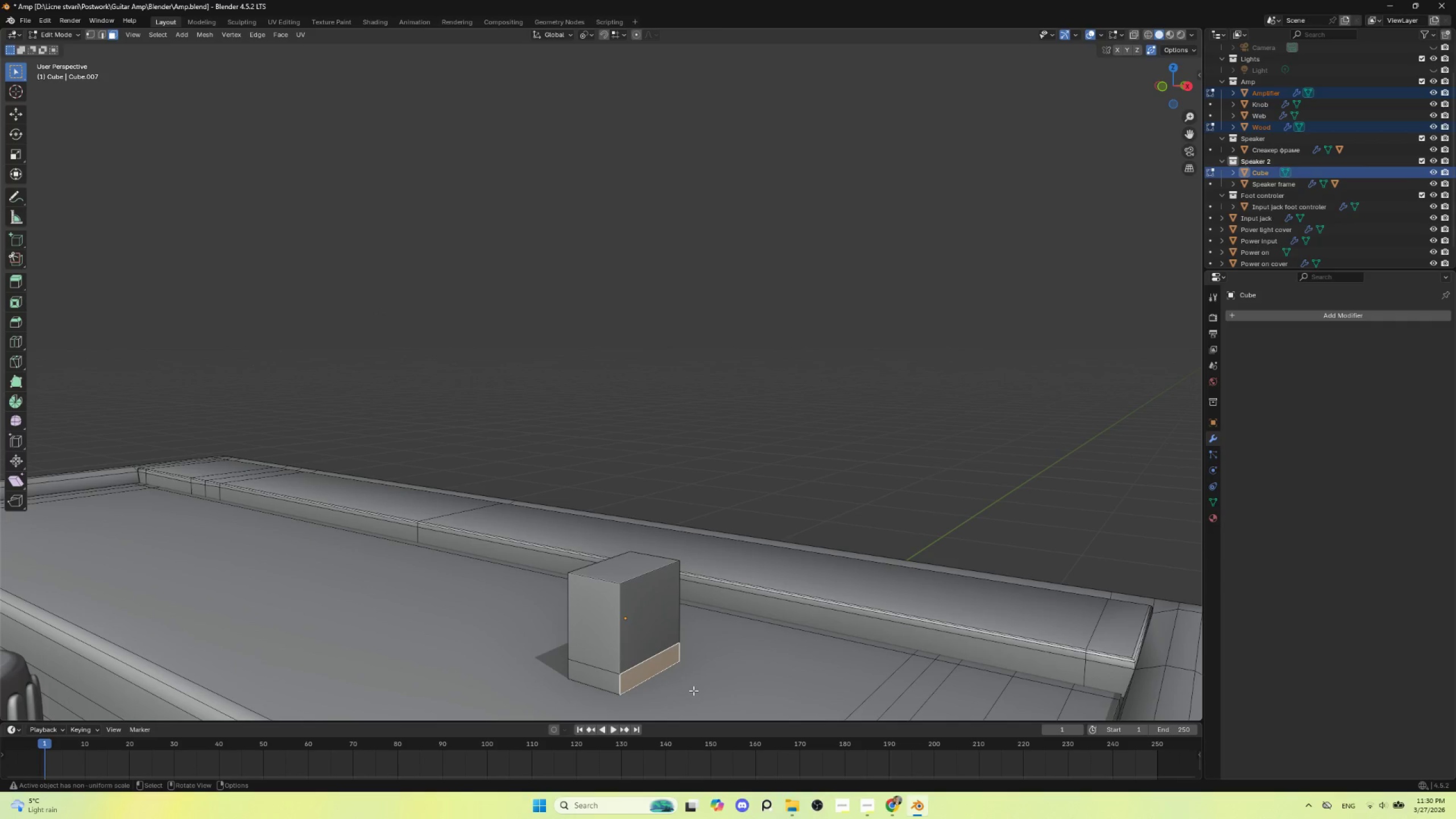 
key(E)
 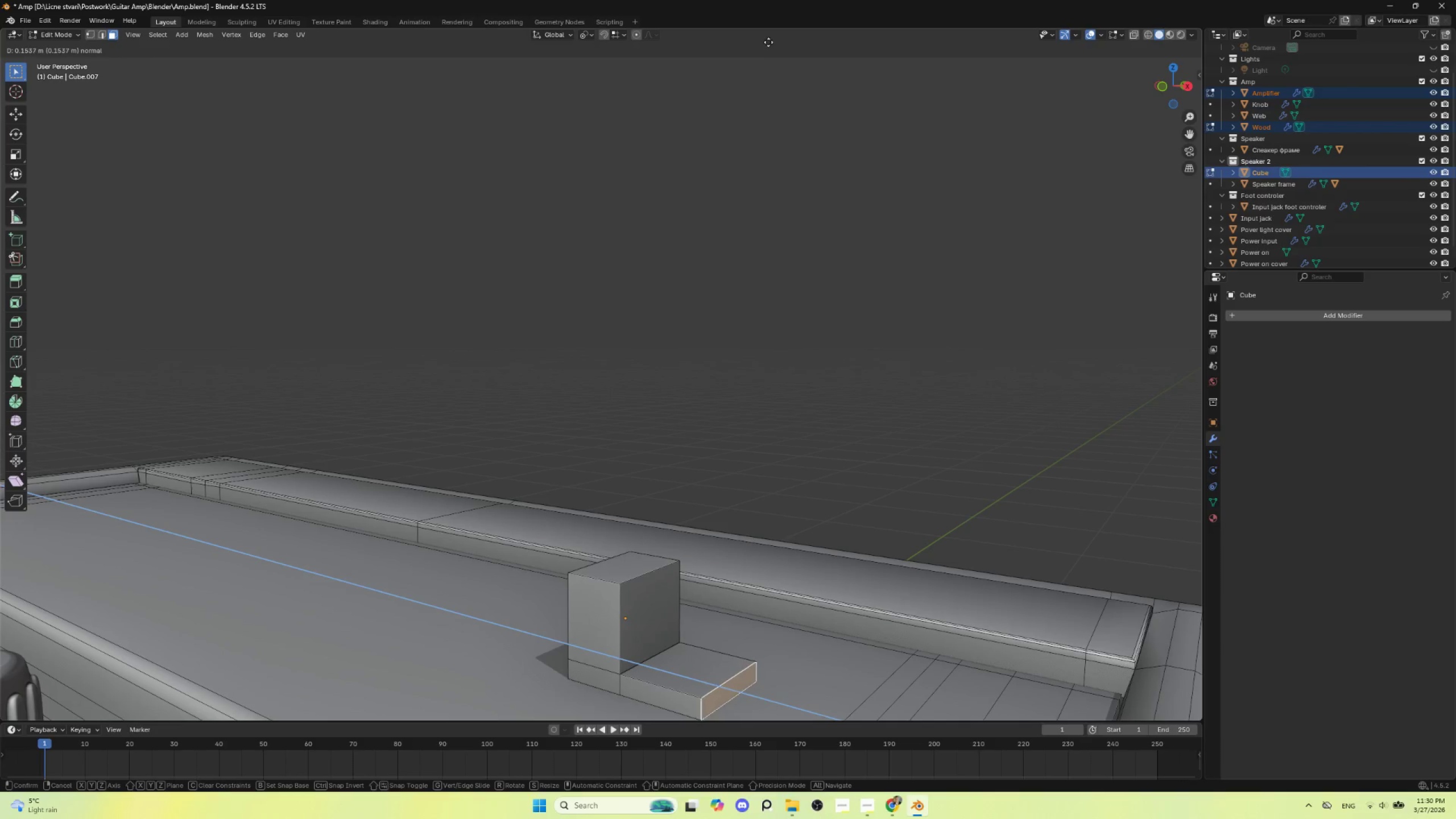 
left_click([768, 42])
 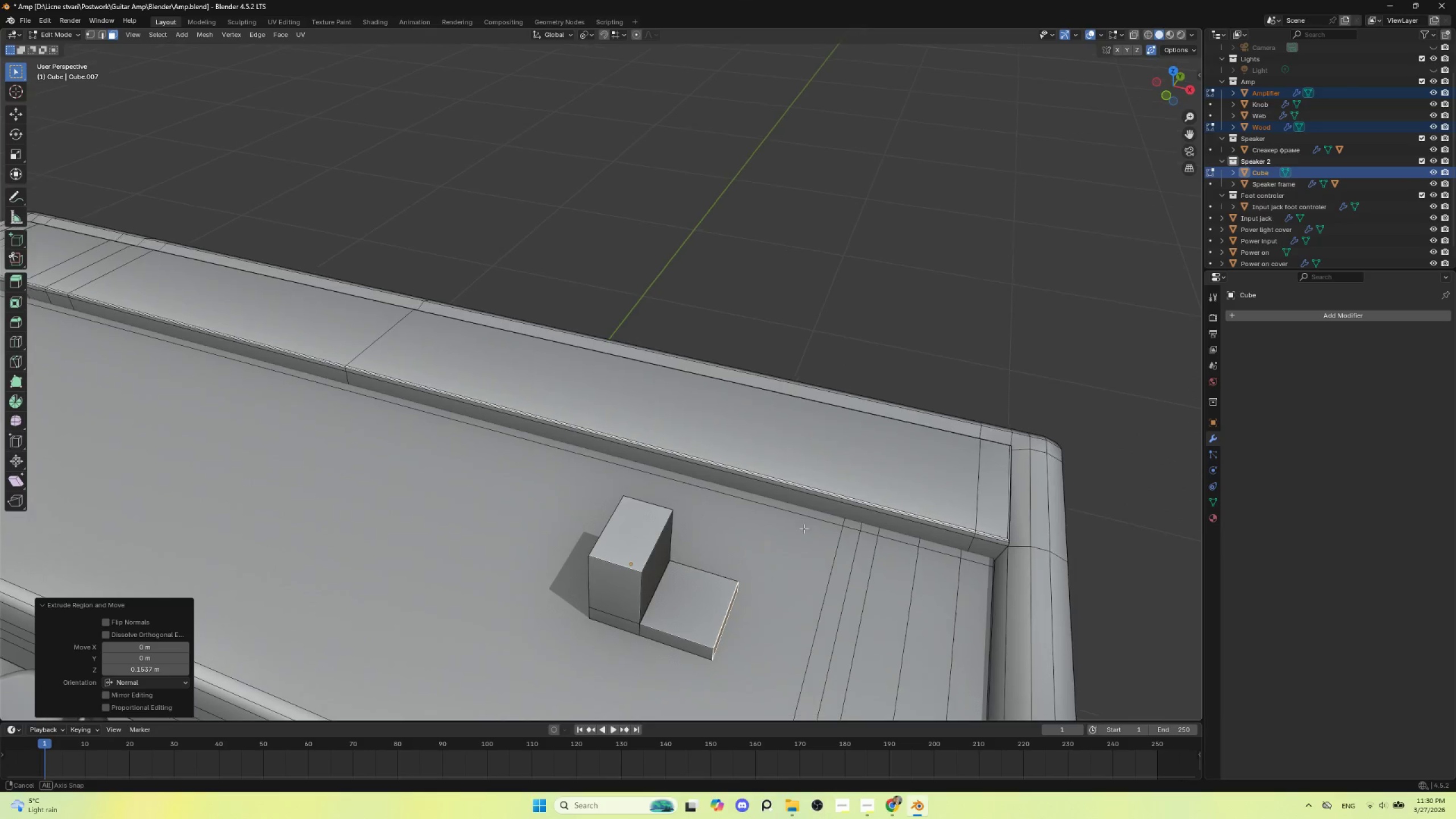 
hold_key(key=ShiftLeft, duration=0.75)
 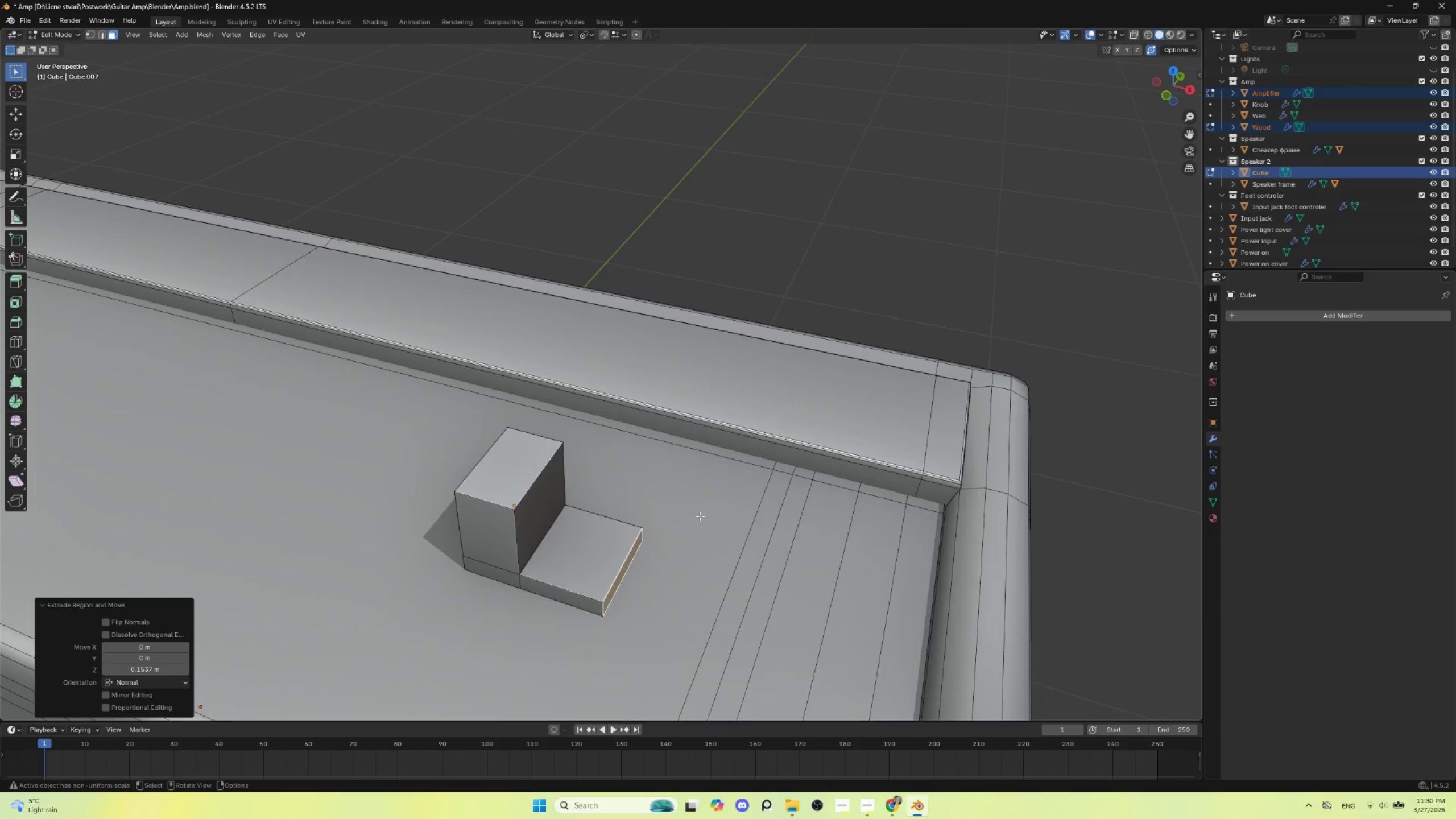 
scroll: coordinate [700, 516], scroll_direction: up, amount: 2.0
 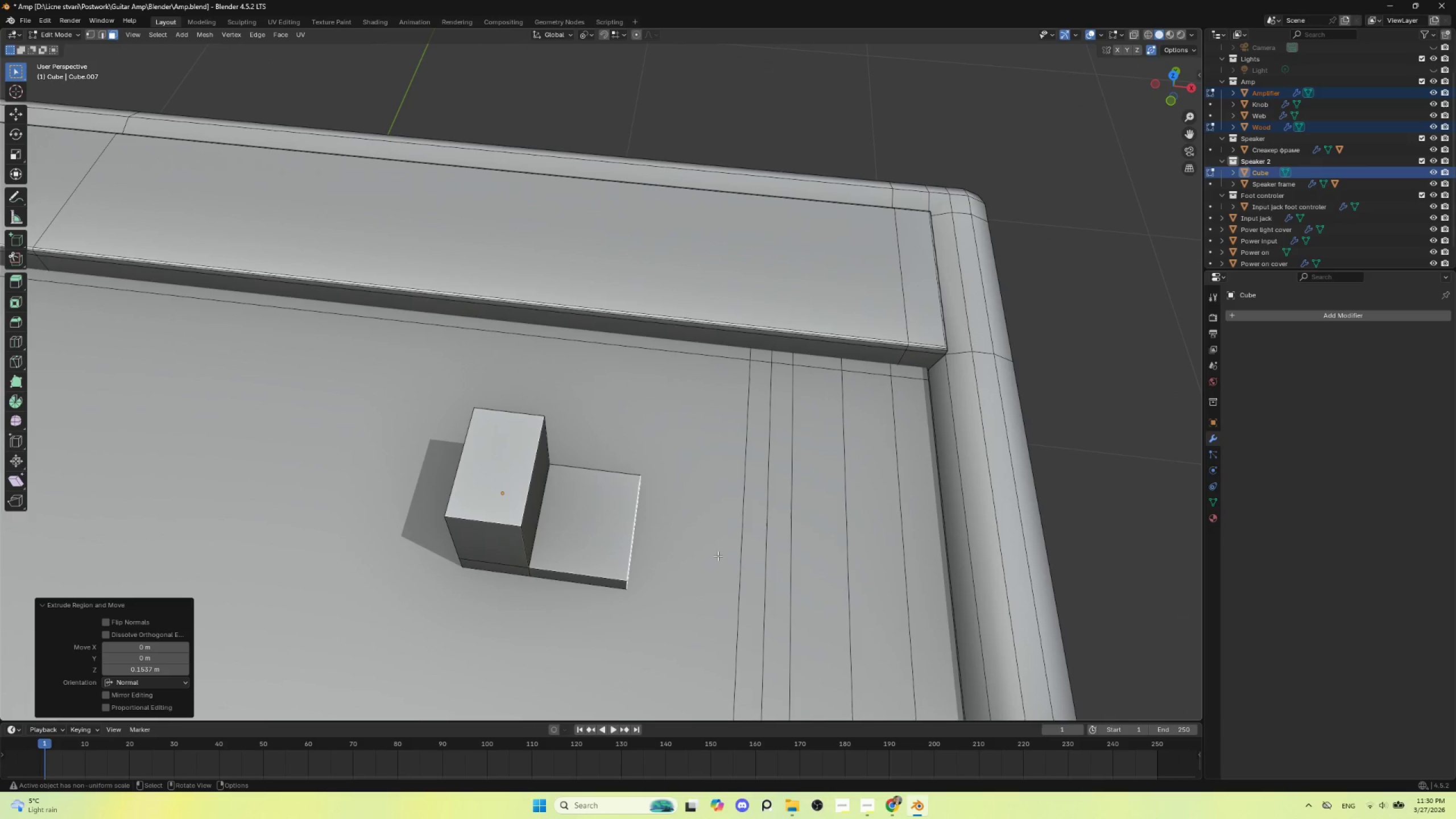 
type(gyx)
 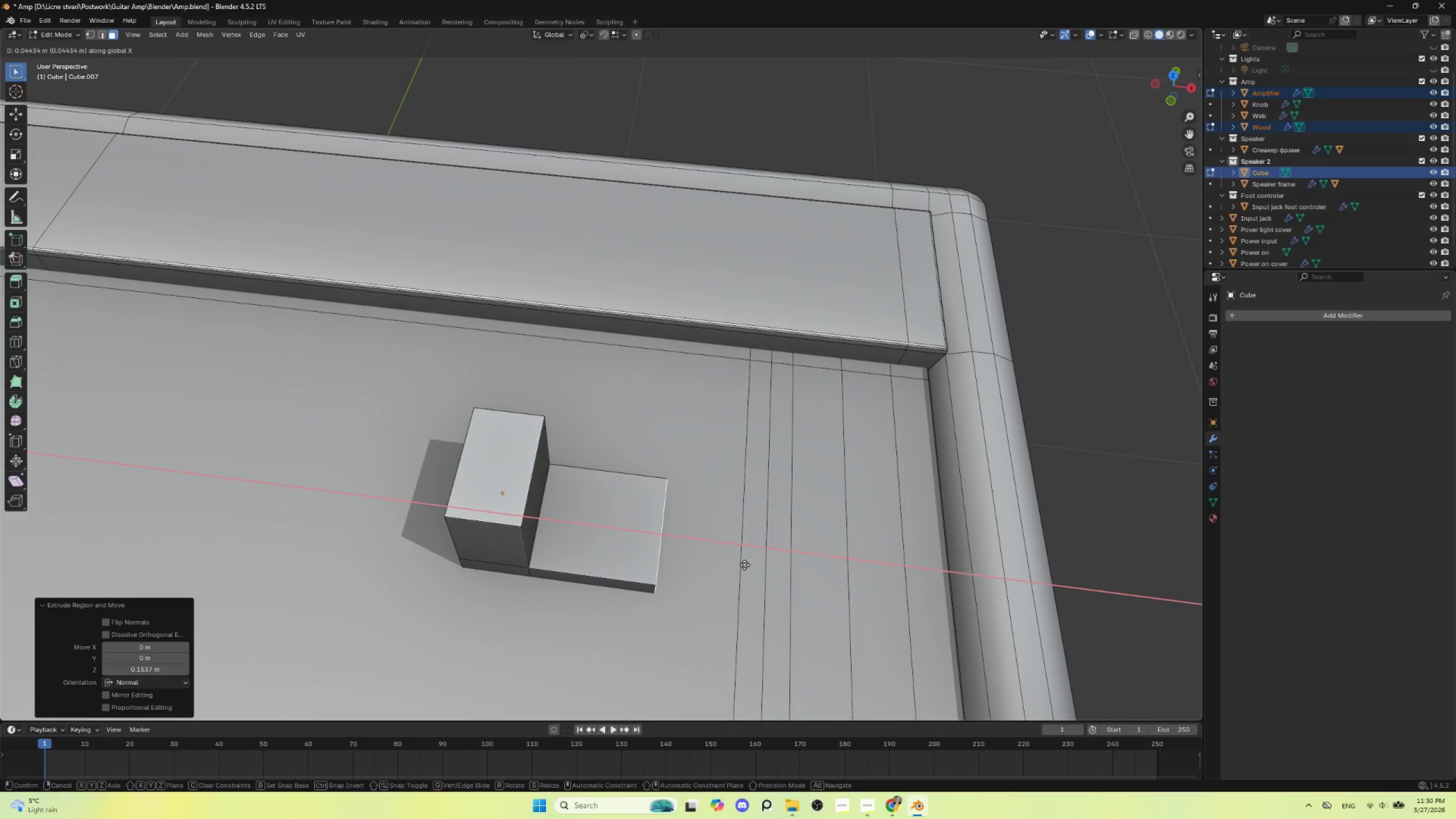 
left_click([746, 566])
 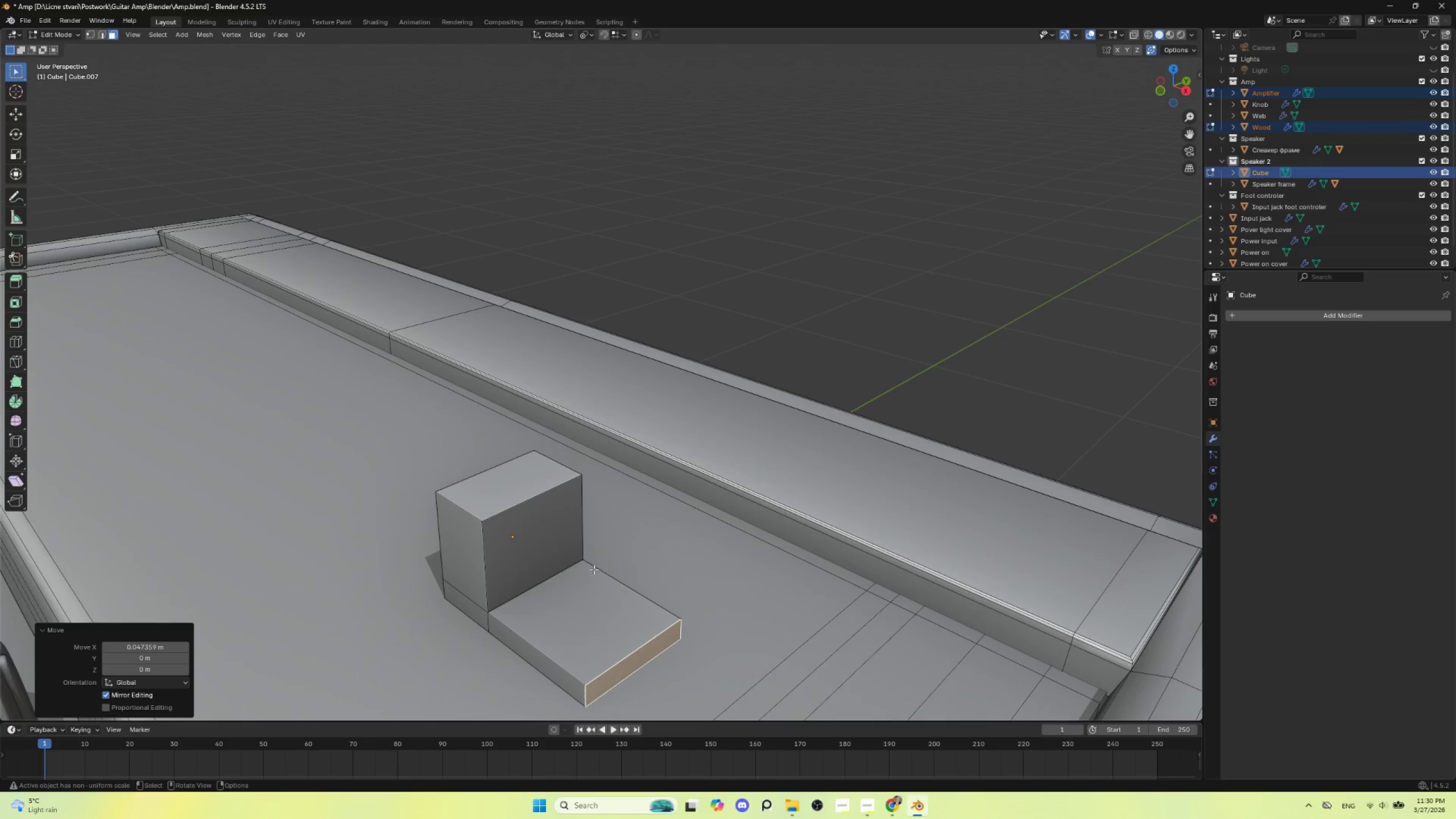 
left_click([554, 544])
 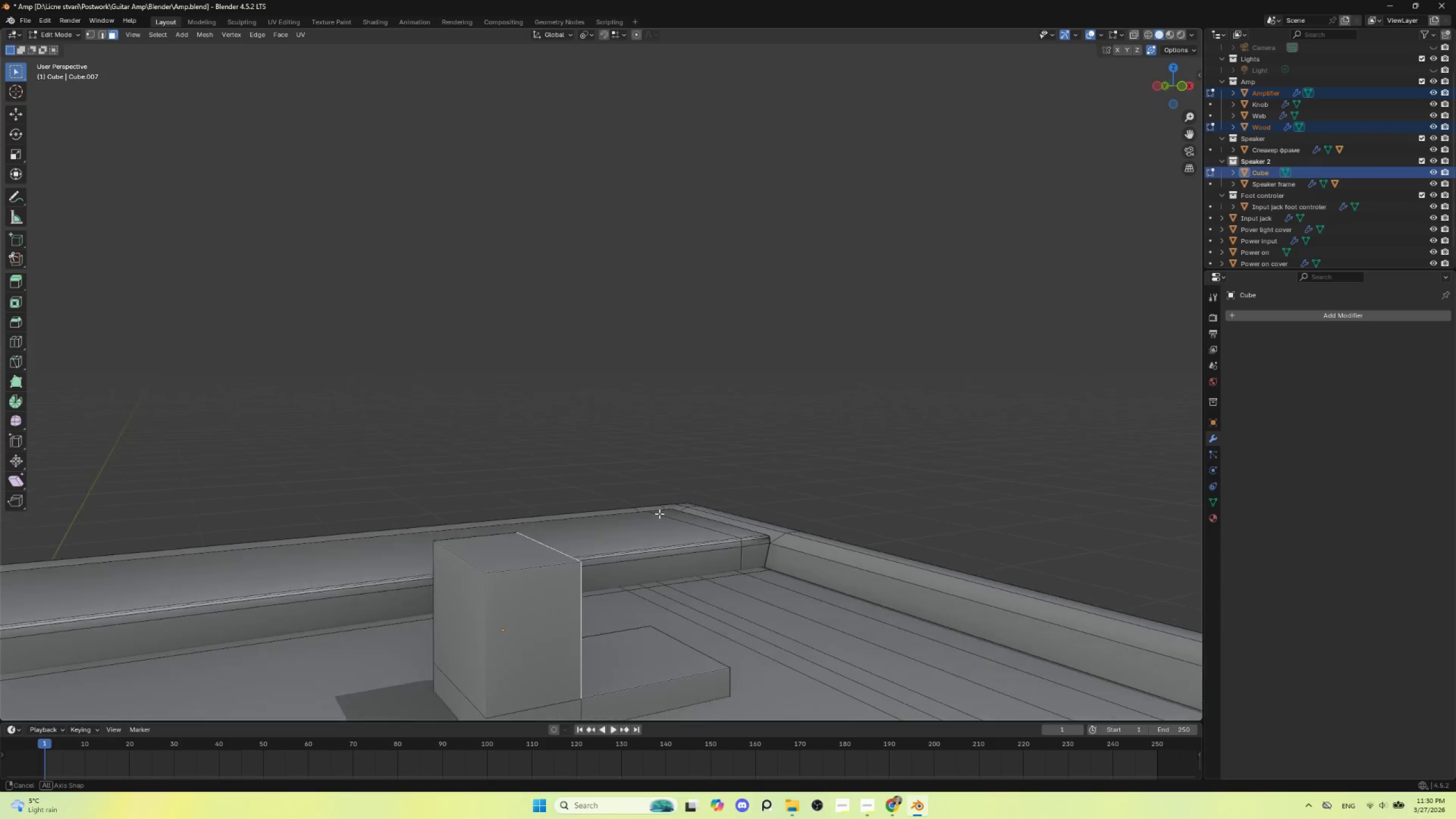 
hold_key(key=ShiftLeft, duration=1.5)
left_click([465, 614])
 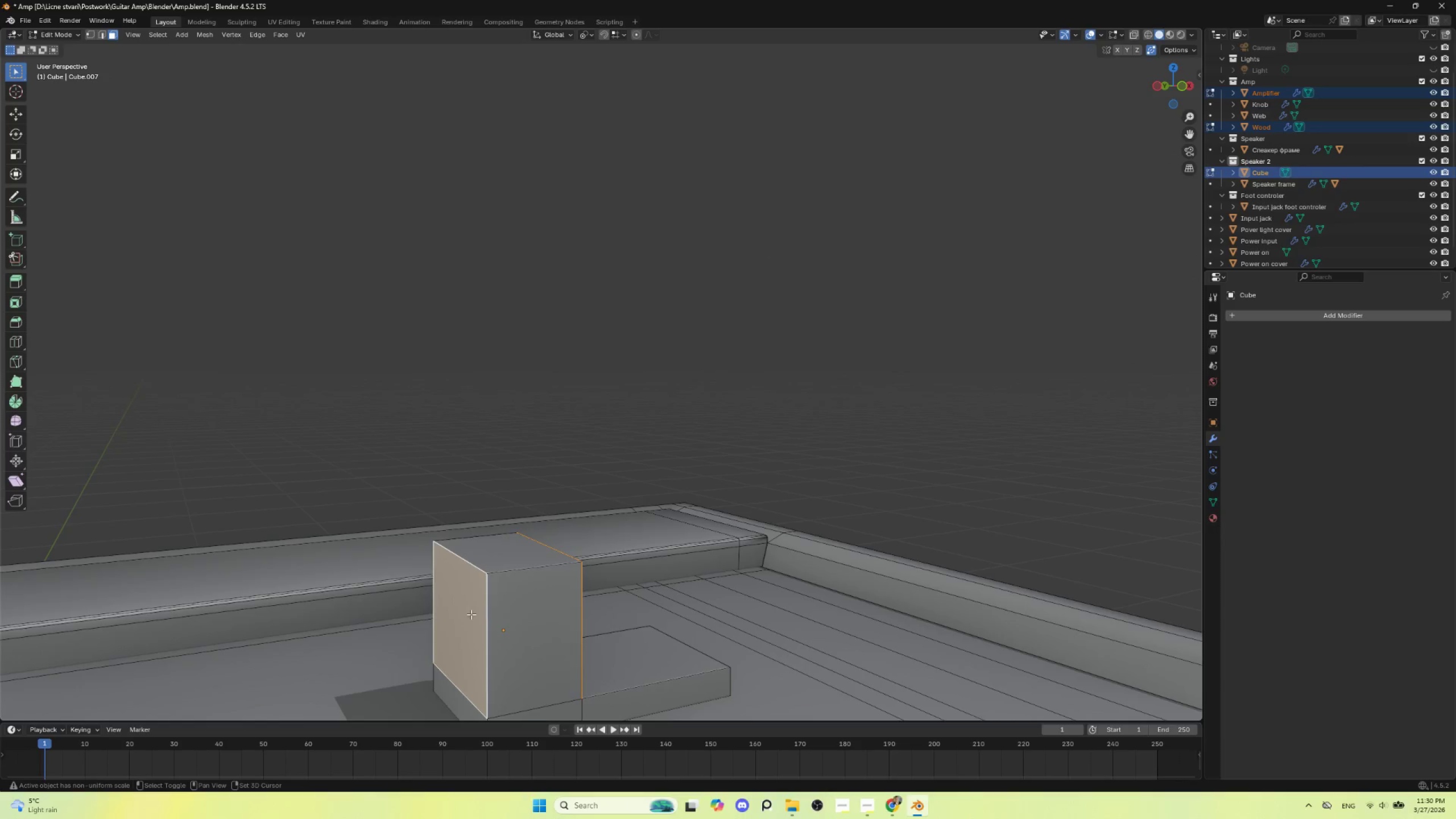 
key(Shift+ShiftLeft)
 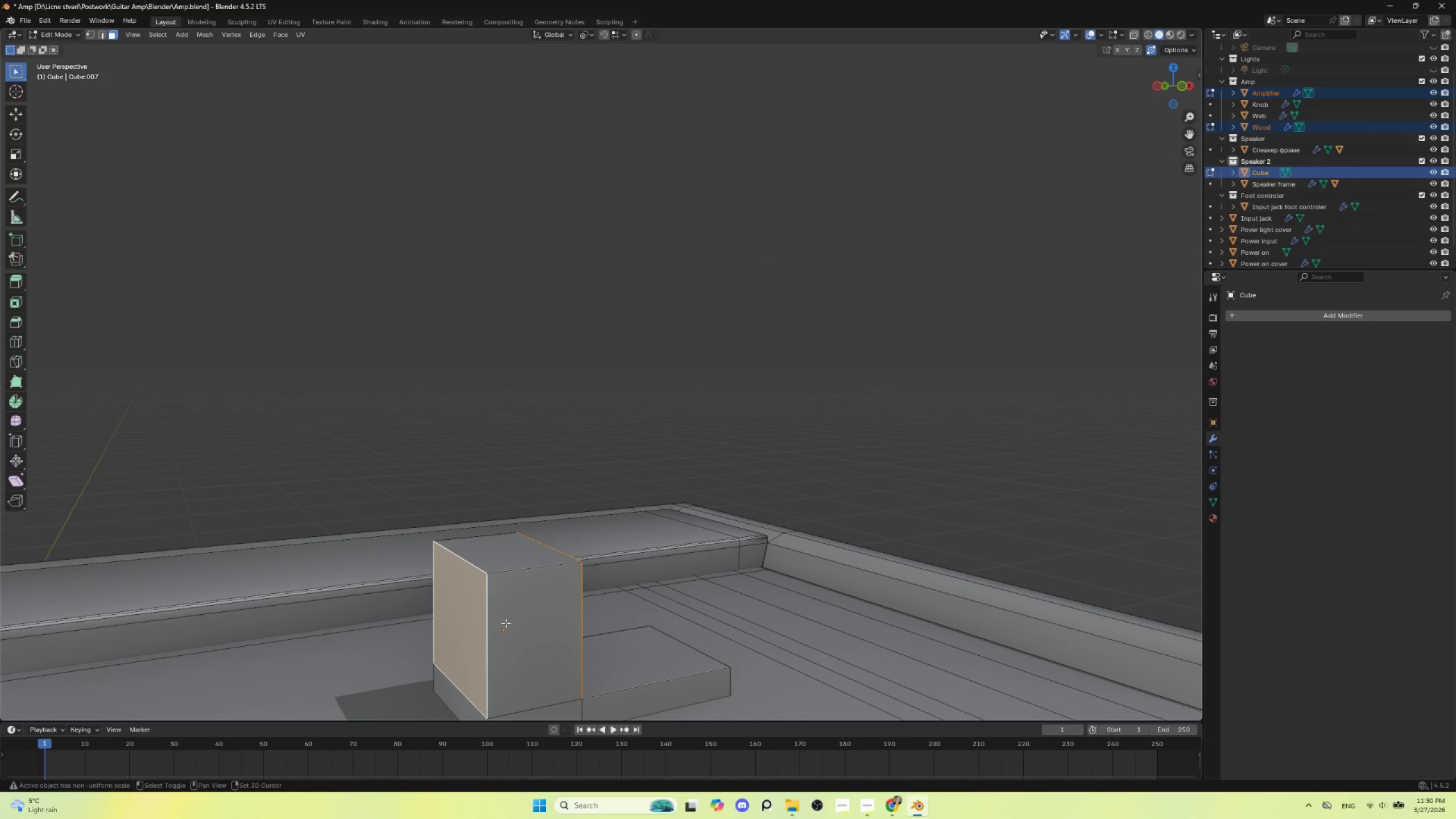 
key(Shift+ShiftLeft)
 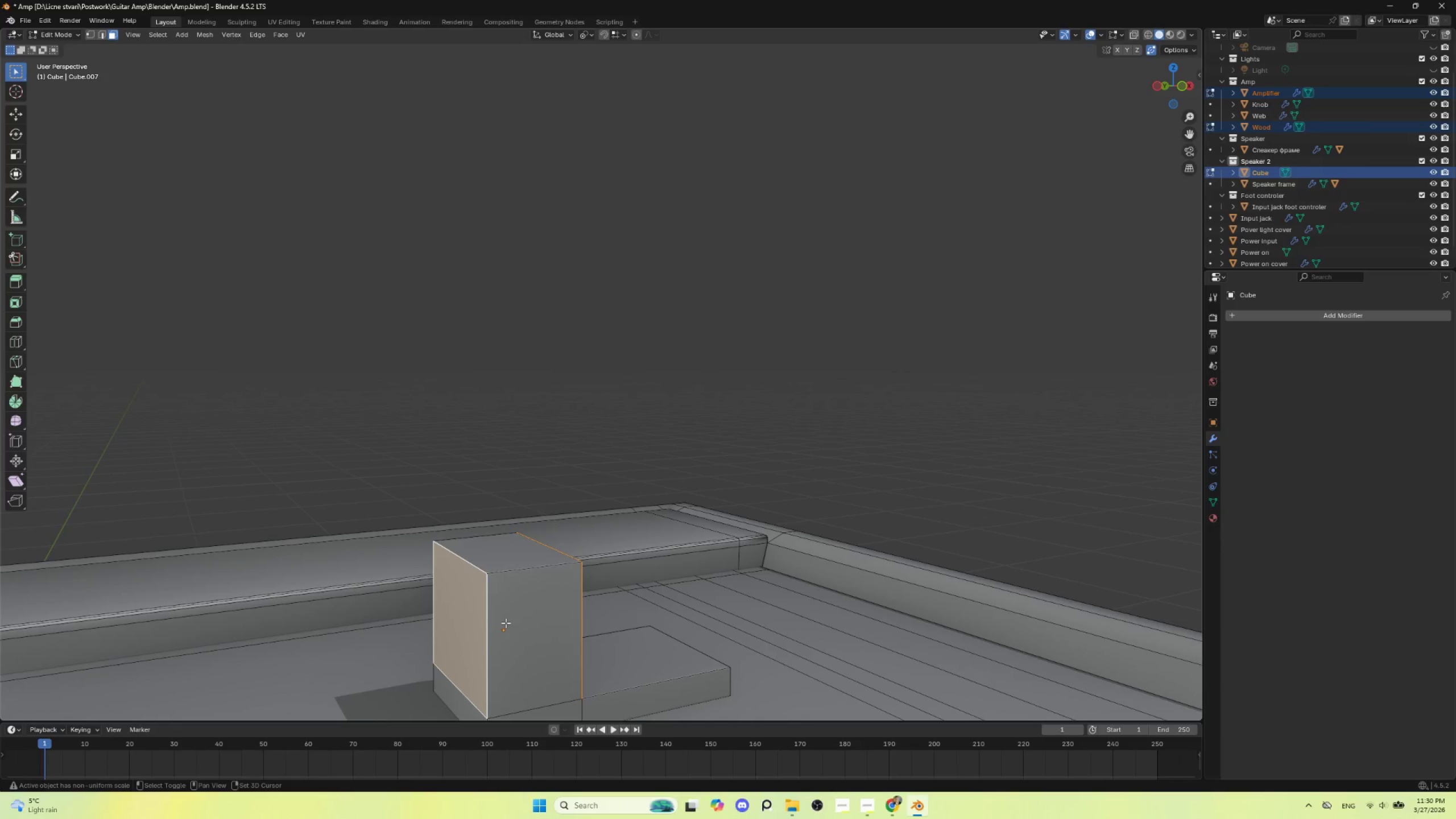 
key(Shift+ShiftLeft)
 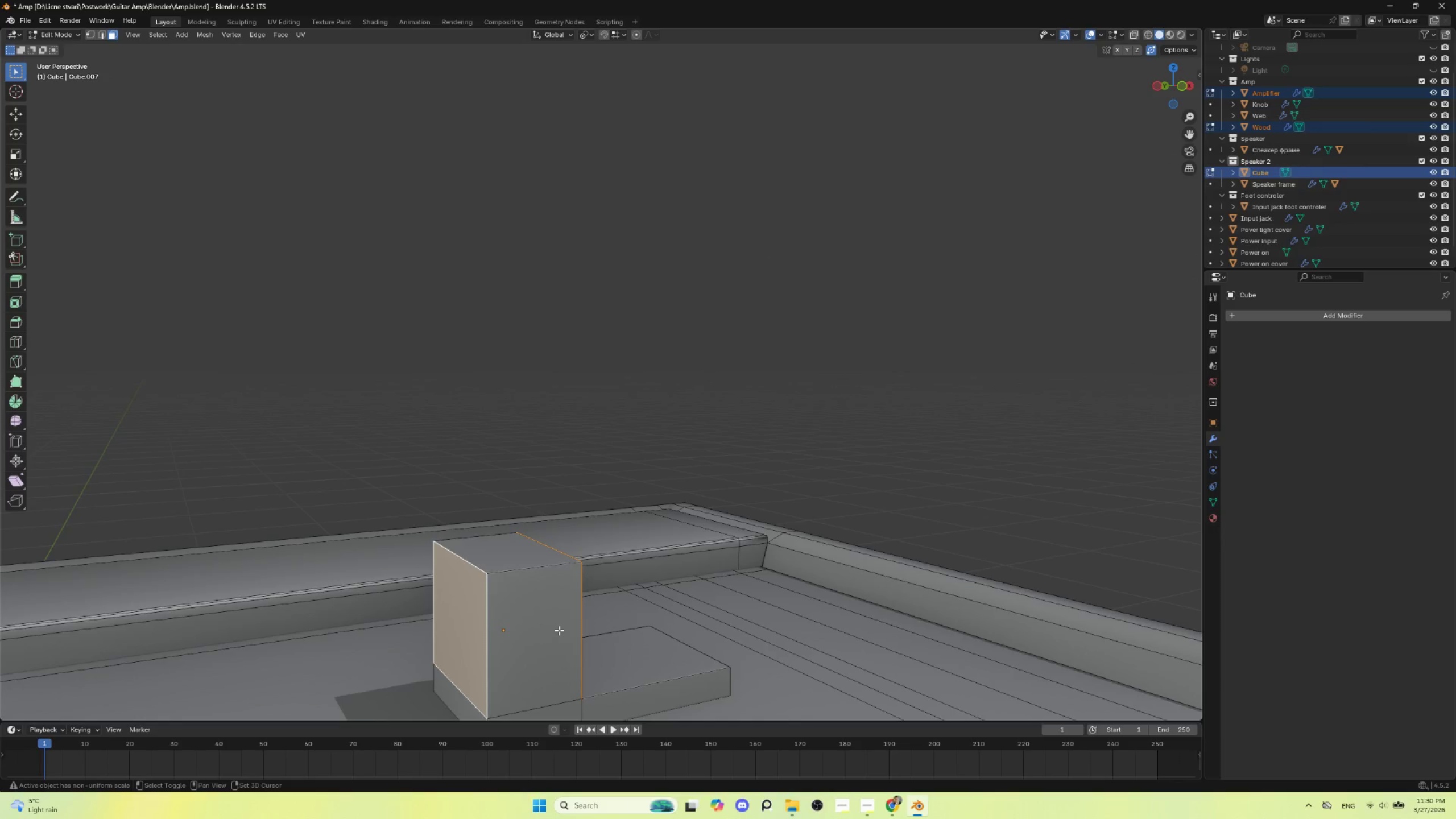 
key(Shift+ShiftLeft)
 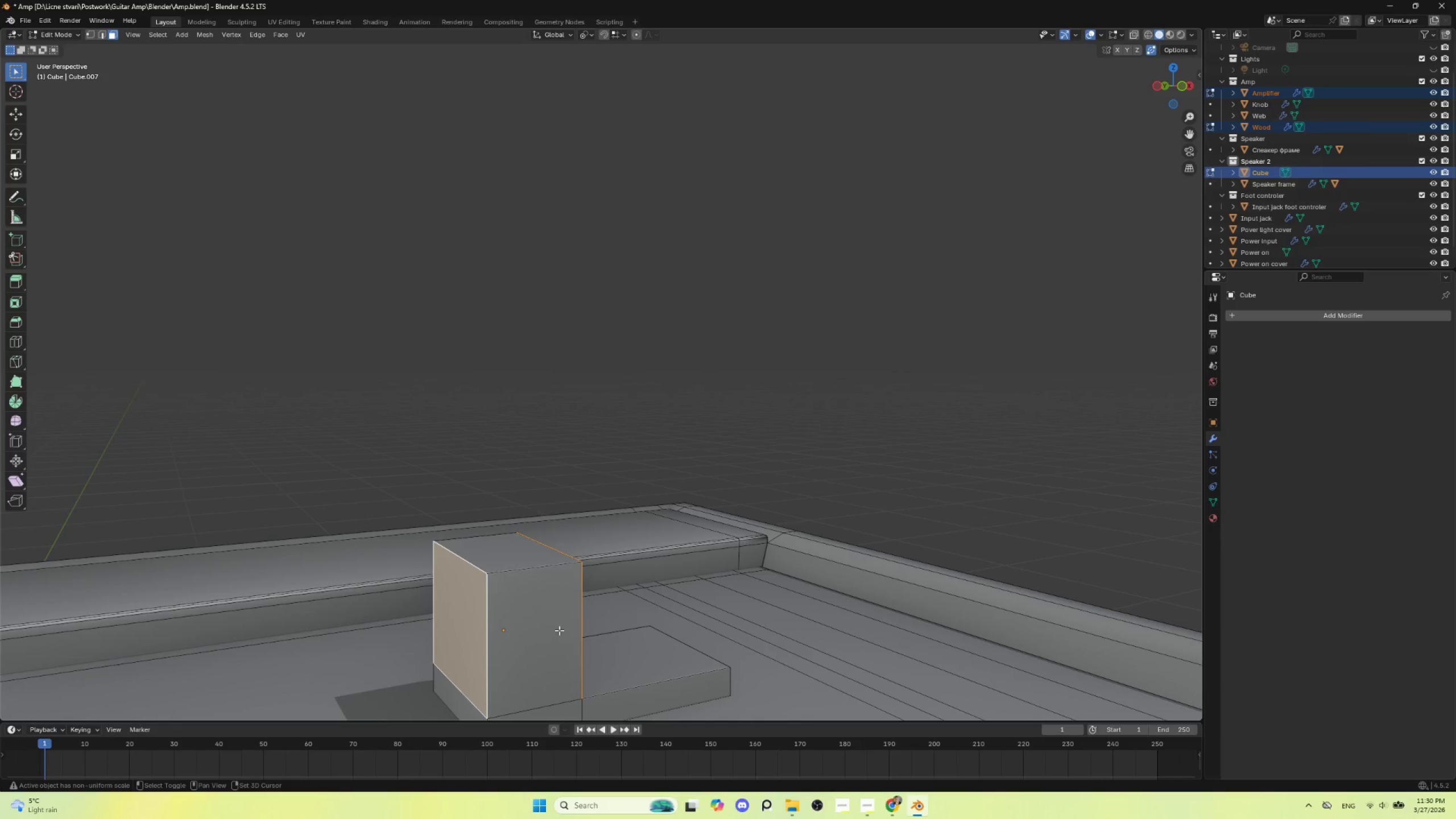 
key(Shift+ShiftLeft)
 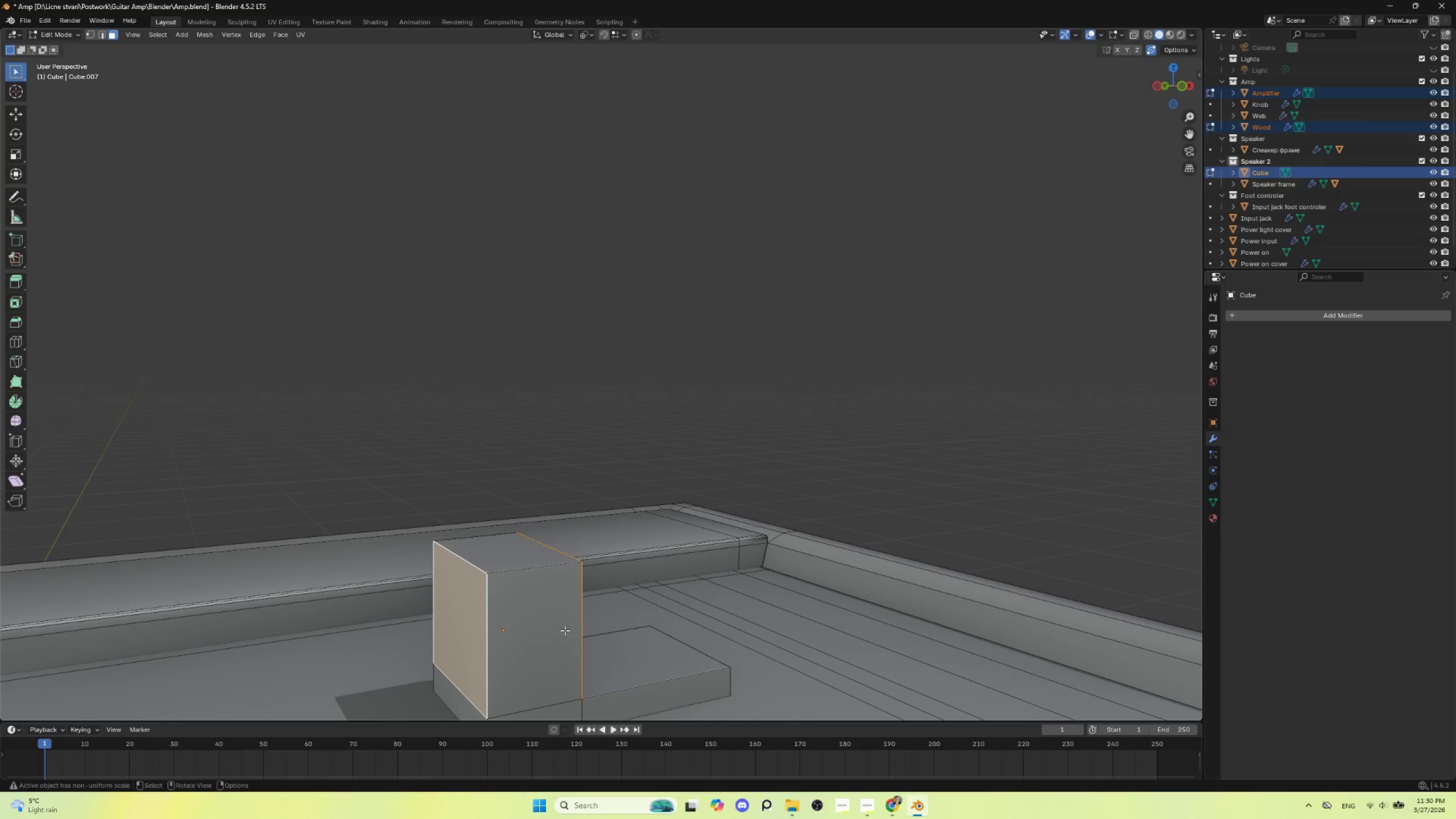 
key(Shift+ShiftLeft)
 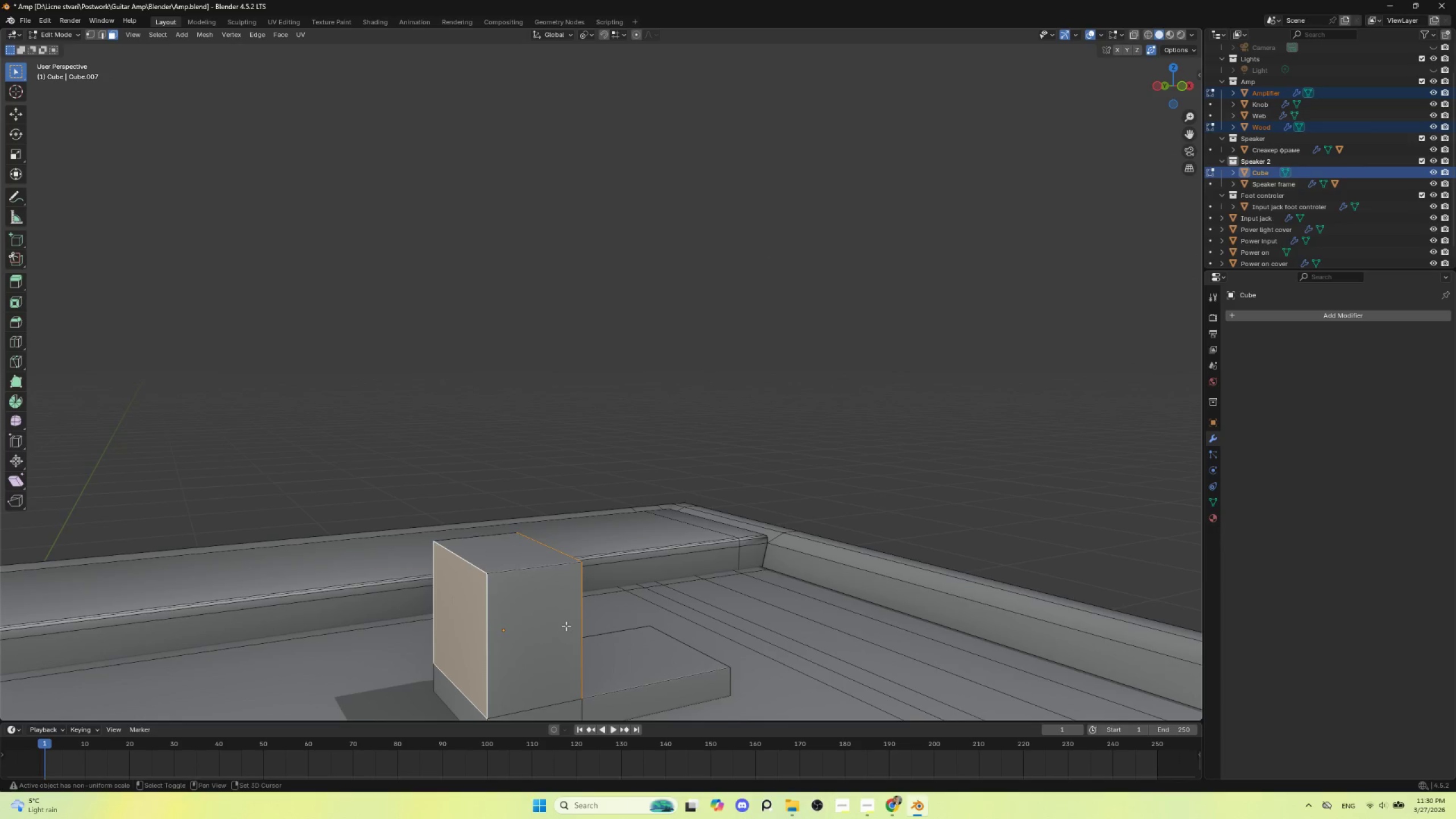 
hold_key(key=ShiftLeft, duration=0.56)
 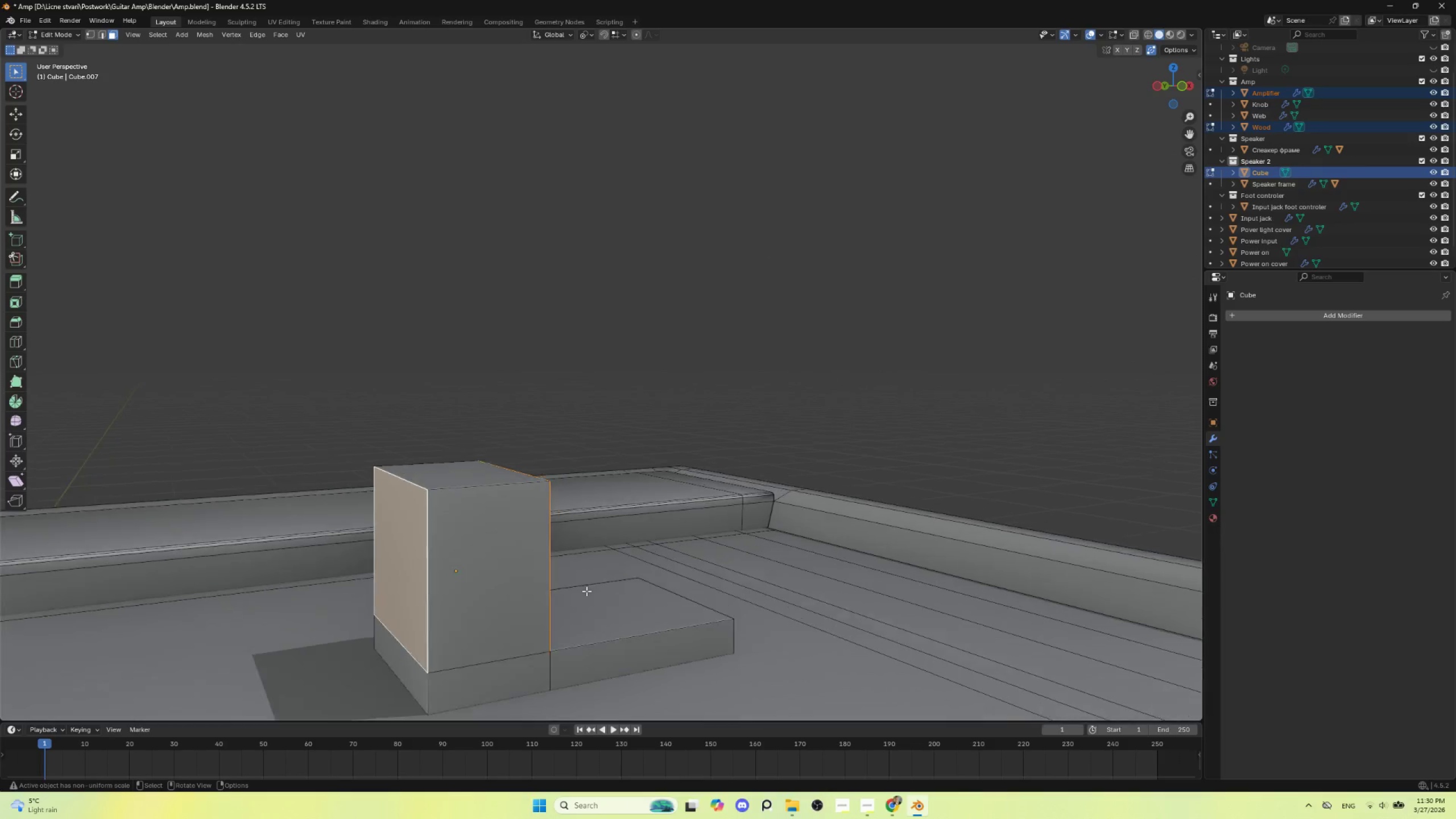 
hold_key(key=ShiftLeft, duration=10.66)
scroll: coordinate [586, 591], scroll_direction: up, amount: 2.0
 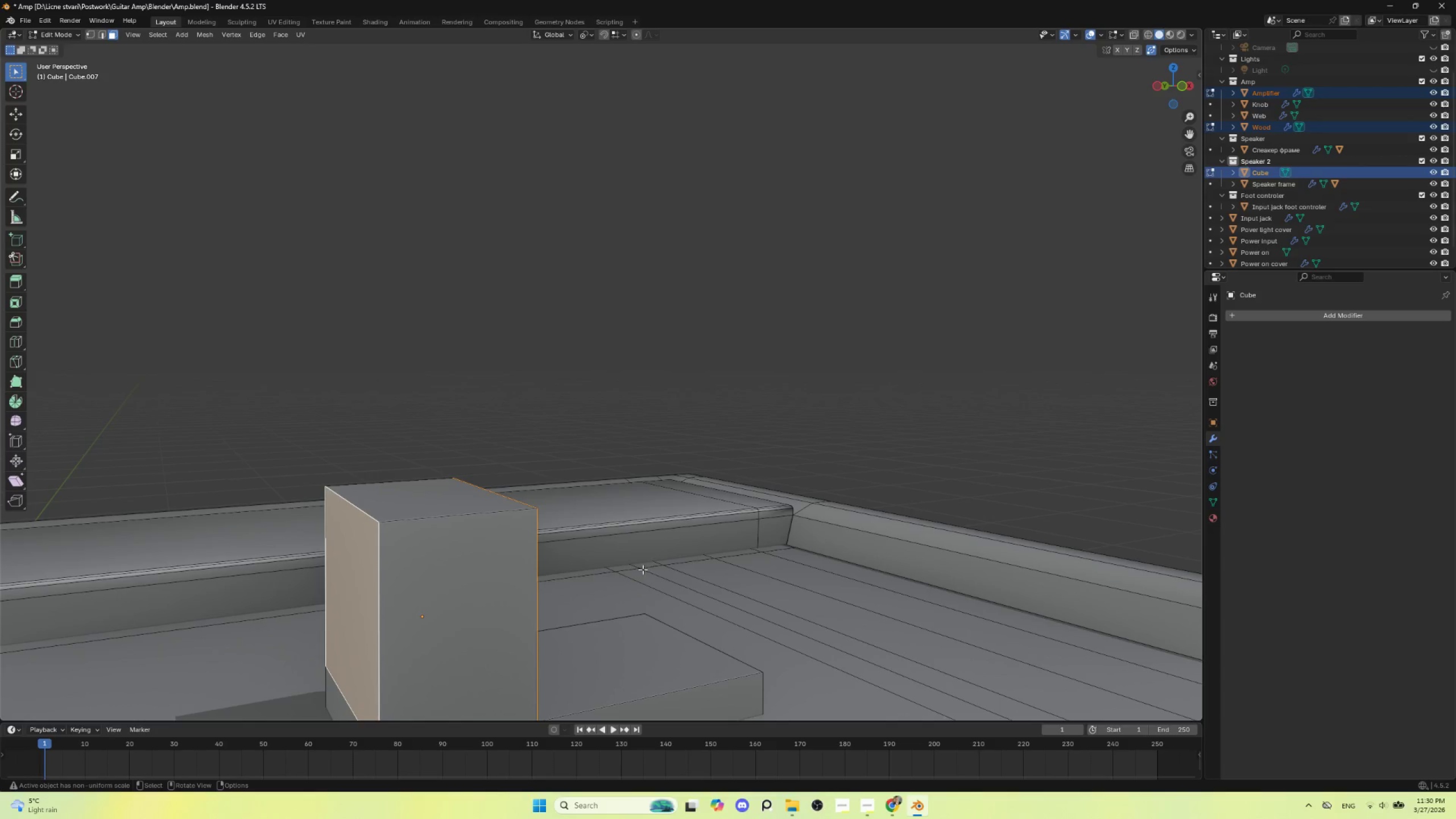 
scroll: coordinate [545, 502], scroll_direction: down, amount: 10.0
 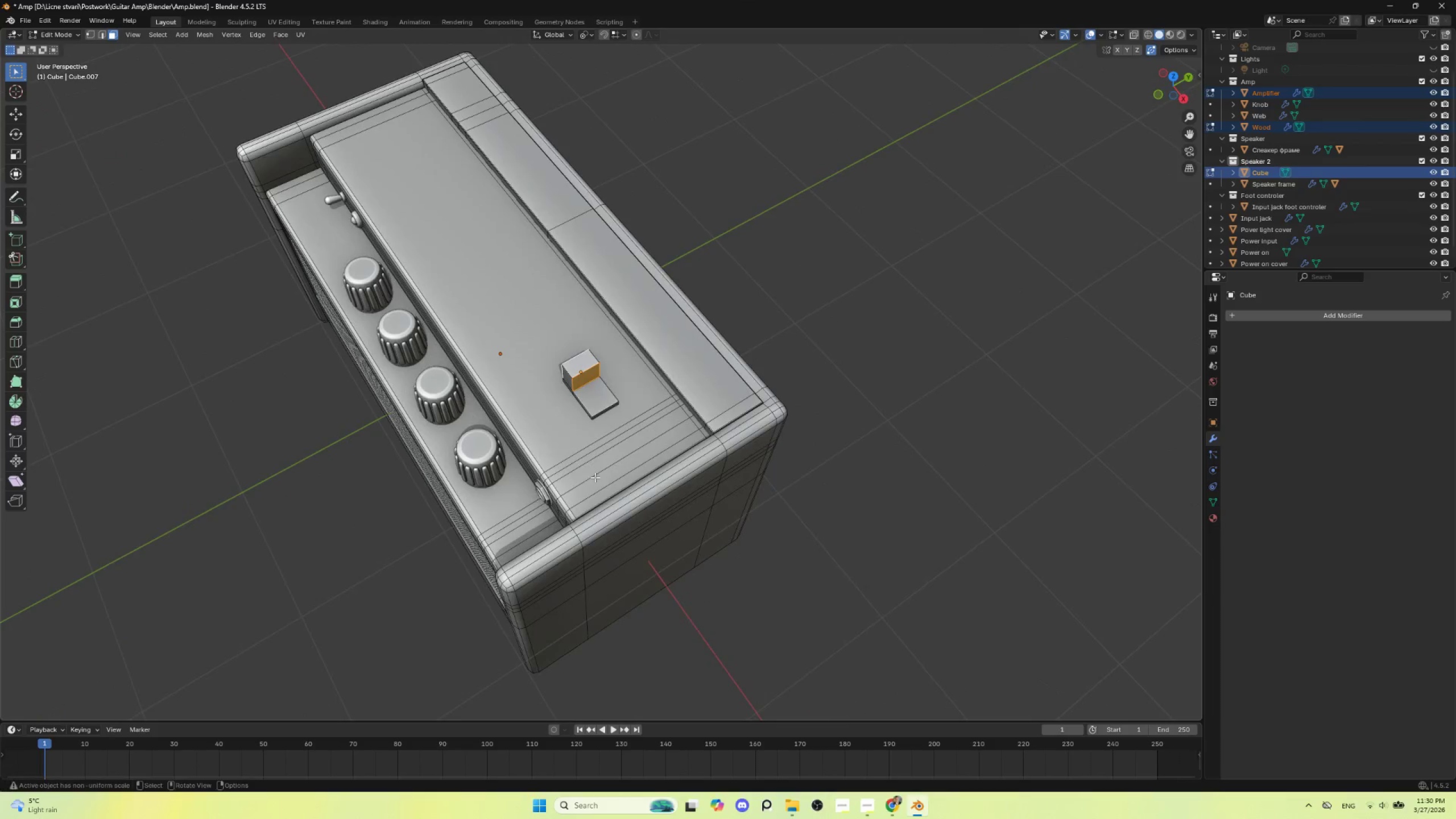 
key(Tab)
 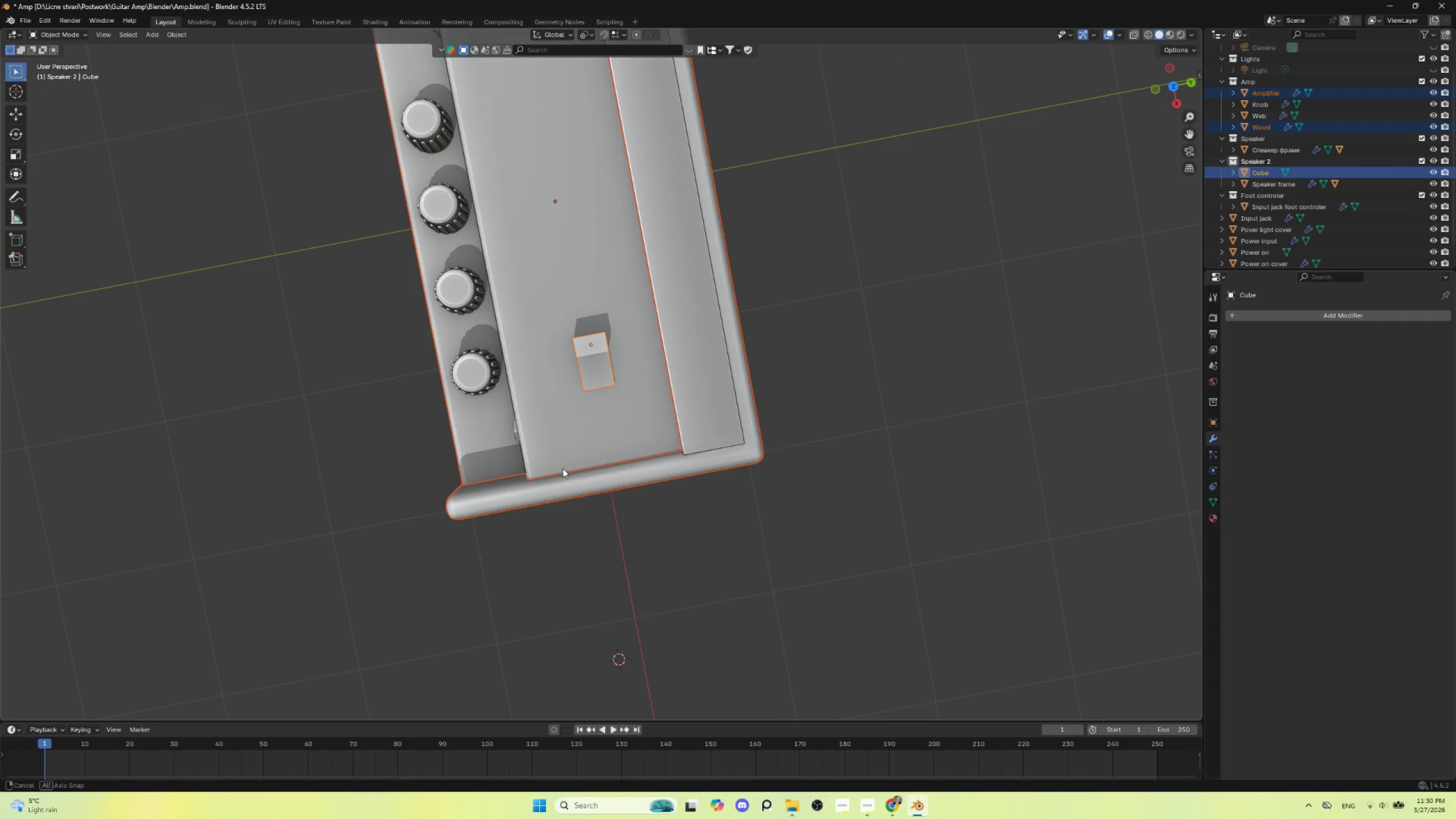 
hold_key(key=AltLeft, duration=0.38)
 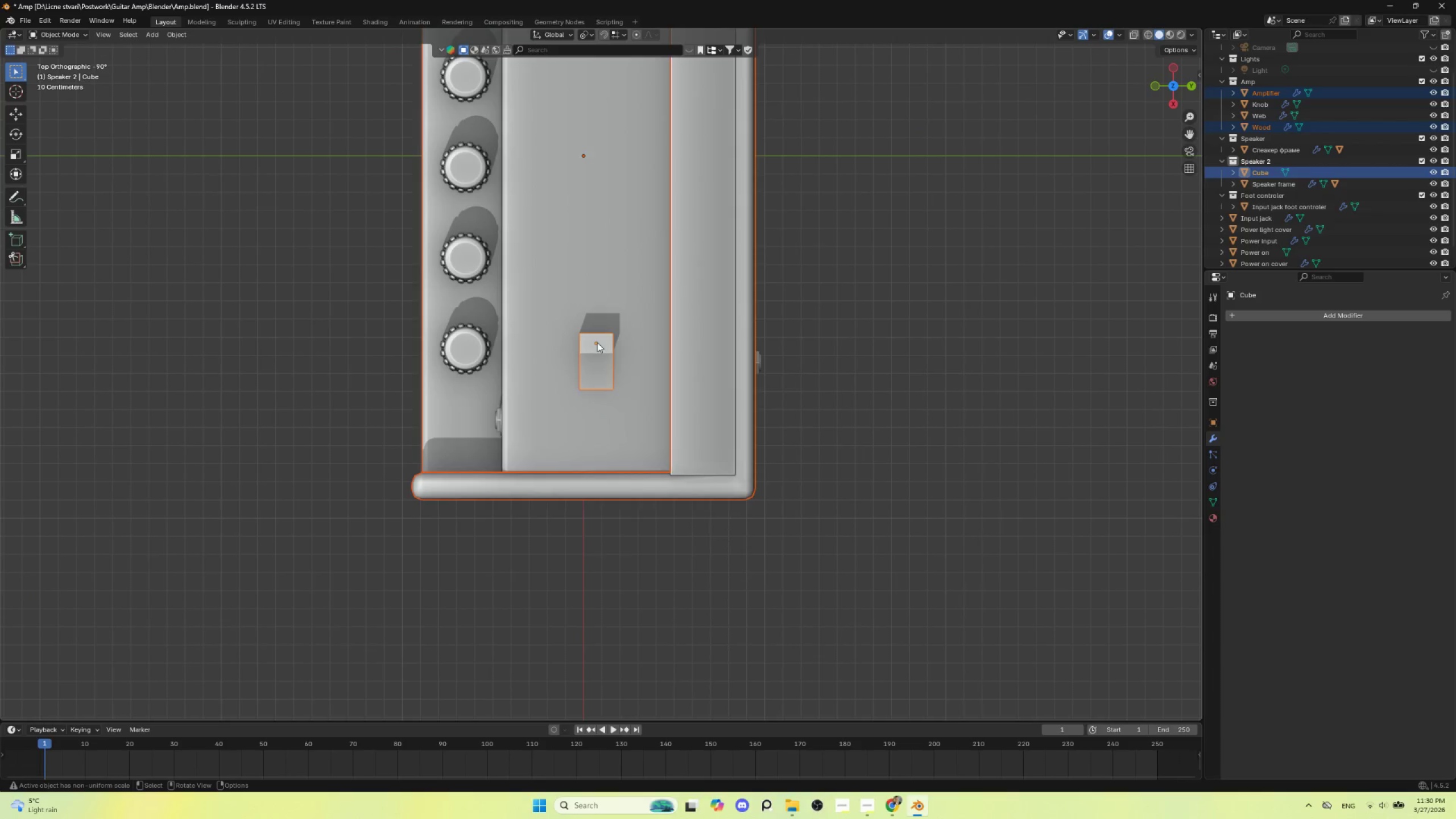 
left_click([597, 342])
 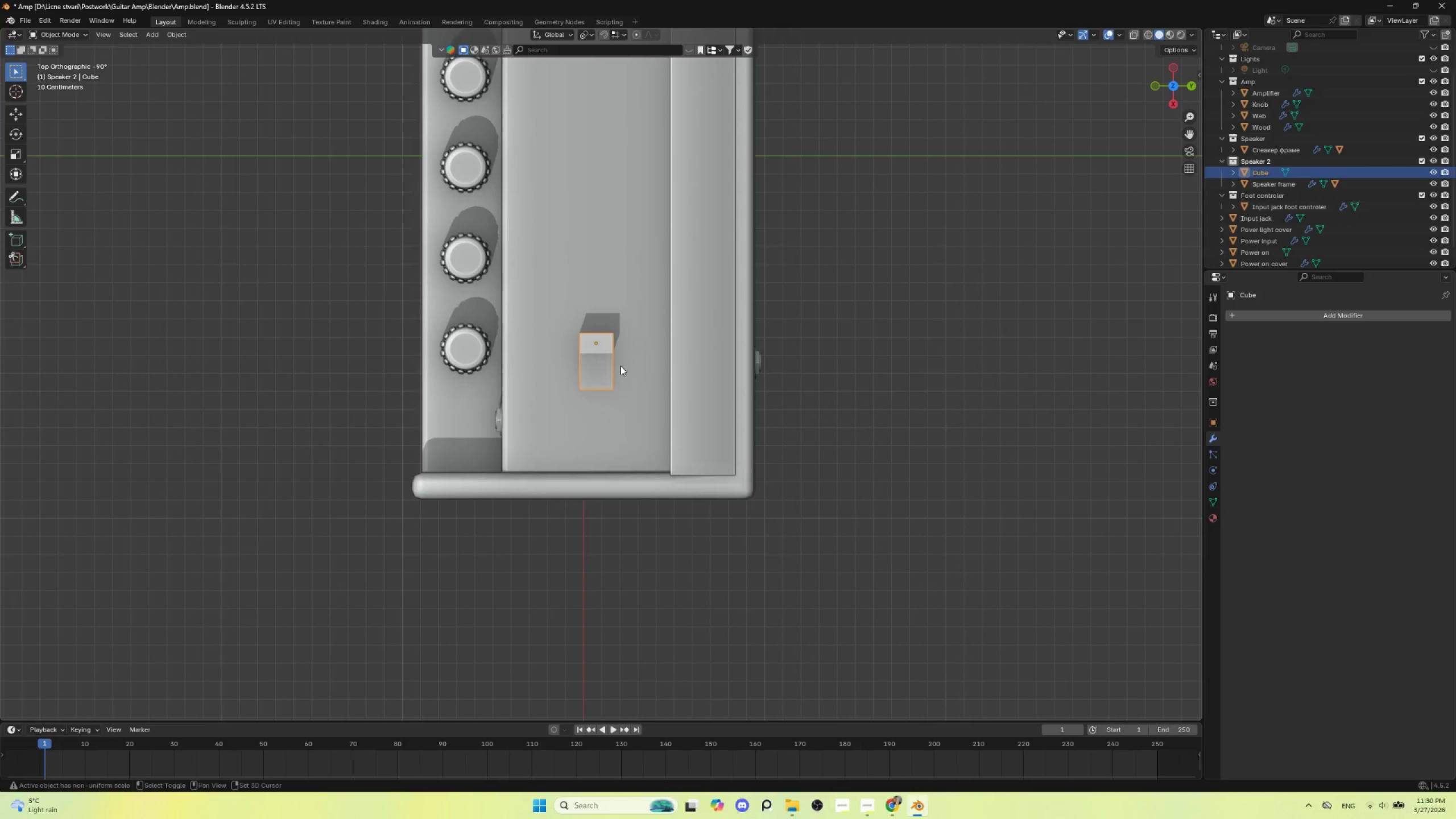 
hold_key(key=ShiftLeft, duration=0.5)
 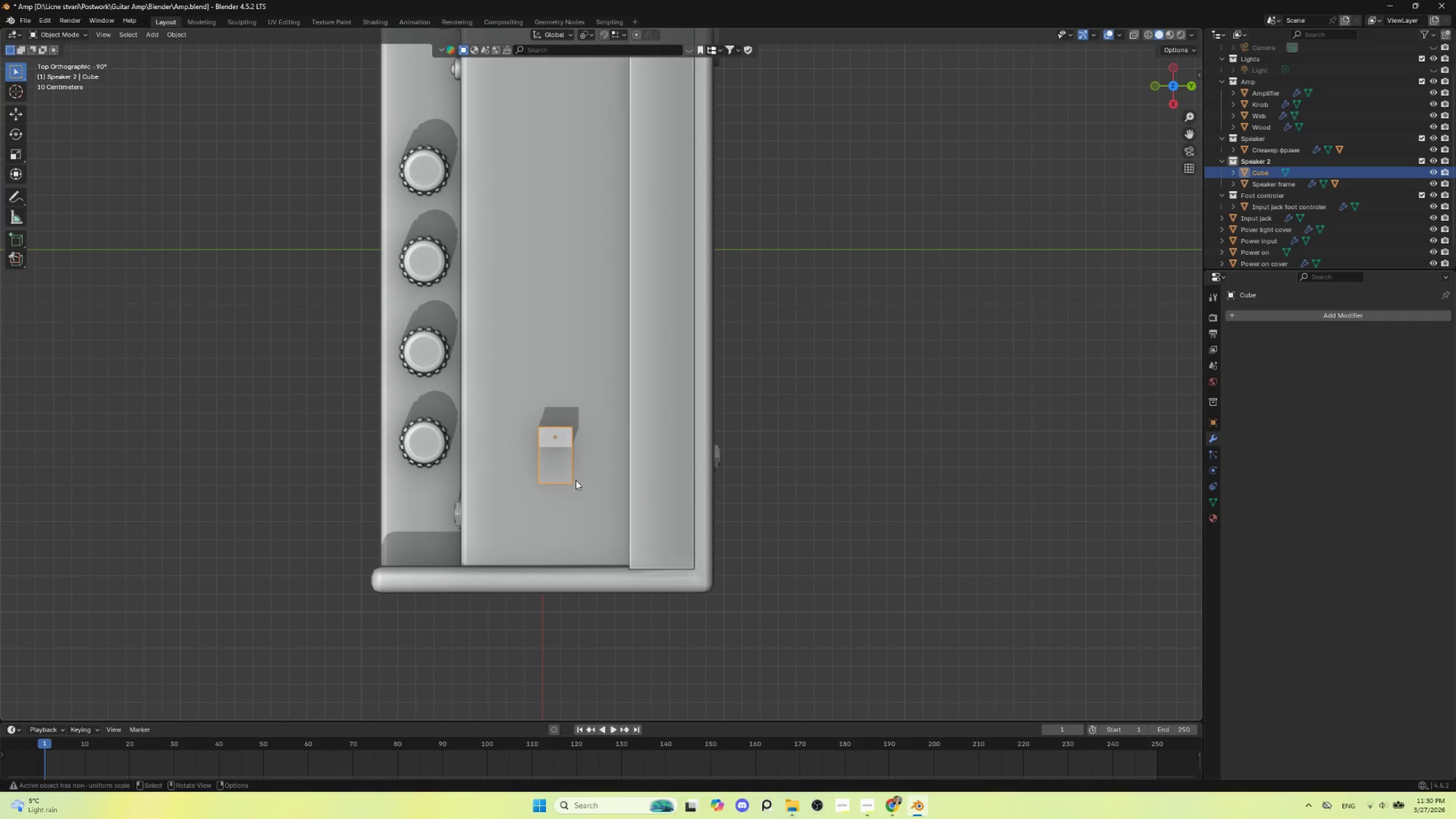 
key(G)
 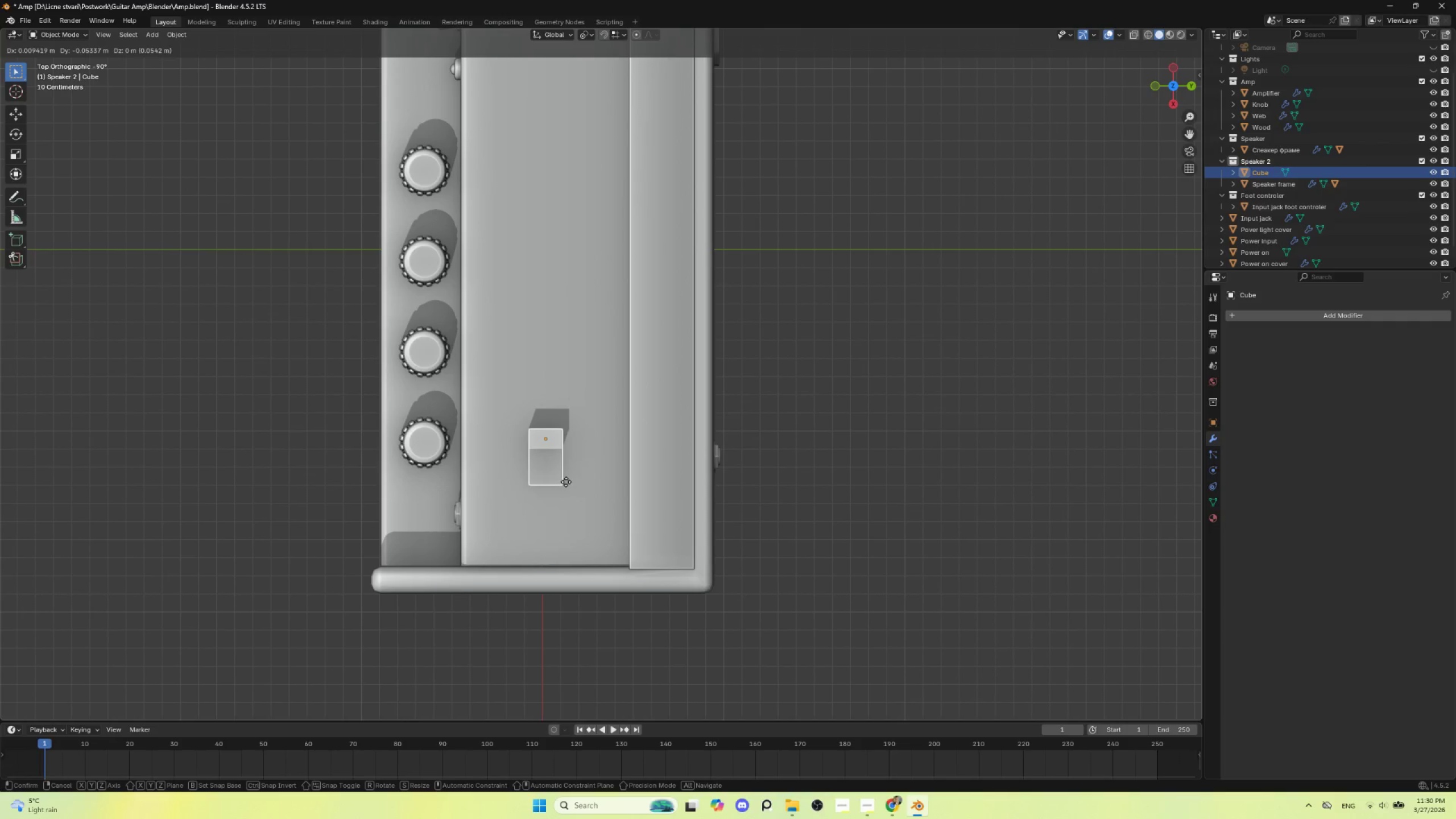 
left_click([566, 482])
 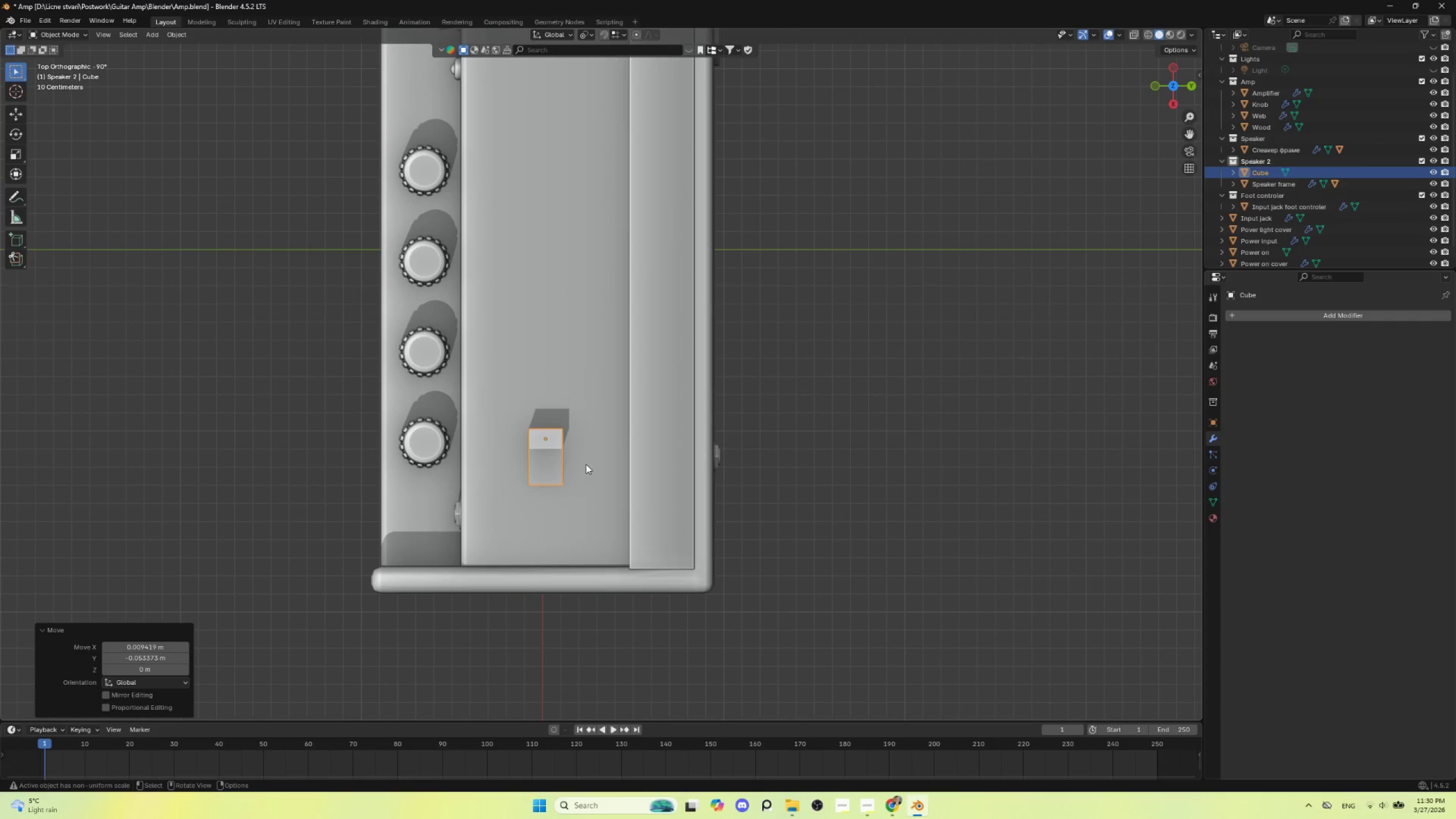 
type(sy)
 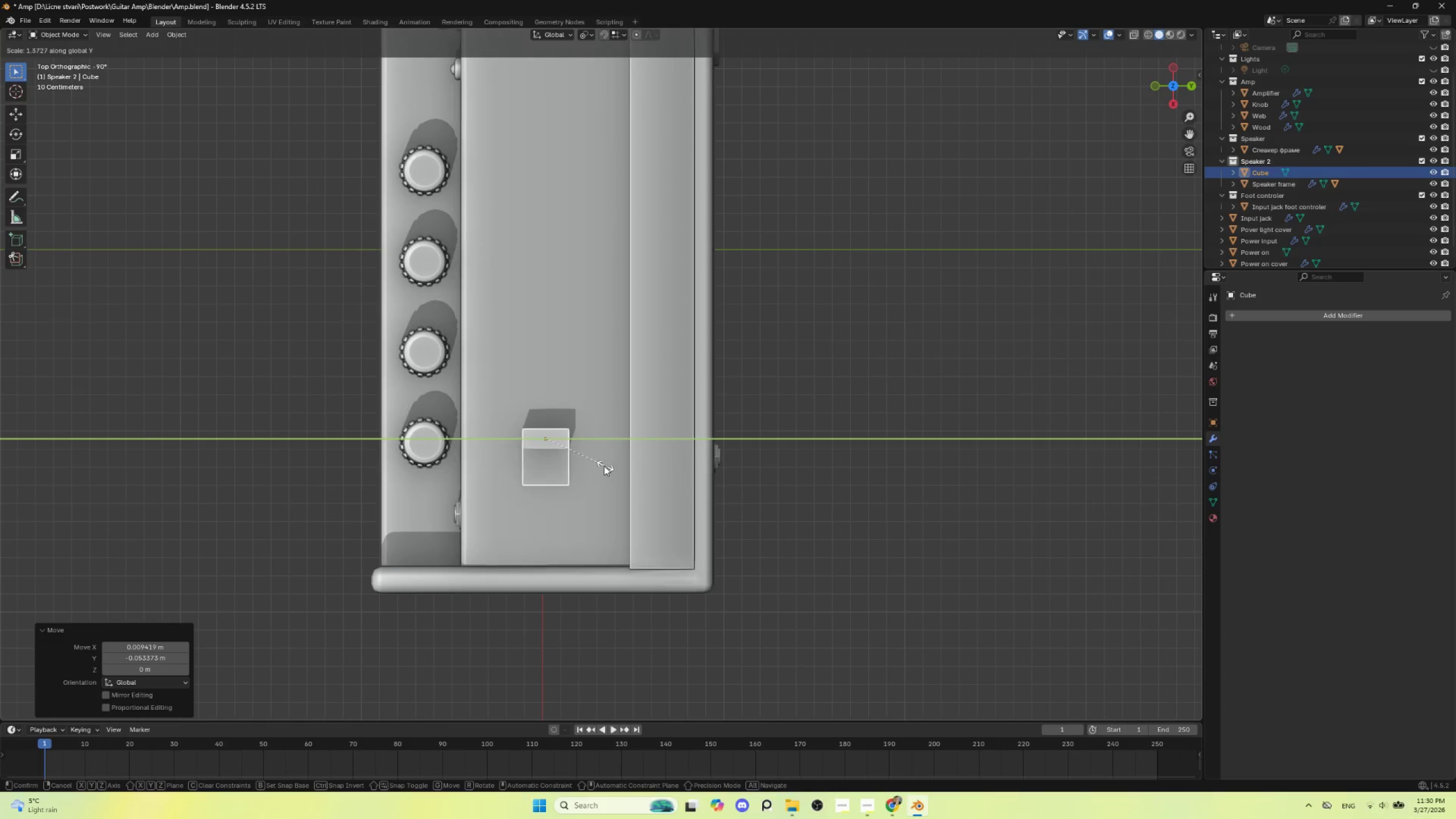 
left_click([604, 466])
 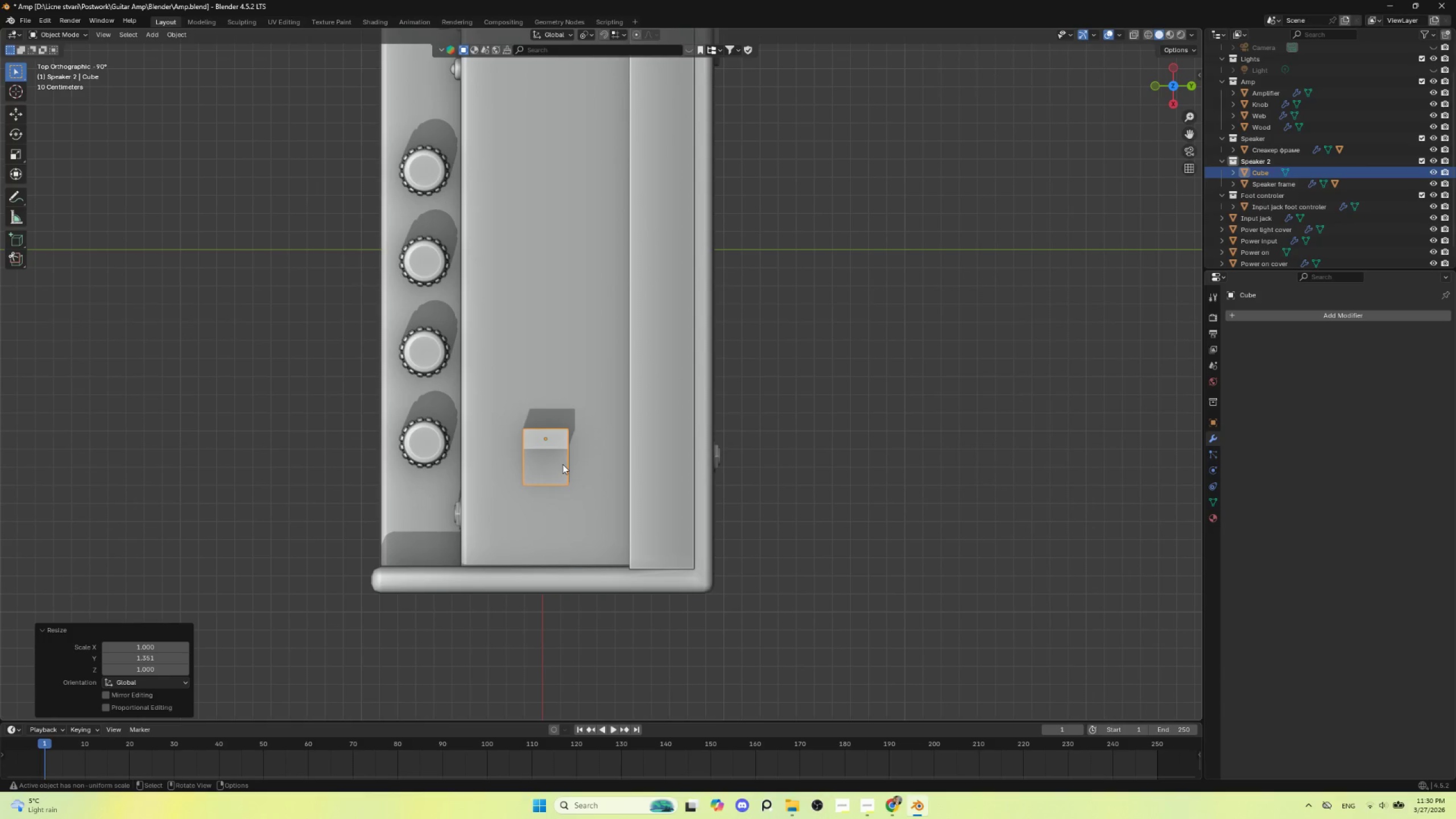 
key(Control+A)
 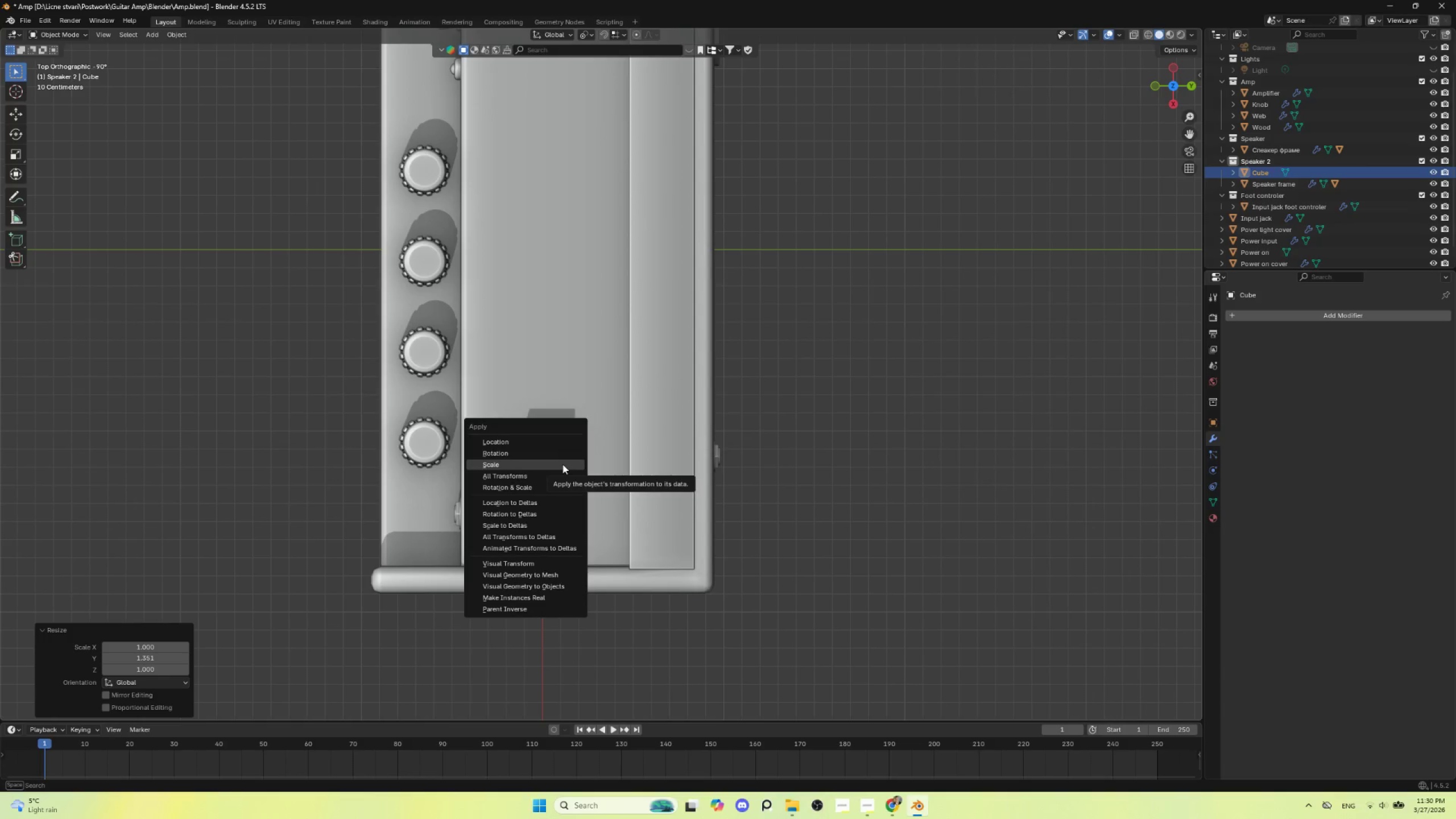 
left_click([562, 464])
 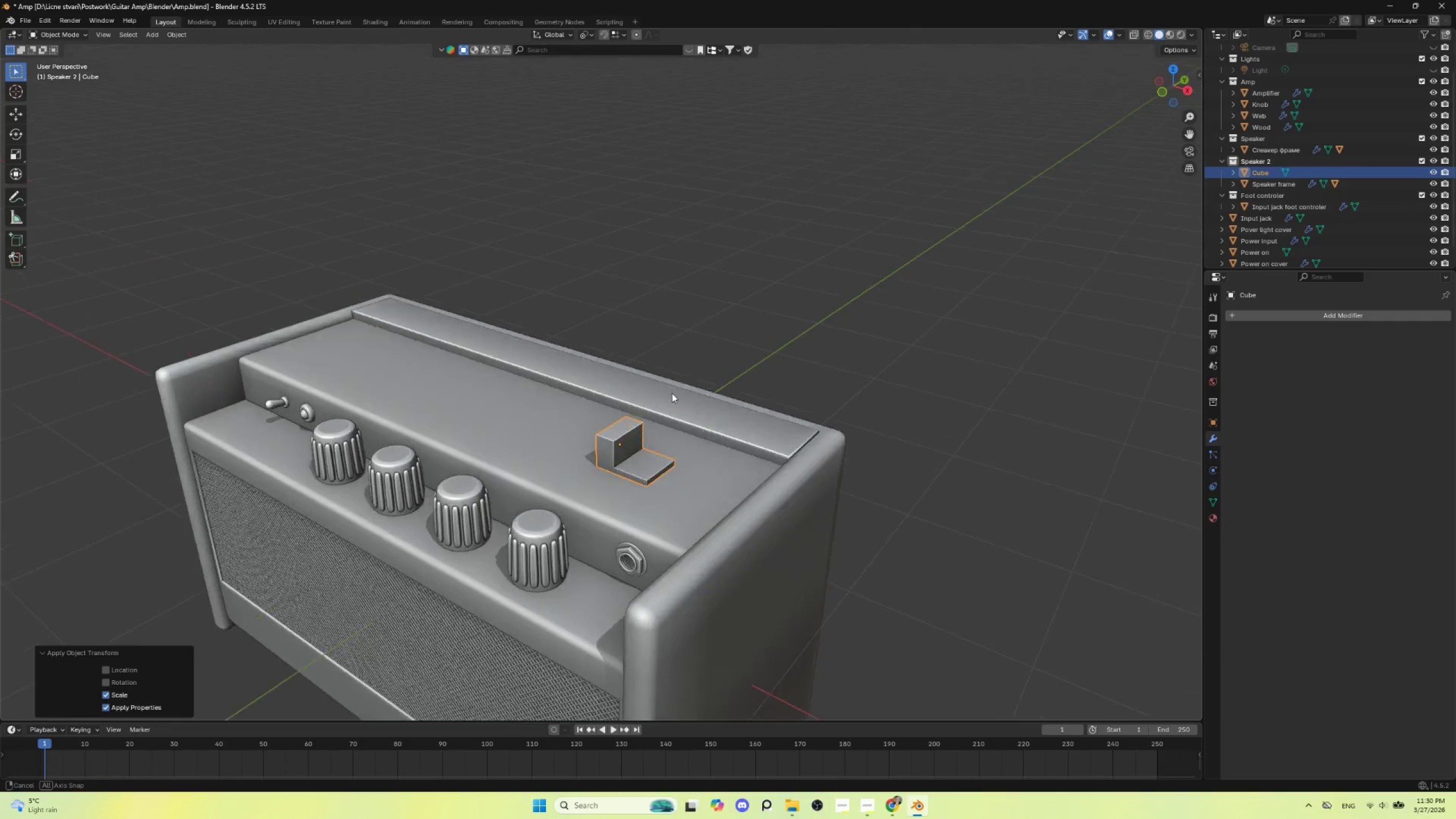 
key(Tab)
 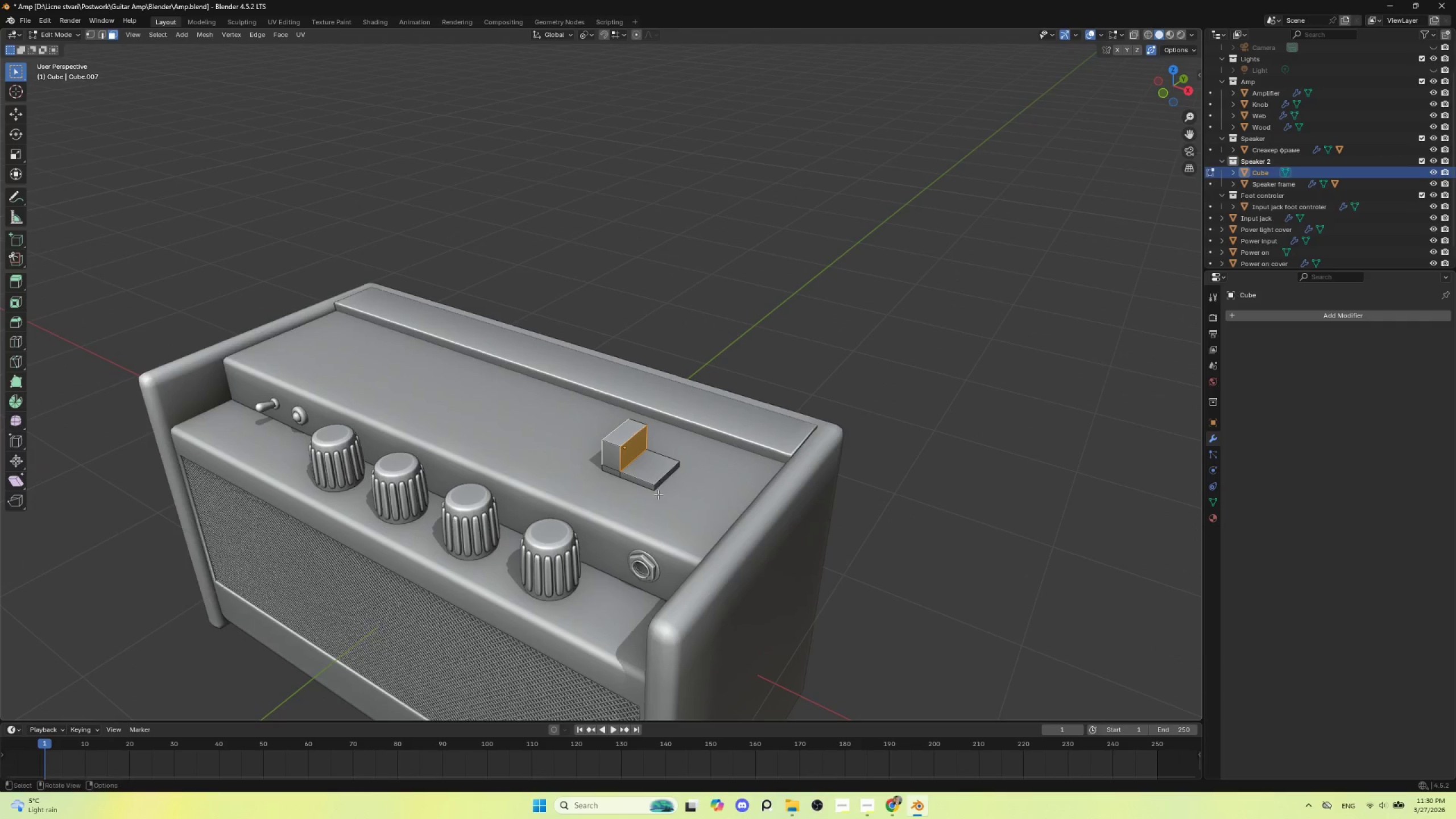 
scroll: coordinate [759, 486], scroll_direction: up, amount: 5.0
 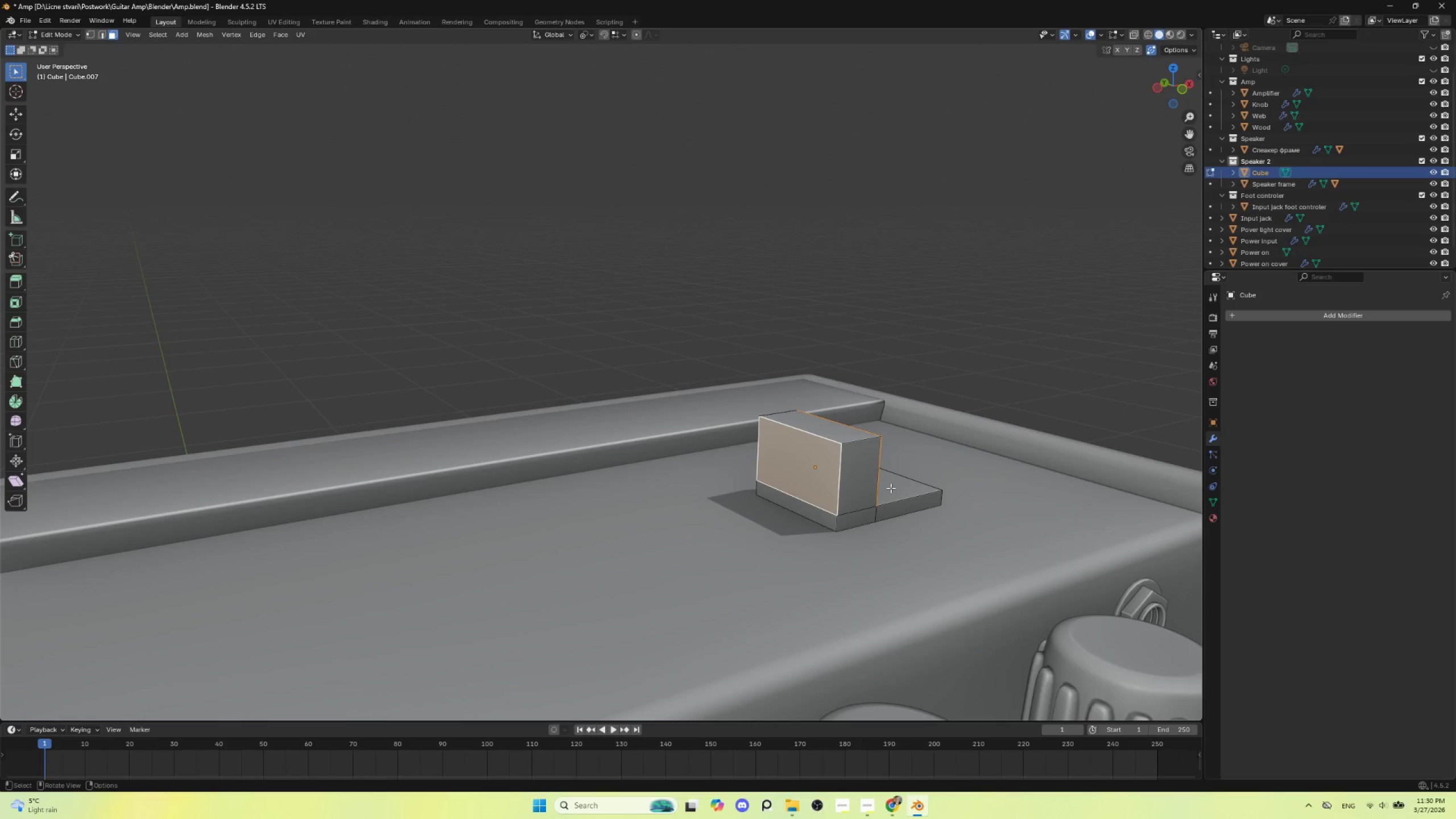 
key(I)
 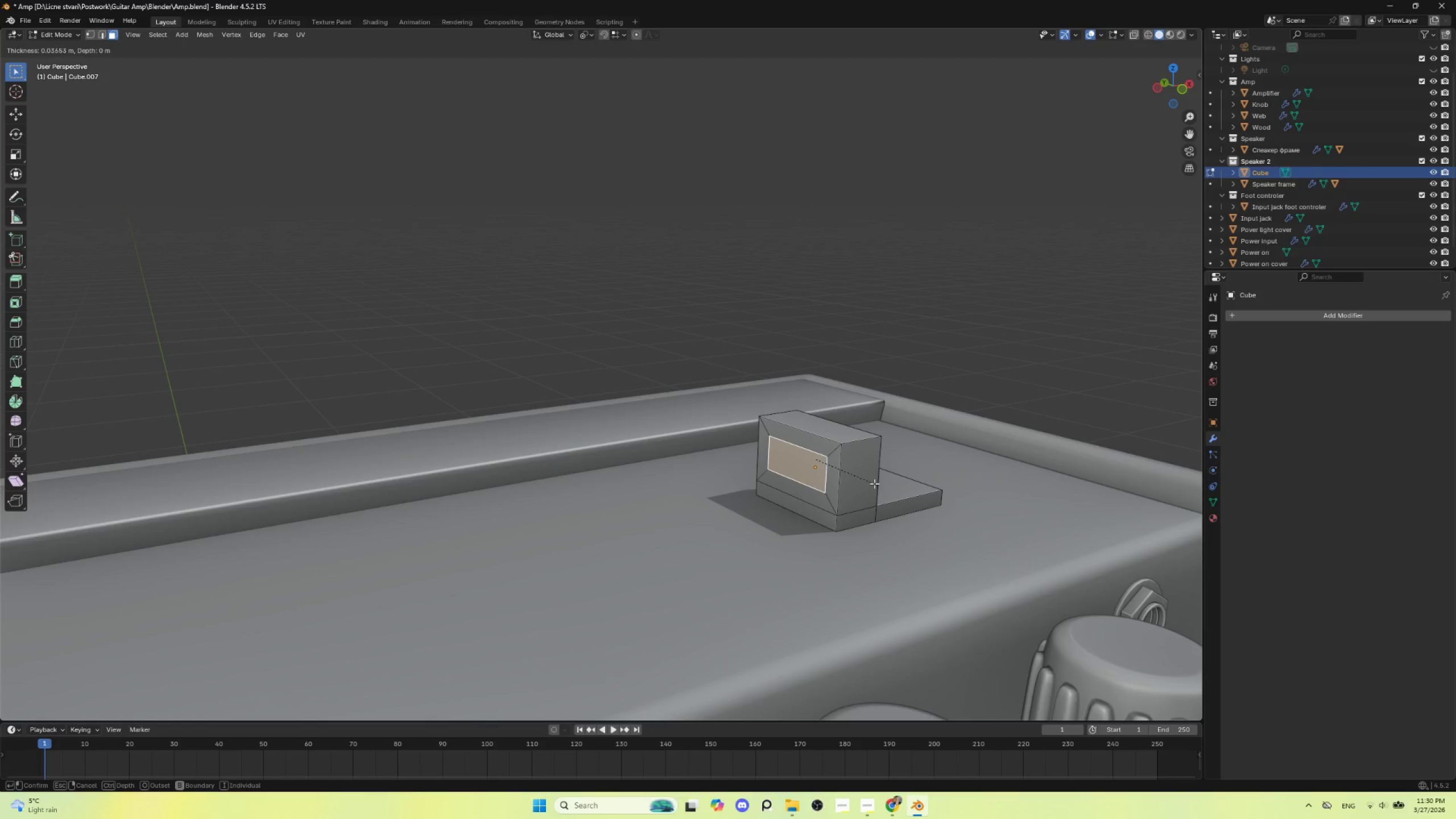 
left_click([879, 483])
 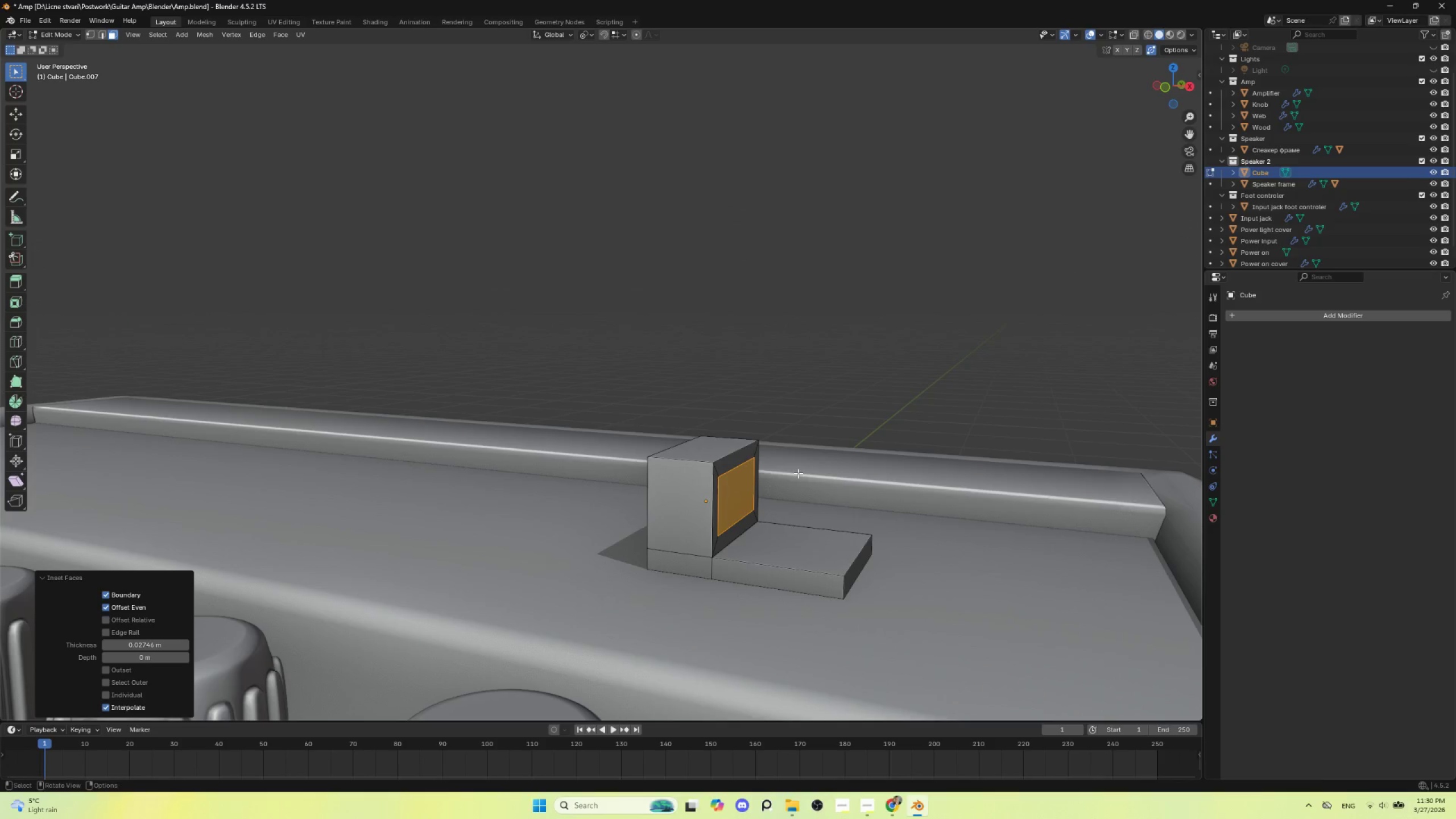 
right_click([748, 483])
 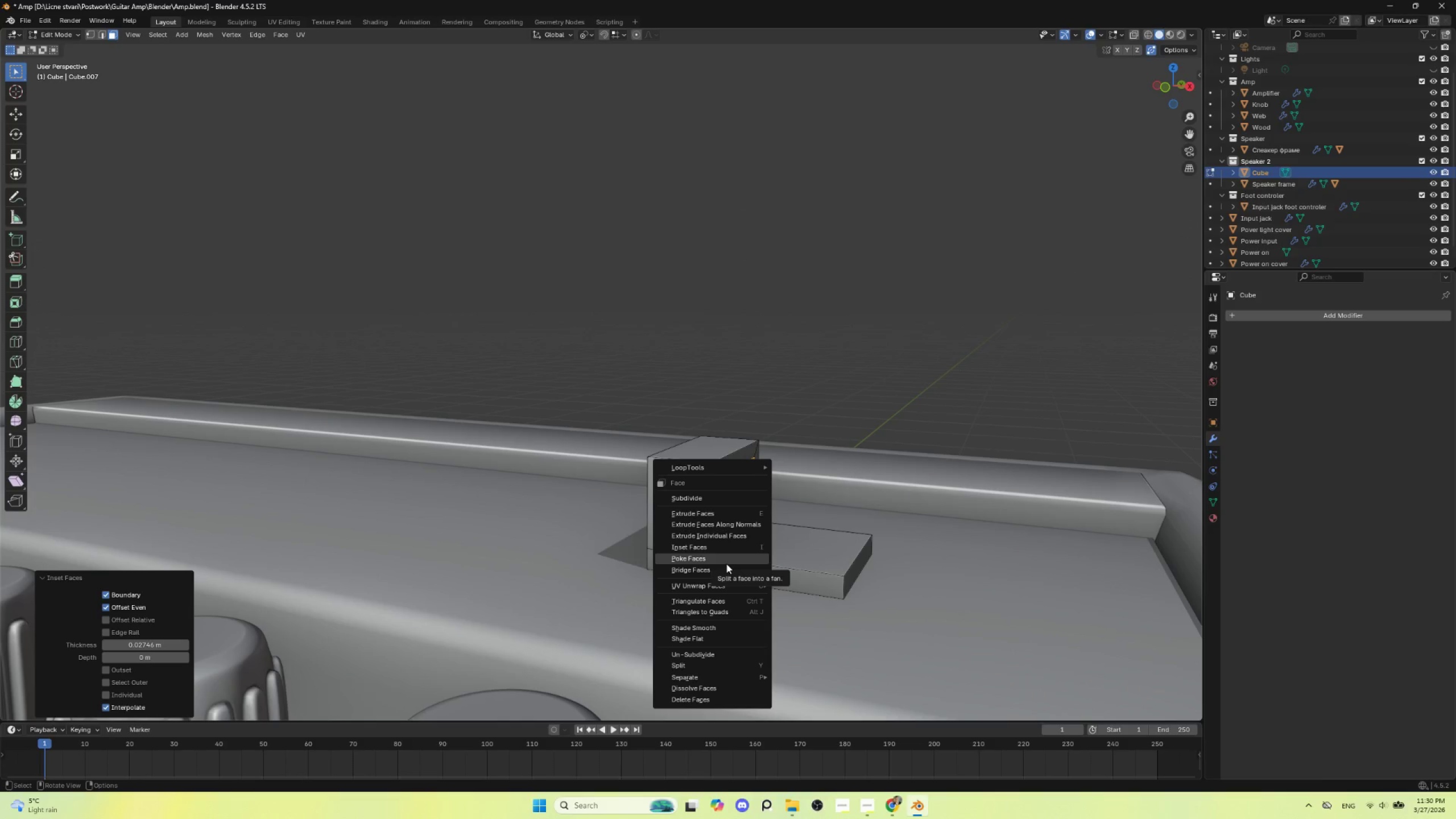 
left_click([725, 559])
 